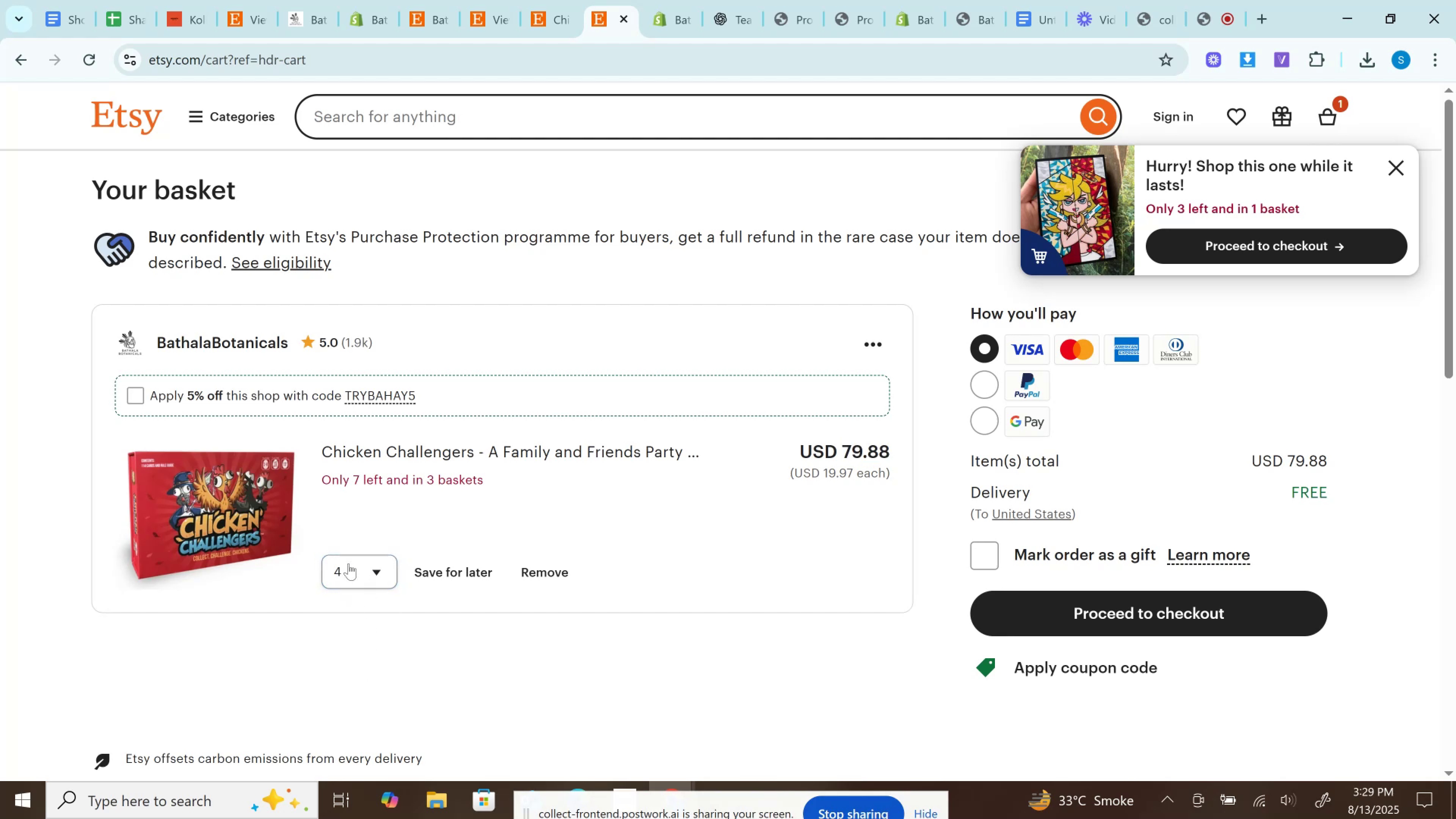 
left_click([348, 563])
 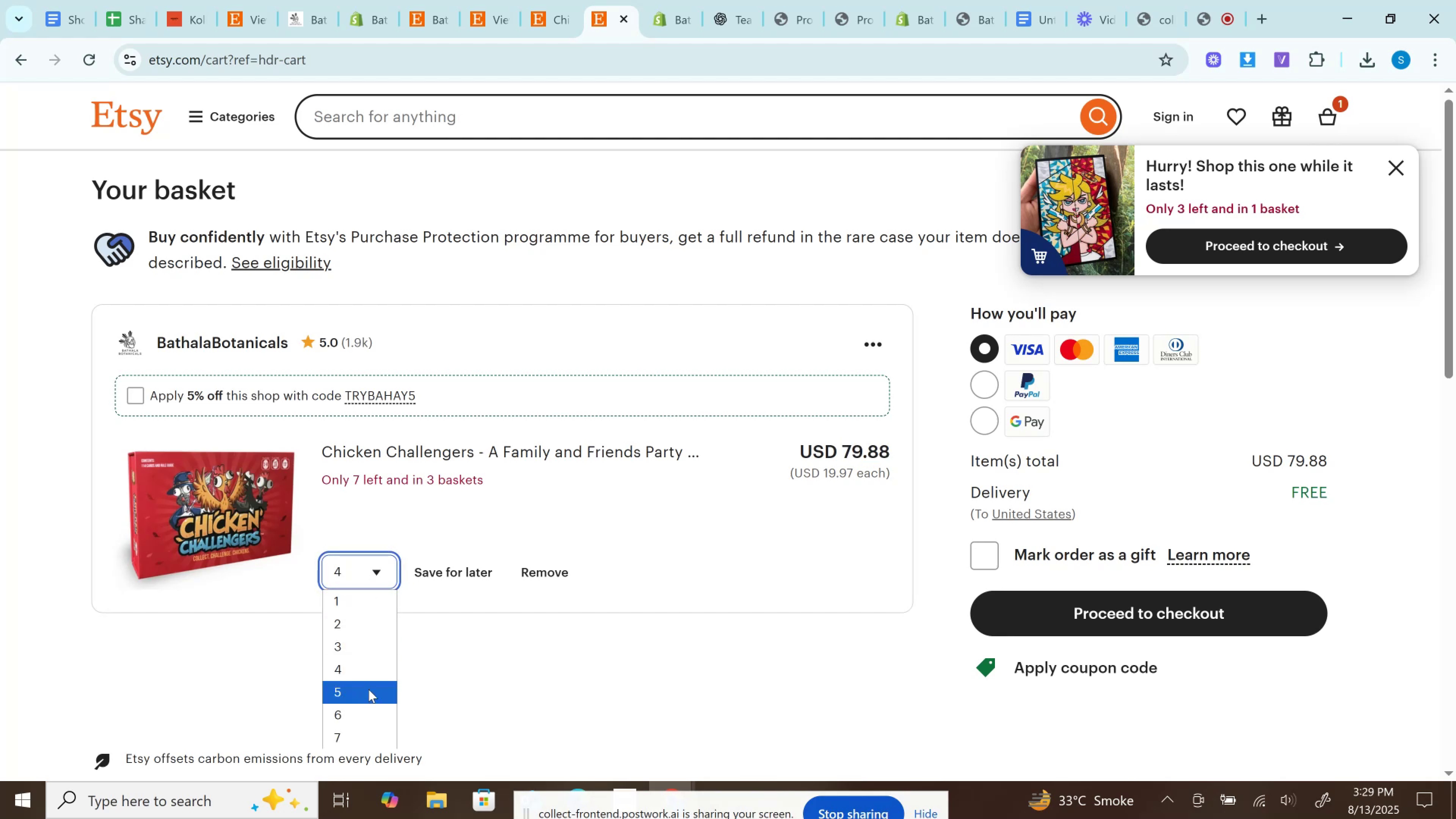 
left_click([369, 689])
 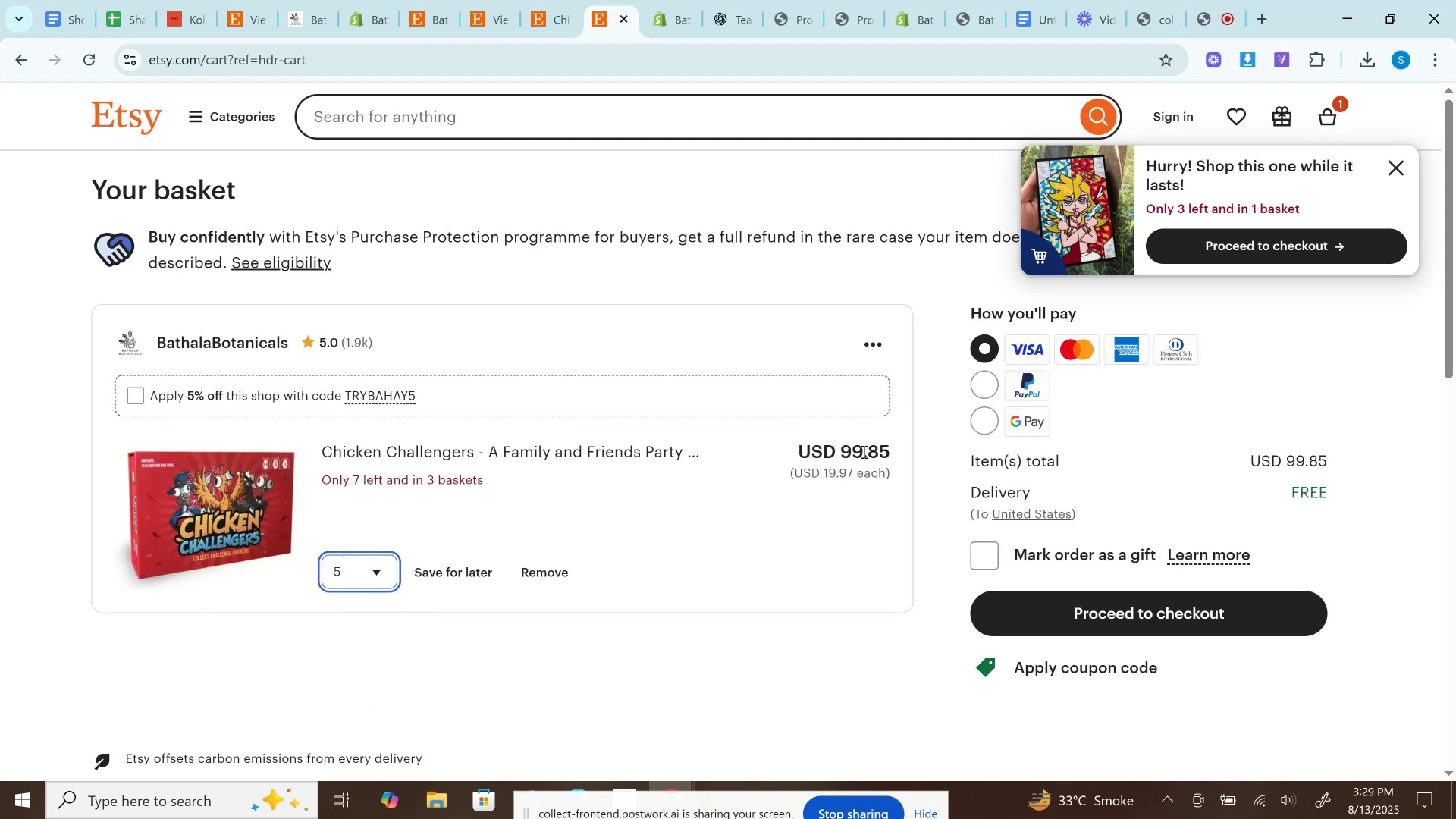 
double_click([863, 452])
 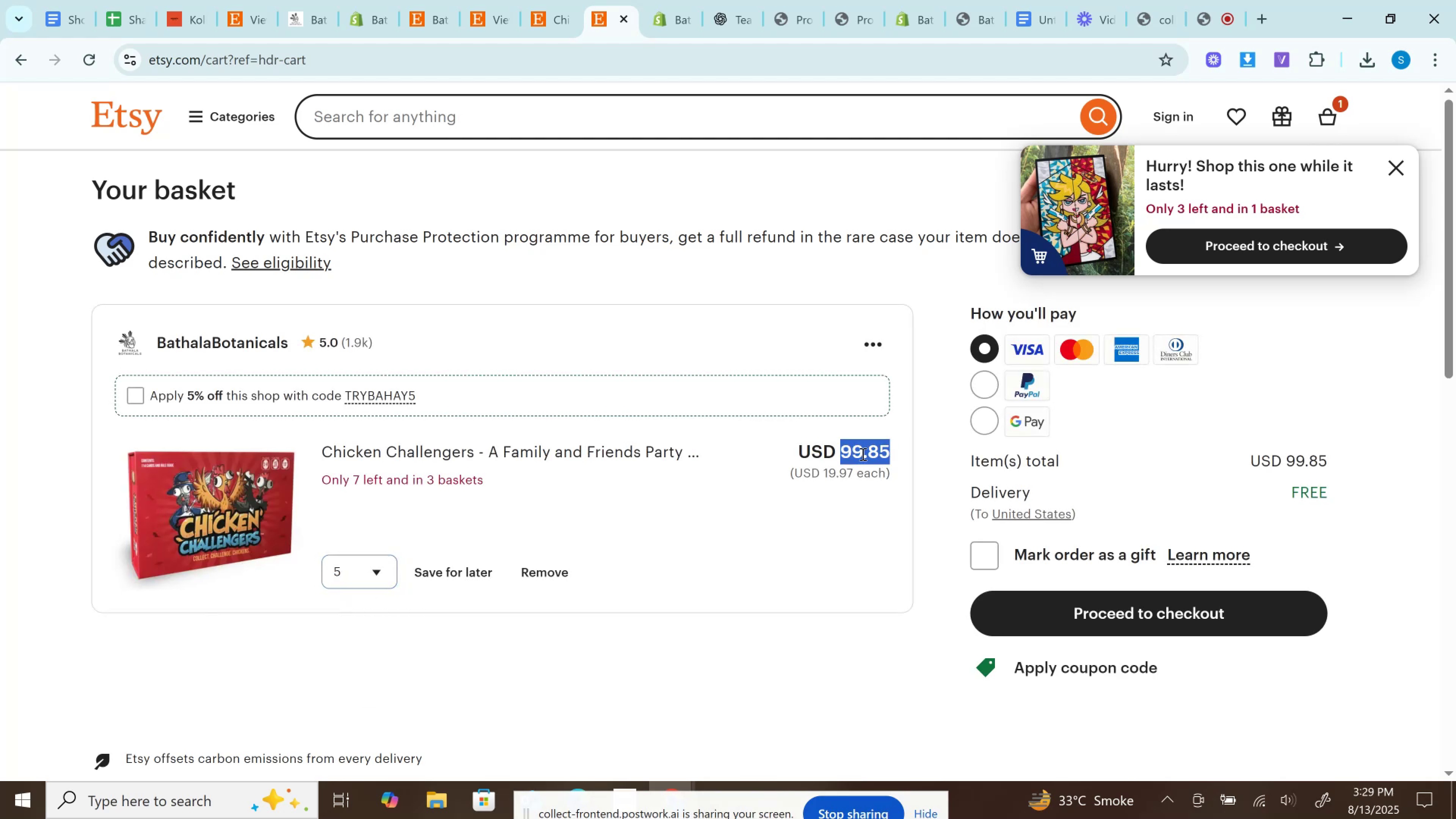 
key(Control+C)
 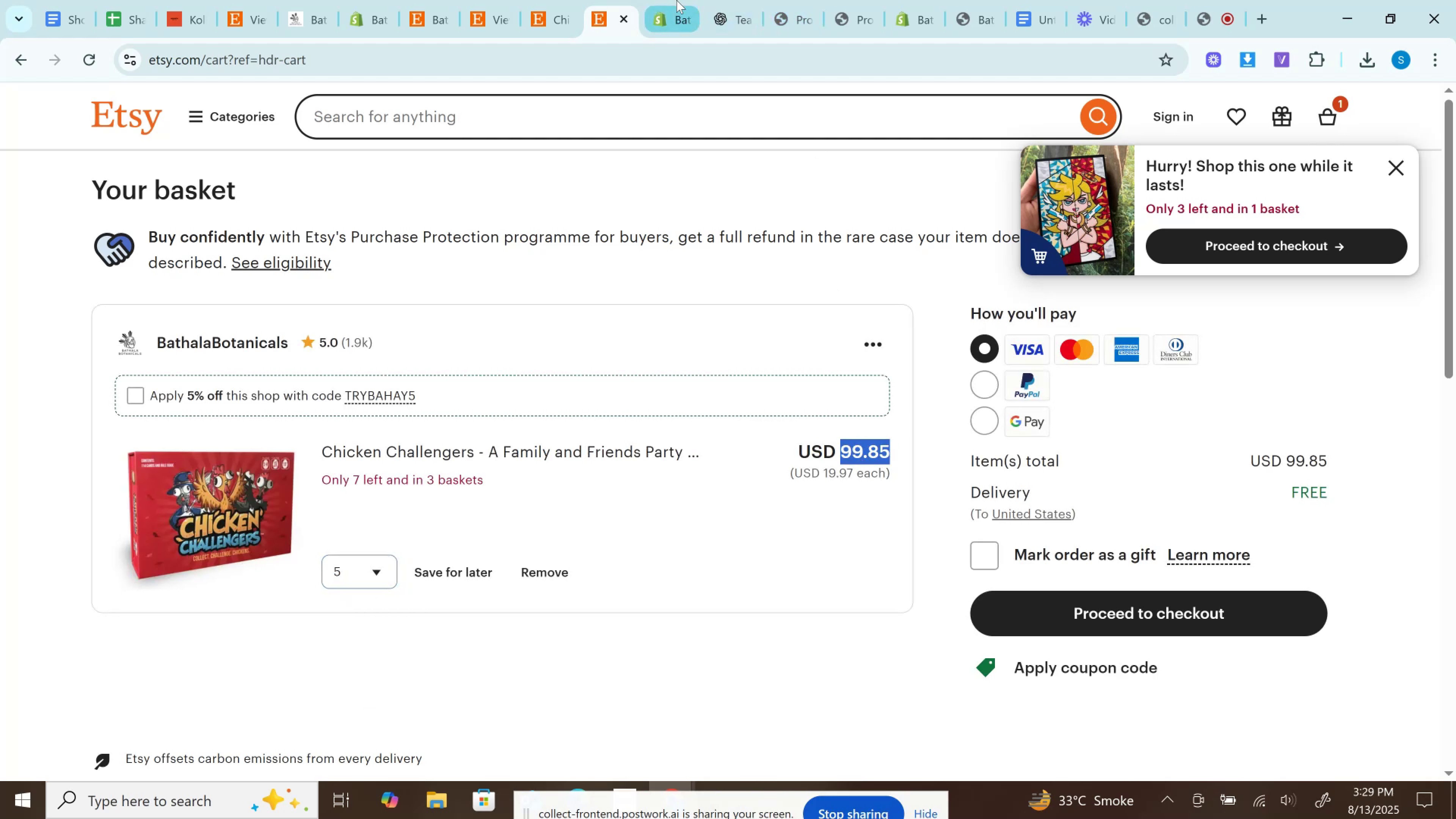 
left_click([673, 0])
 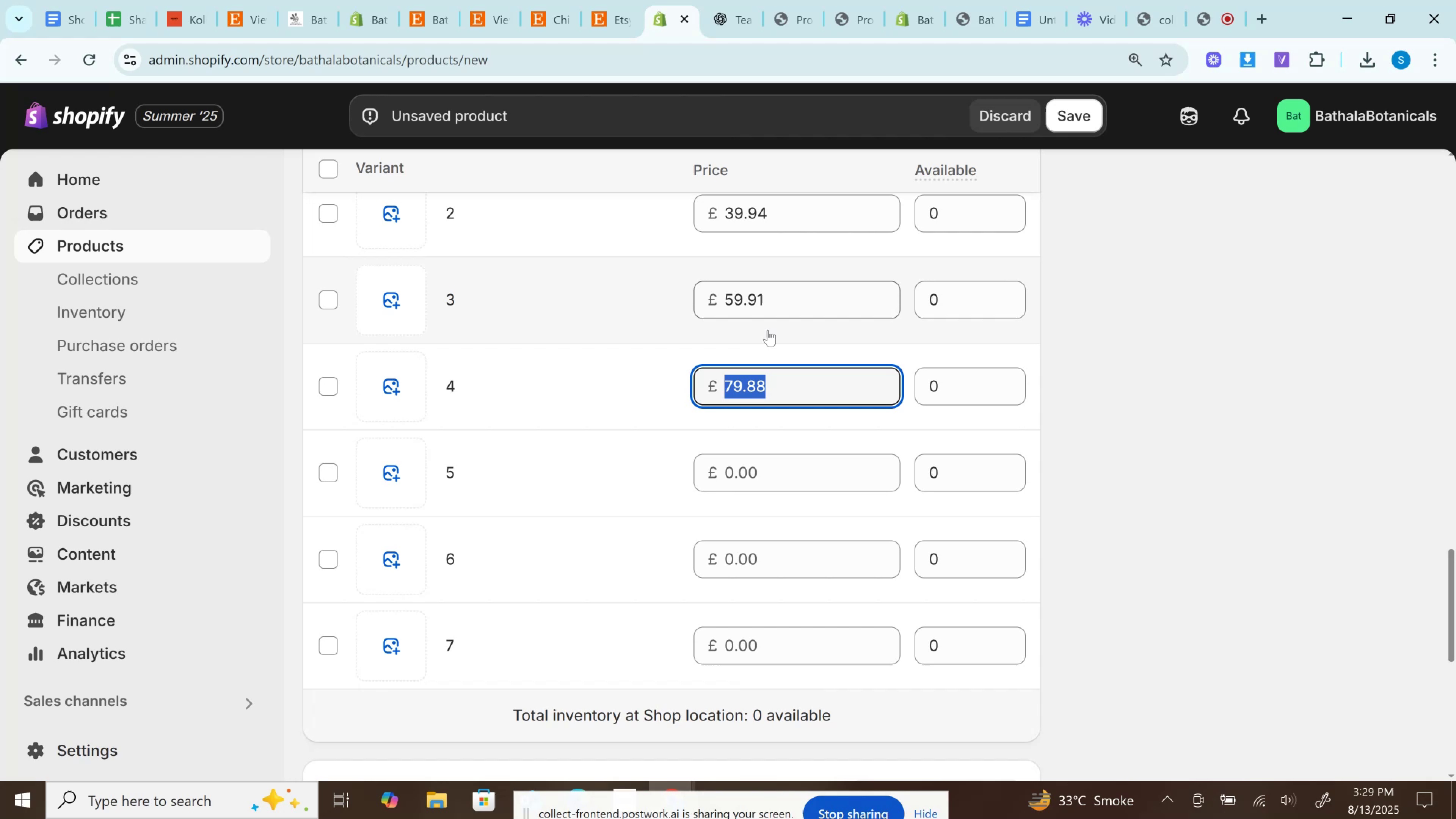 
left_click([799, 476])
 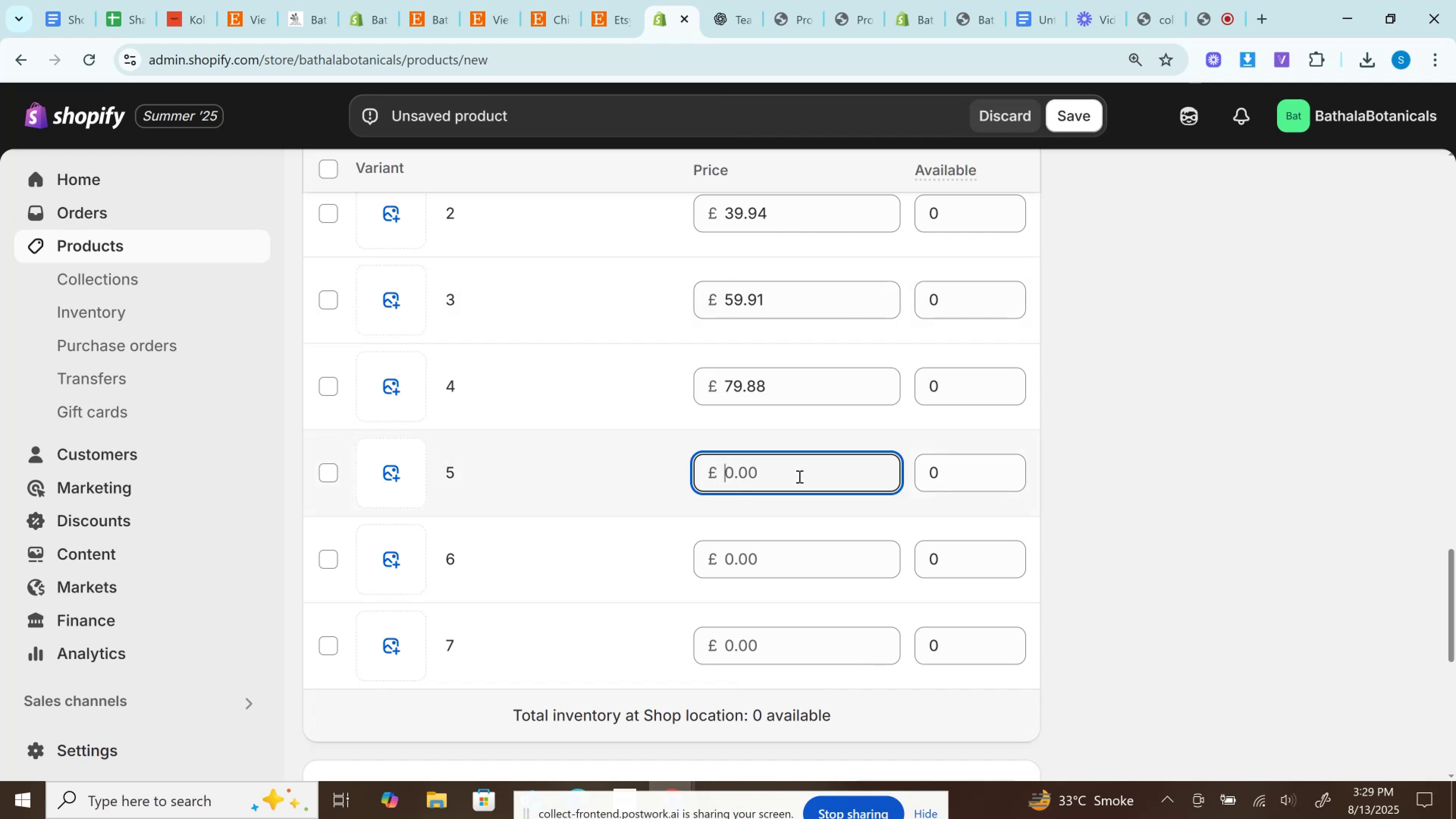 
key(Control+V)
 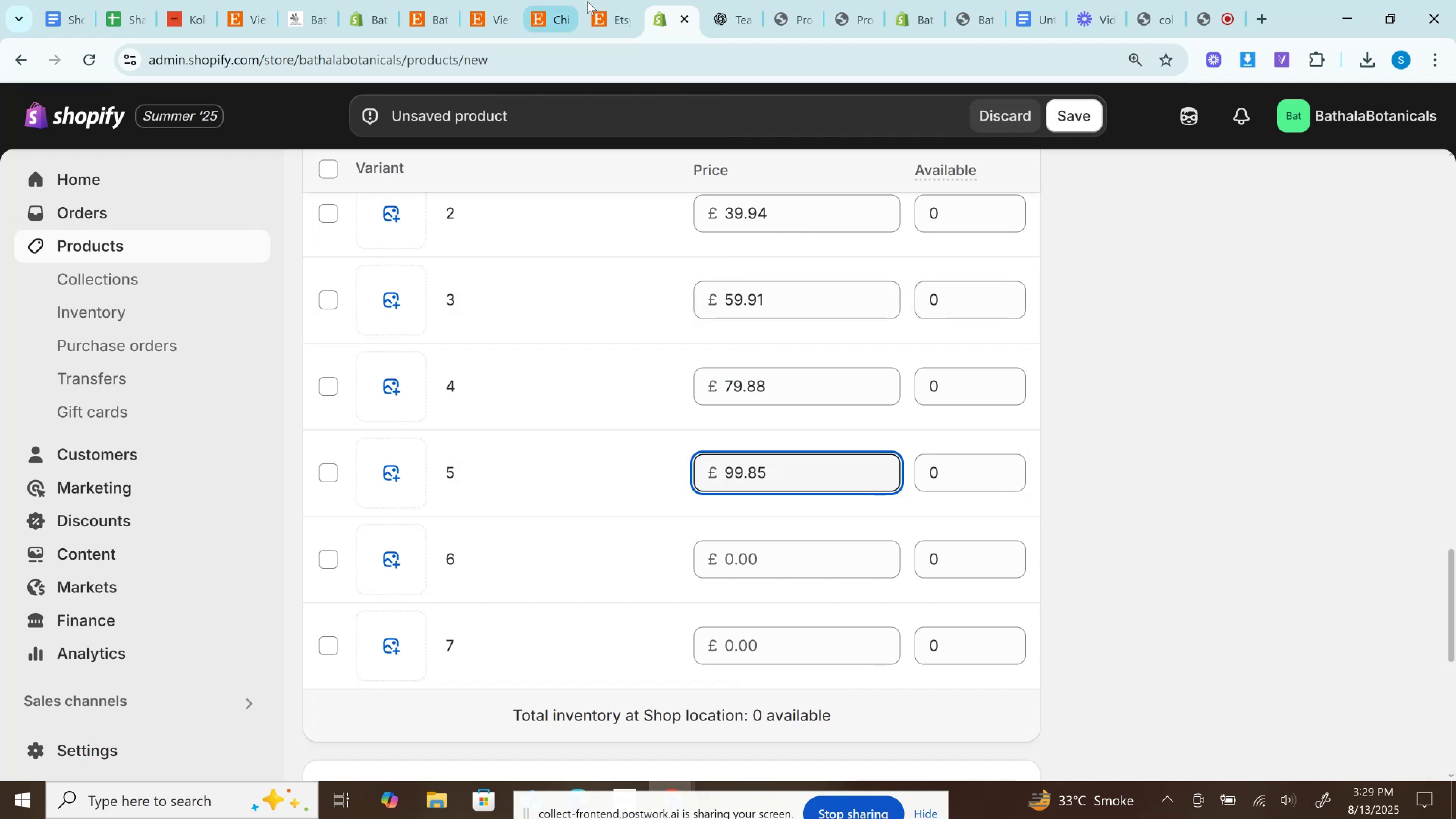 
left_click([615, 0])
 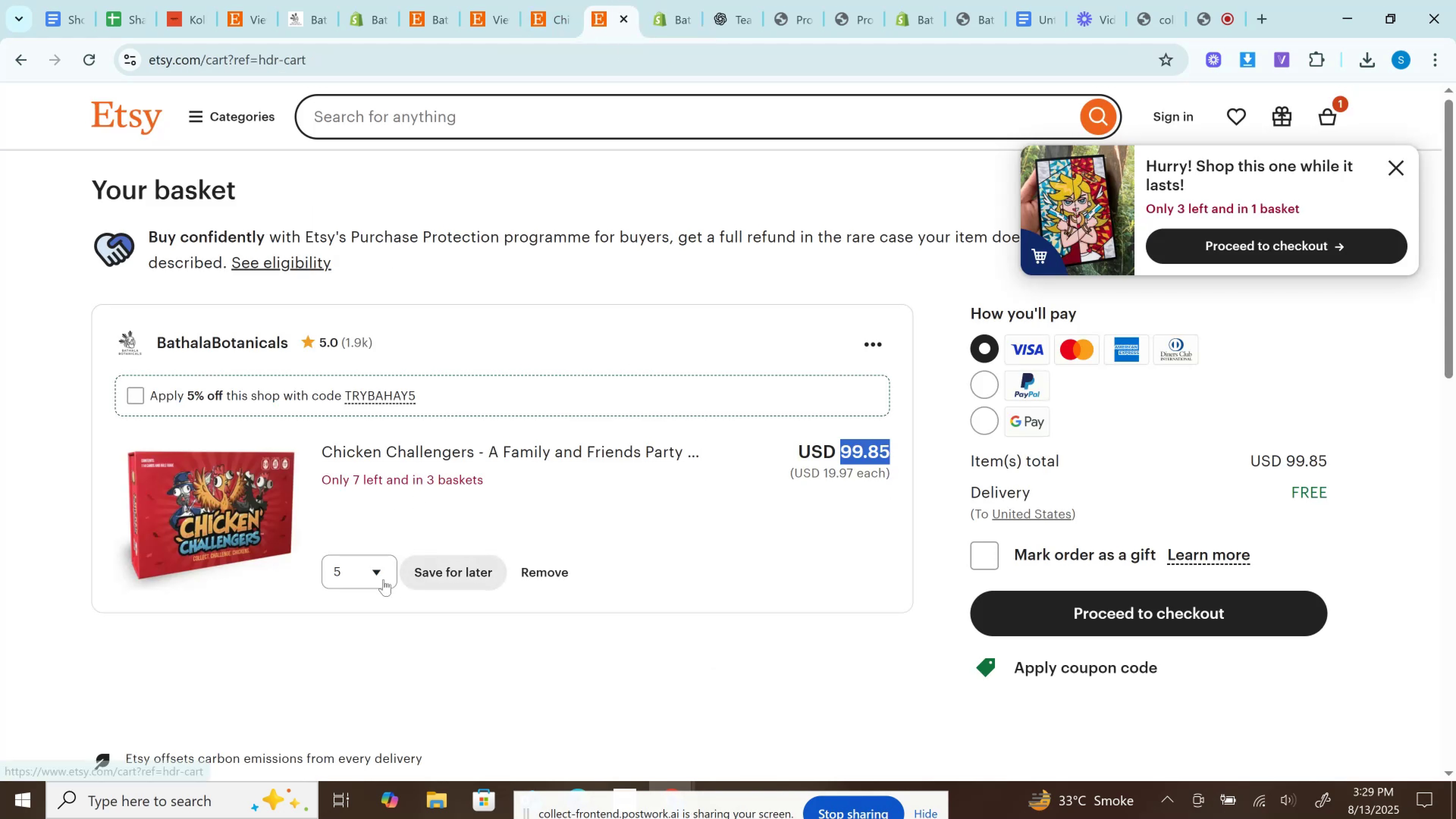 
left_click([363, 580])
 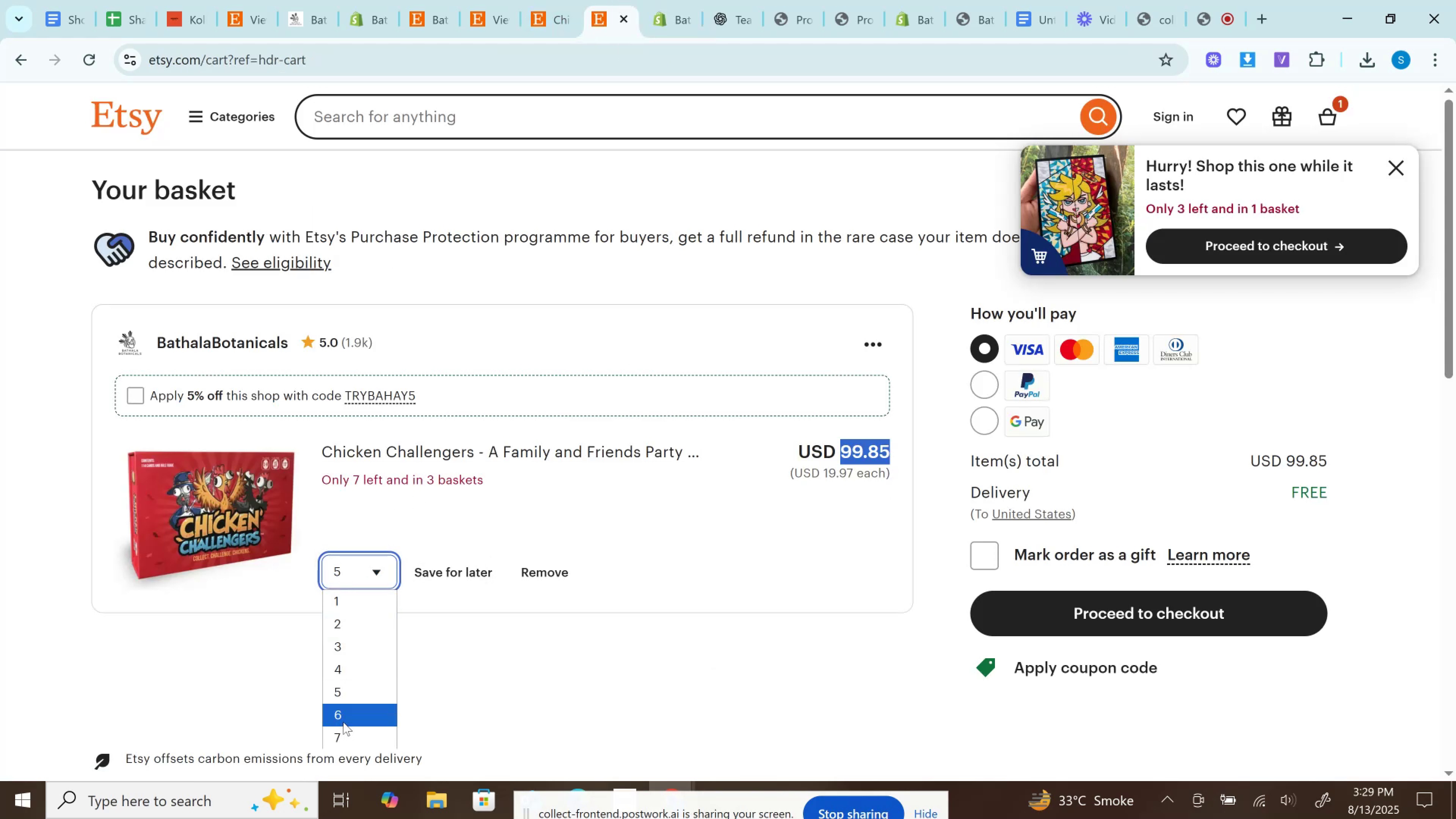 
left_click([343, 722])
 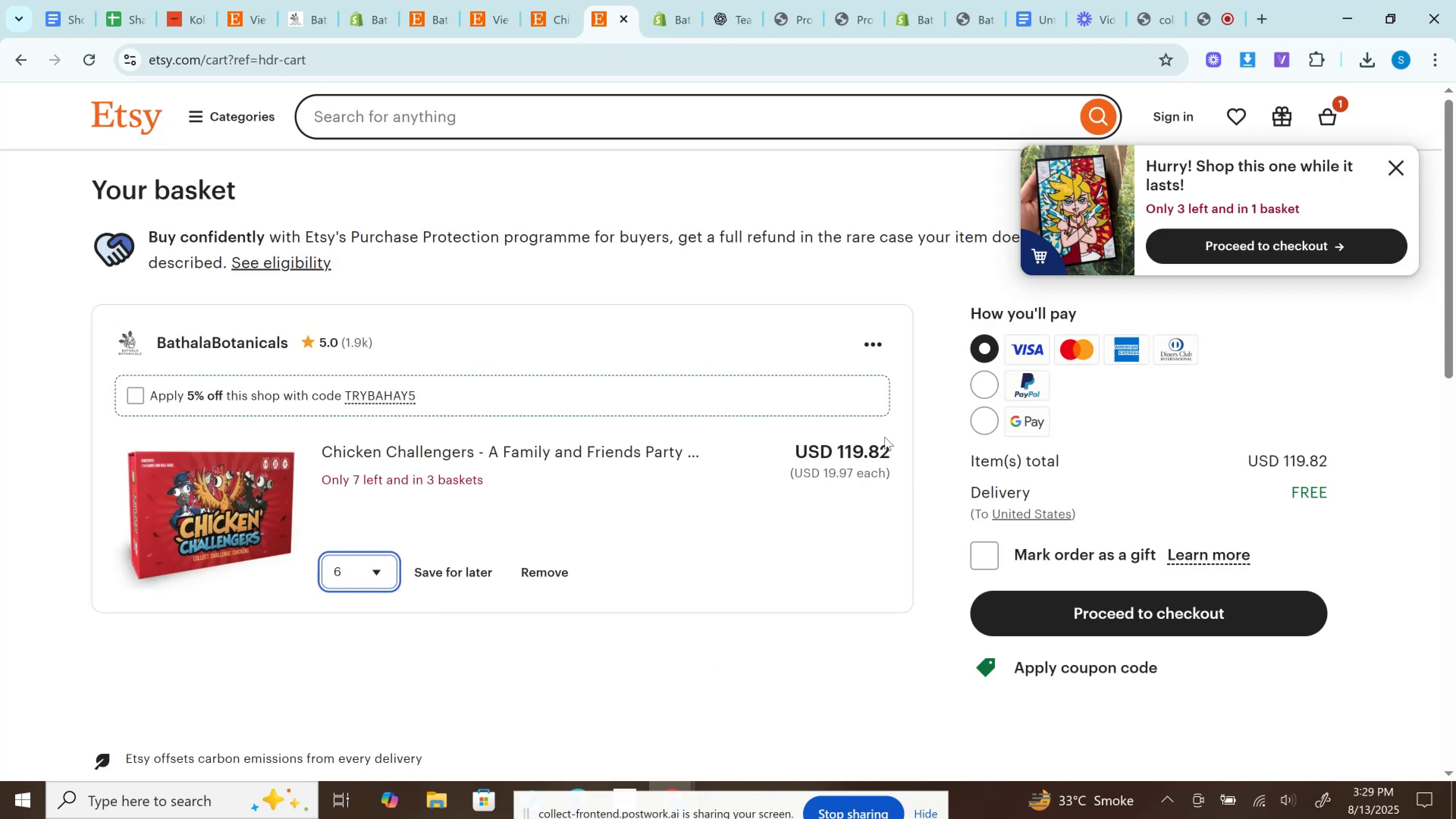 
left_click([871, 451])
 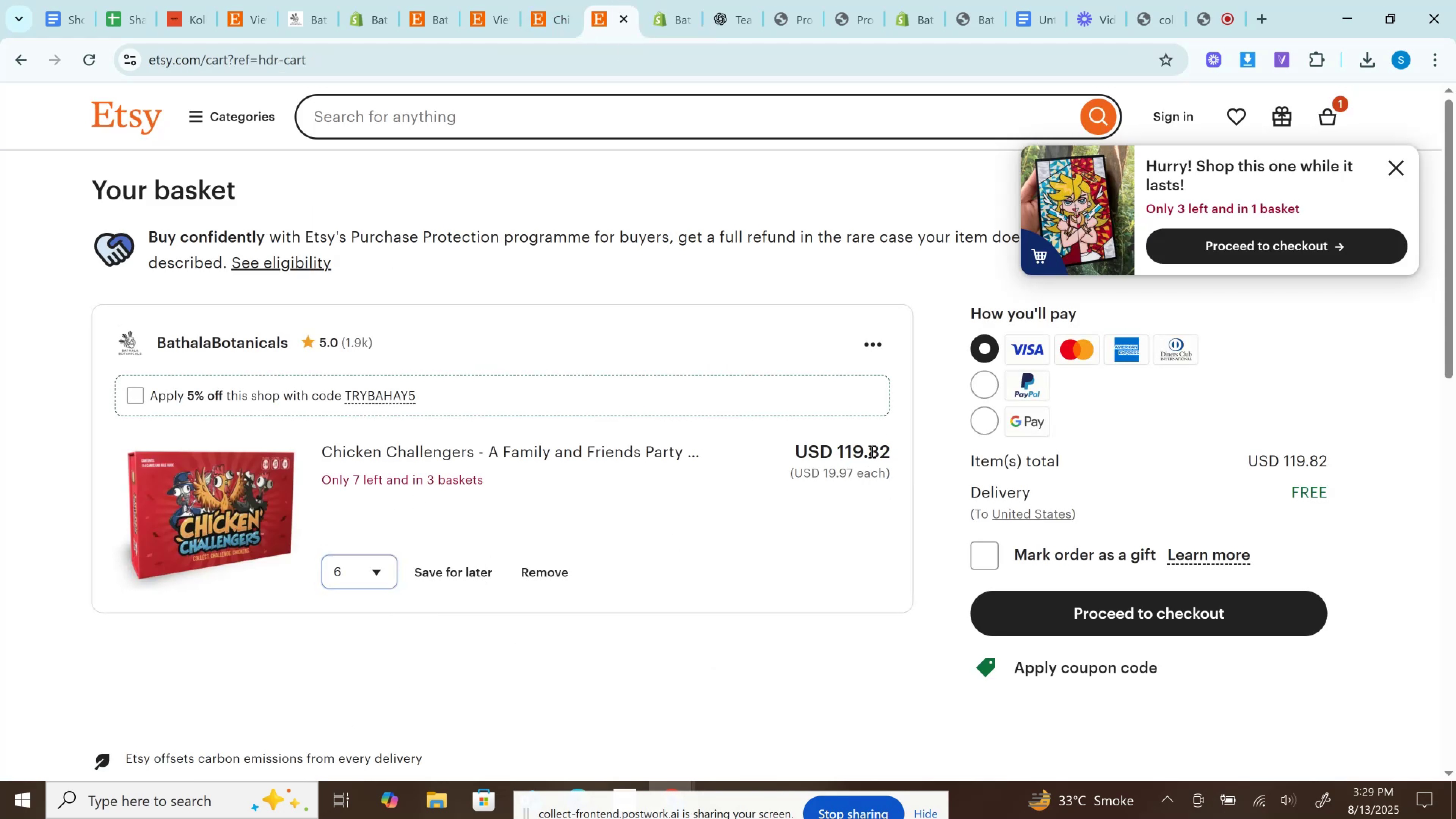 
double_click([871, 451])
 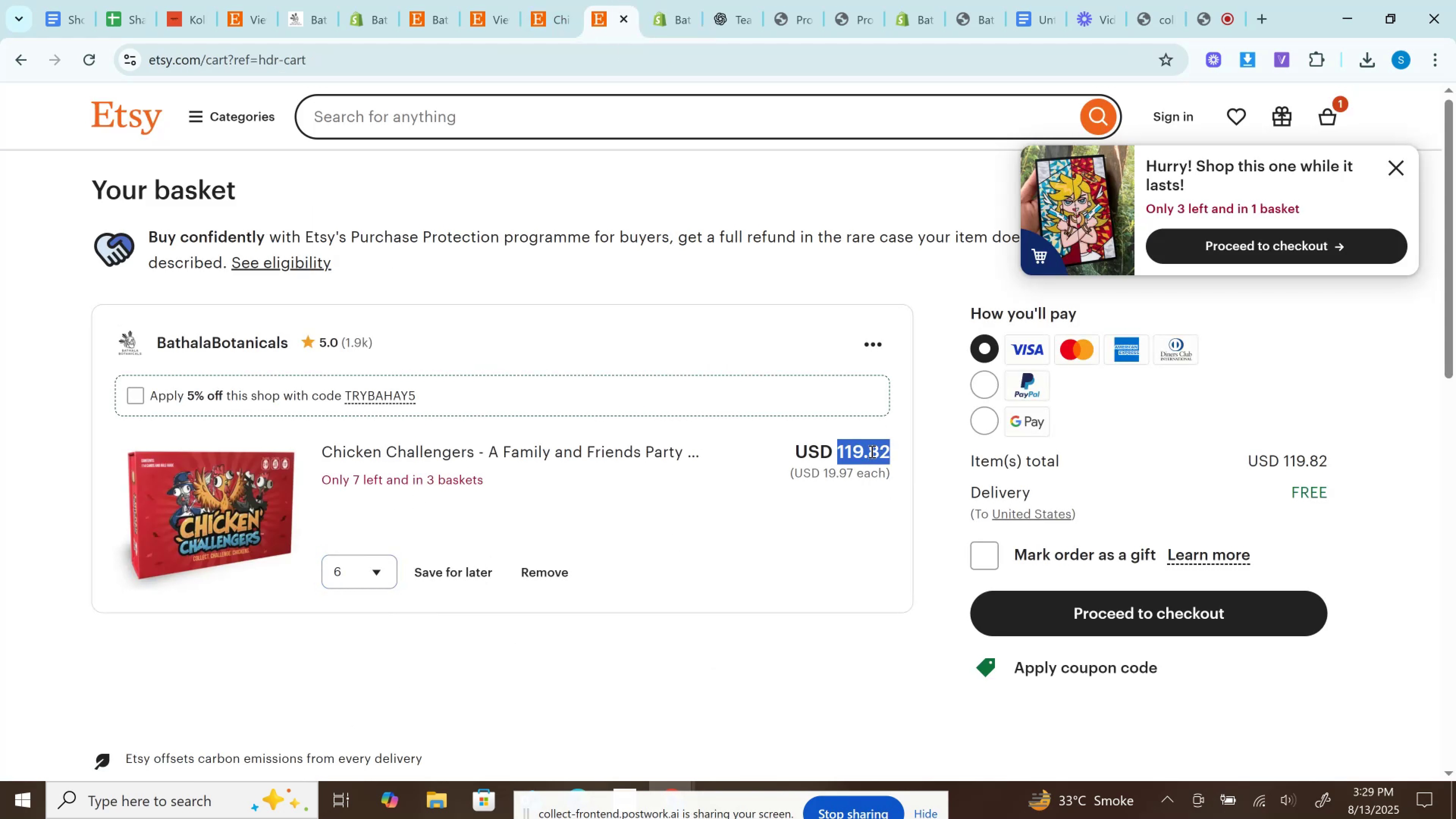 
key(Control+C)
 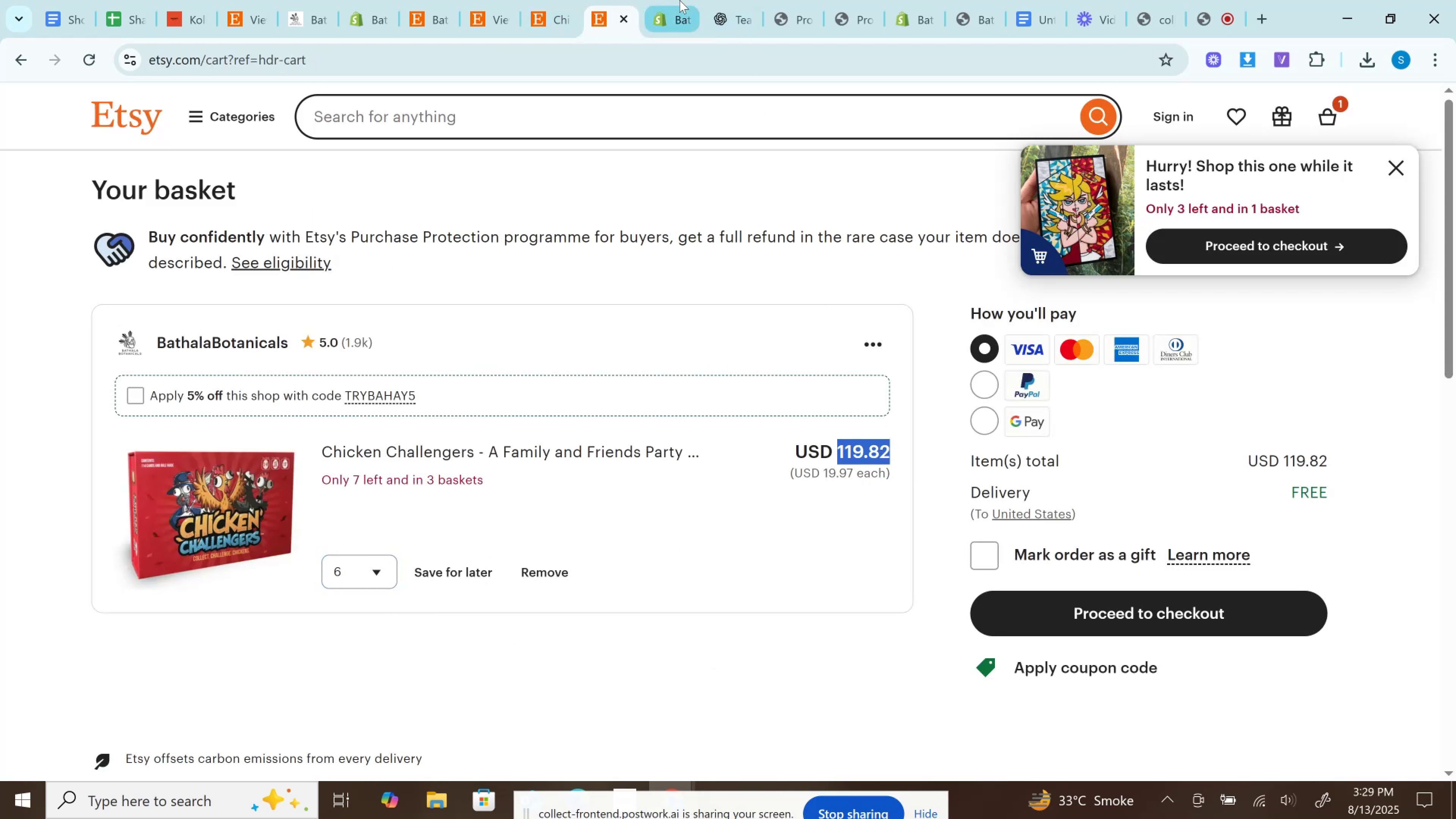 
left_click([677, 0])
 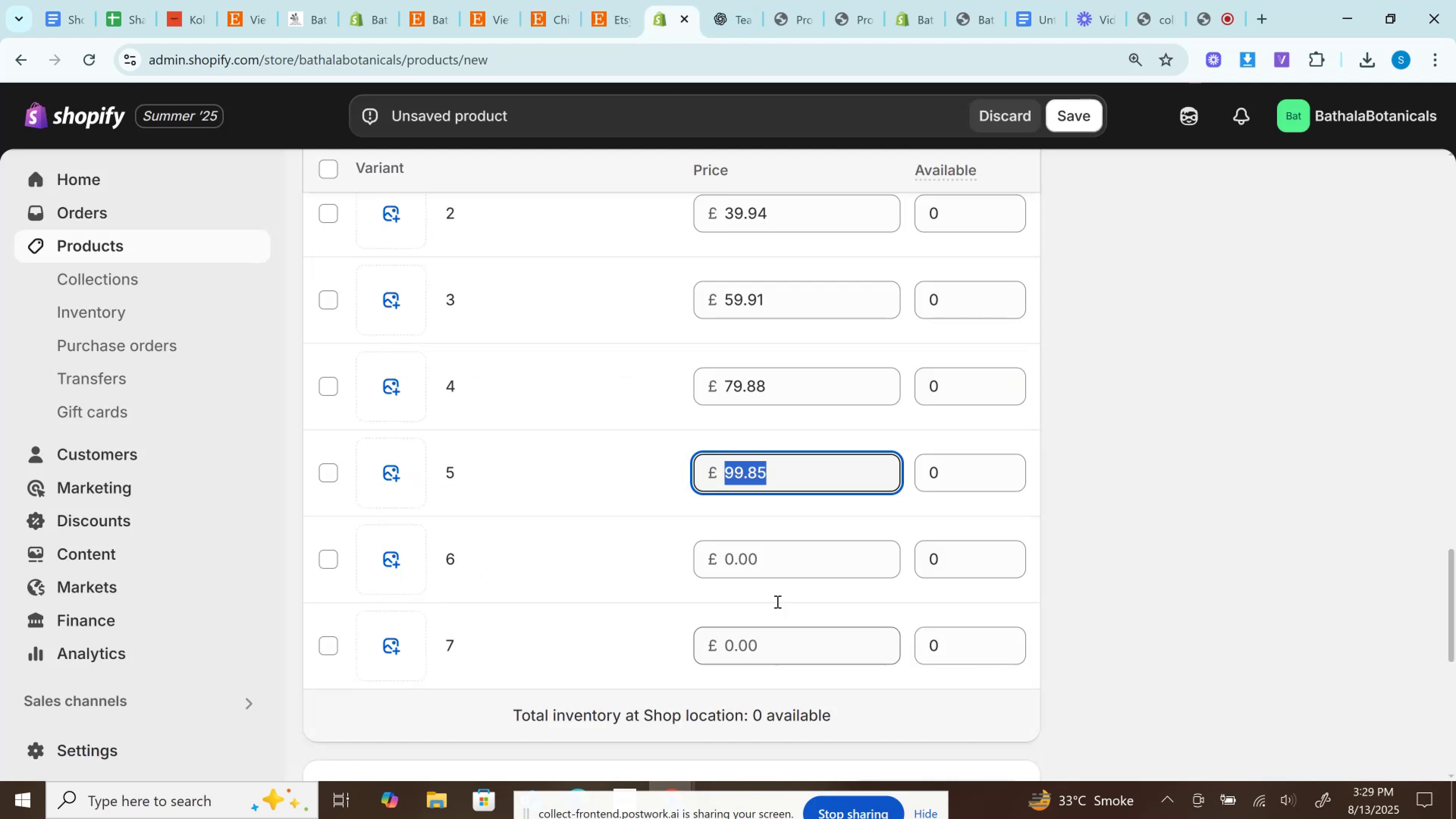 
left_click([759, 552])
 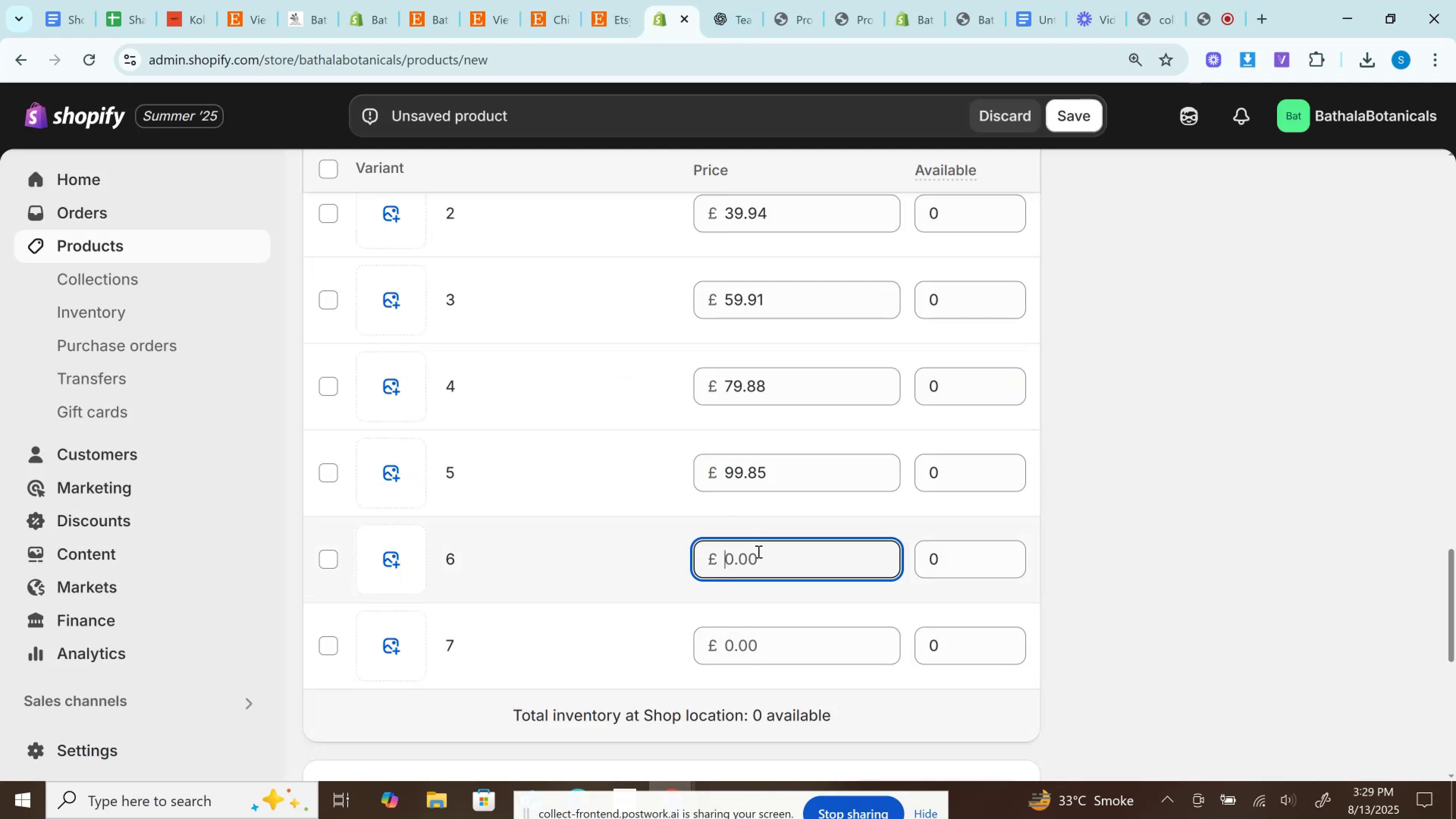 
key(Control+V)
 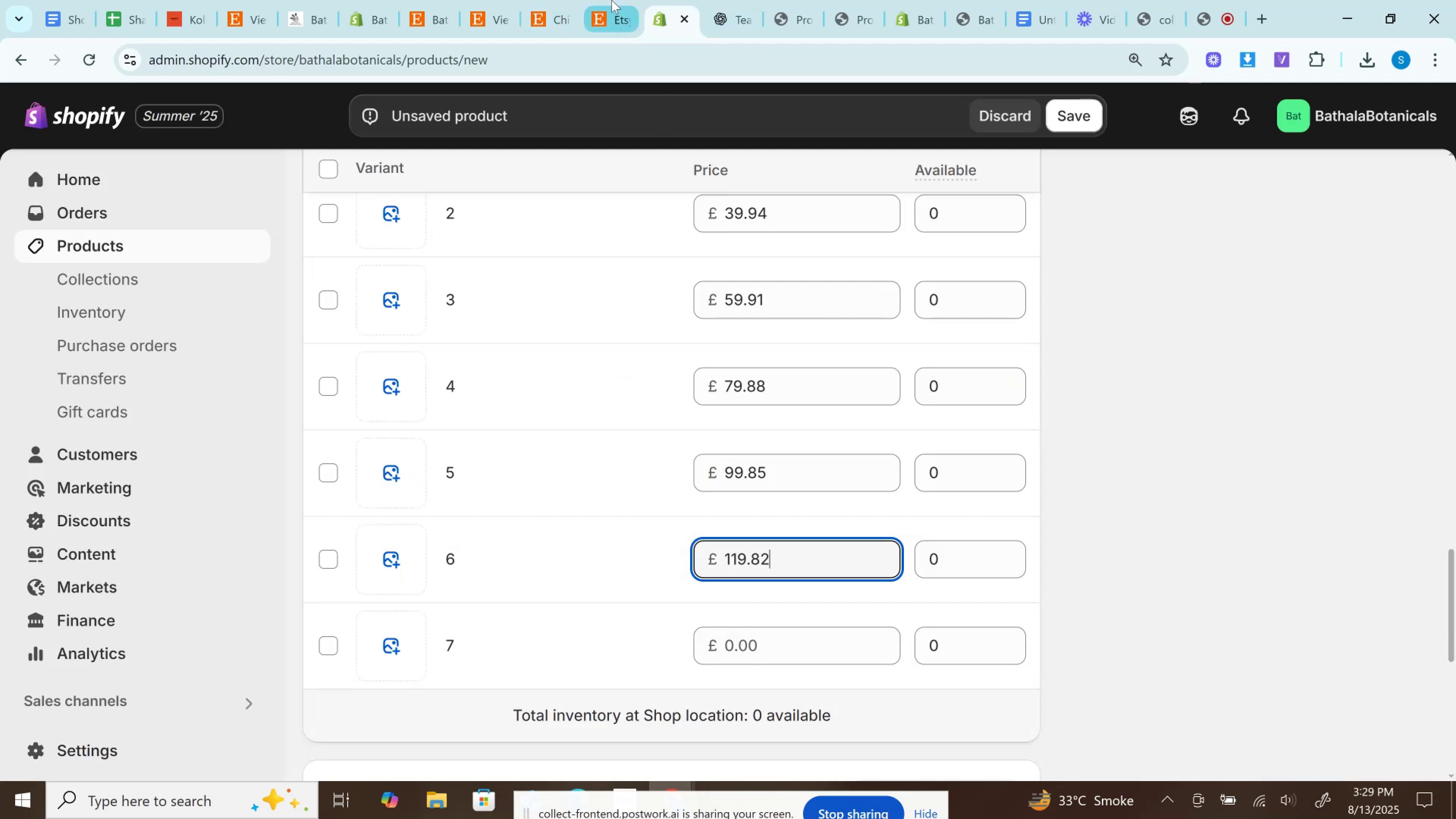 
left_click([612, 0])
 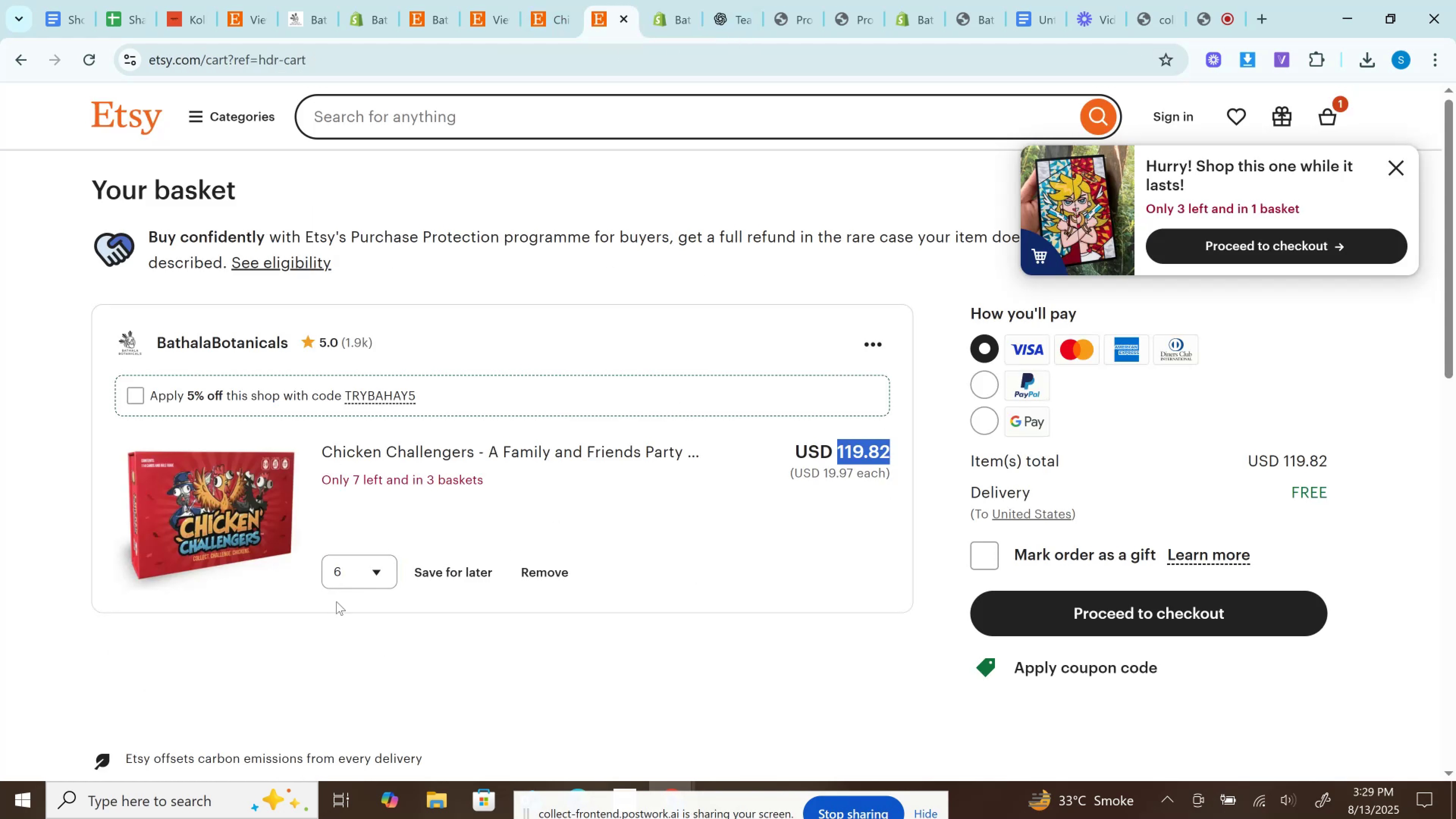 
left_click([361, 581])
 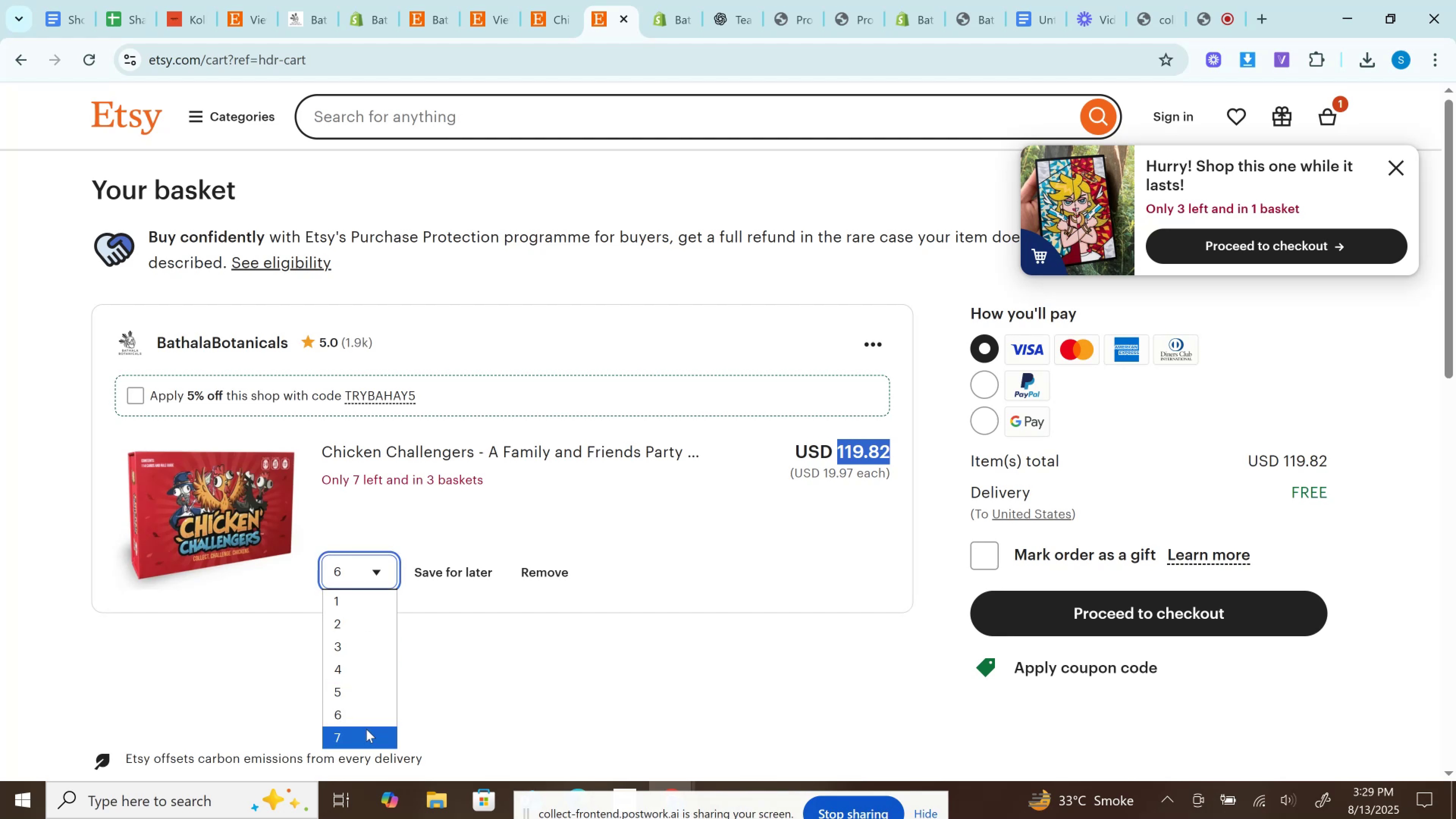 
left_click([366, 731])
 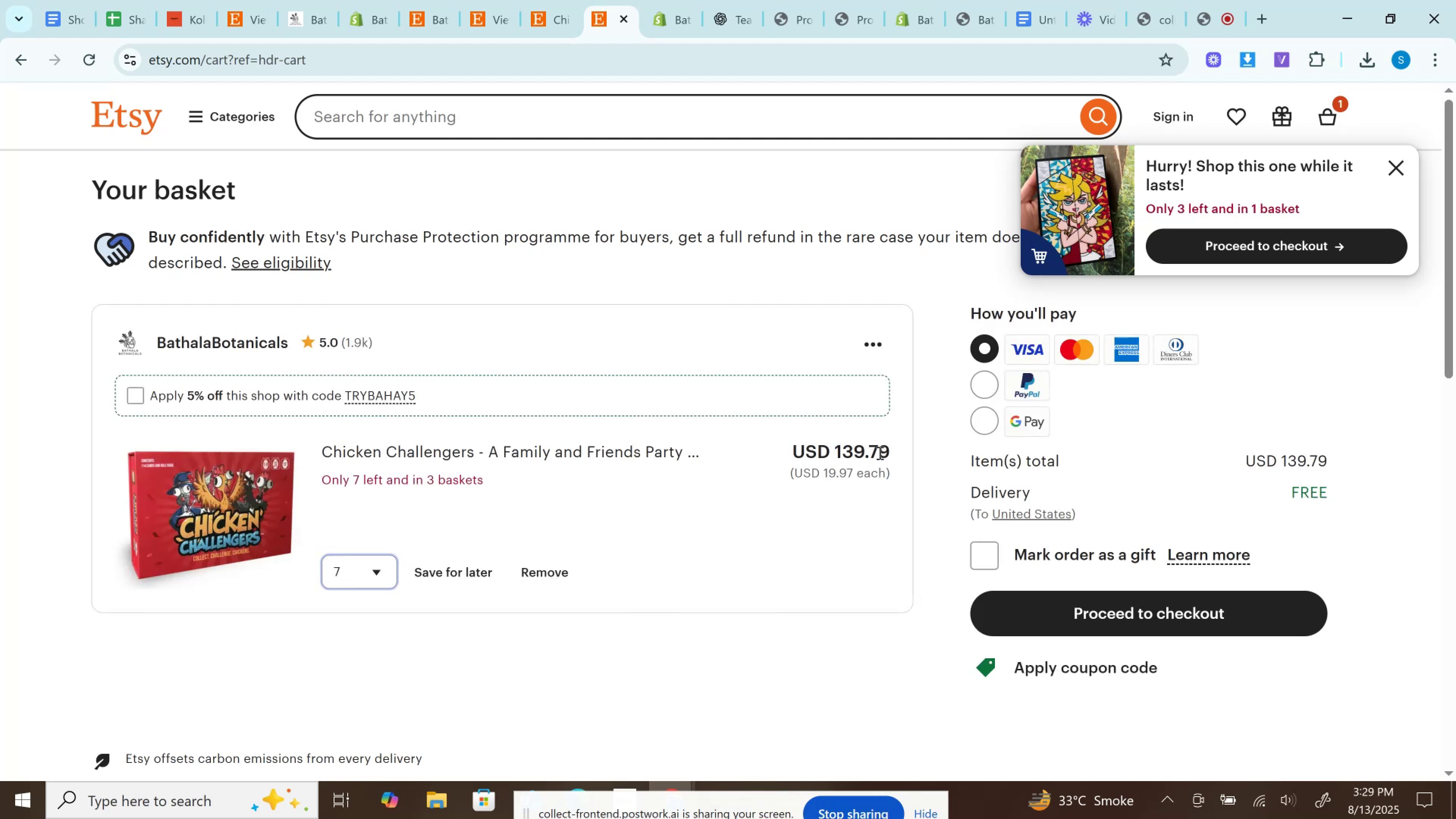 
left_click([879, 453])
 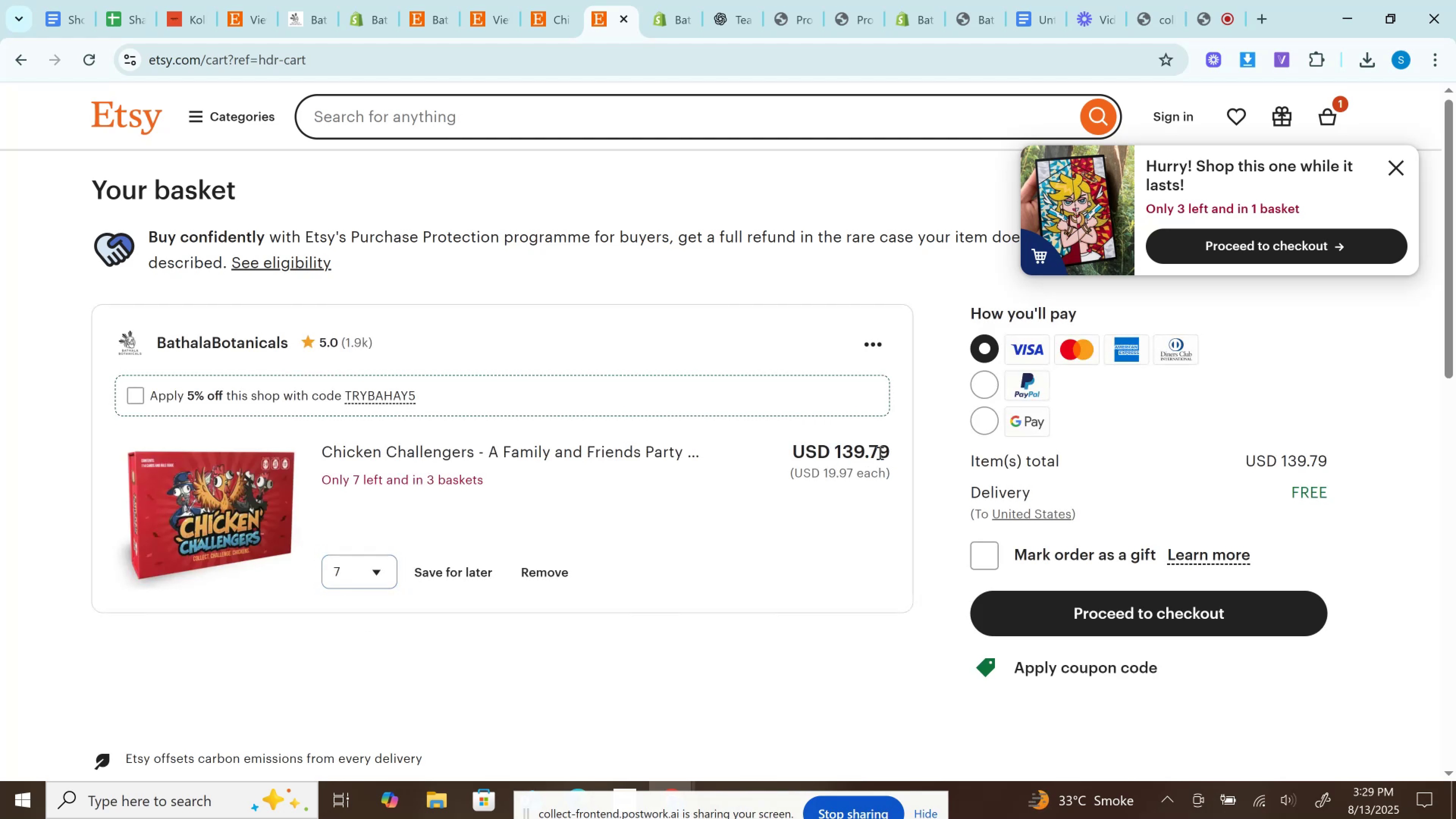 
double_click([879, 453])
 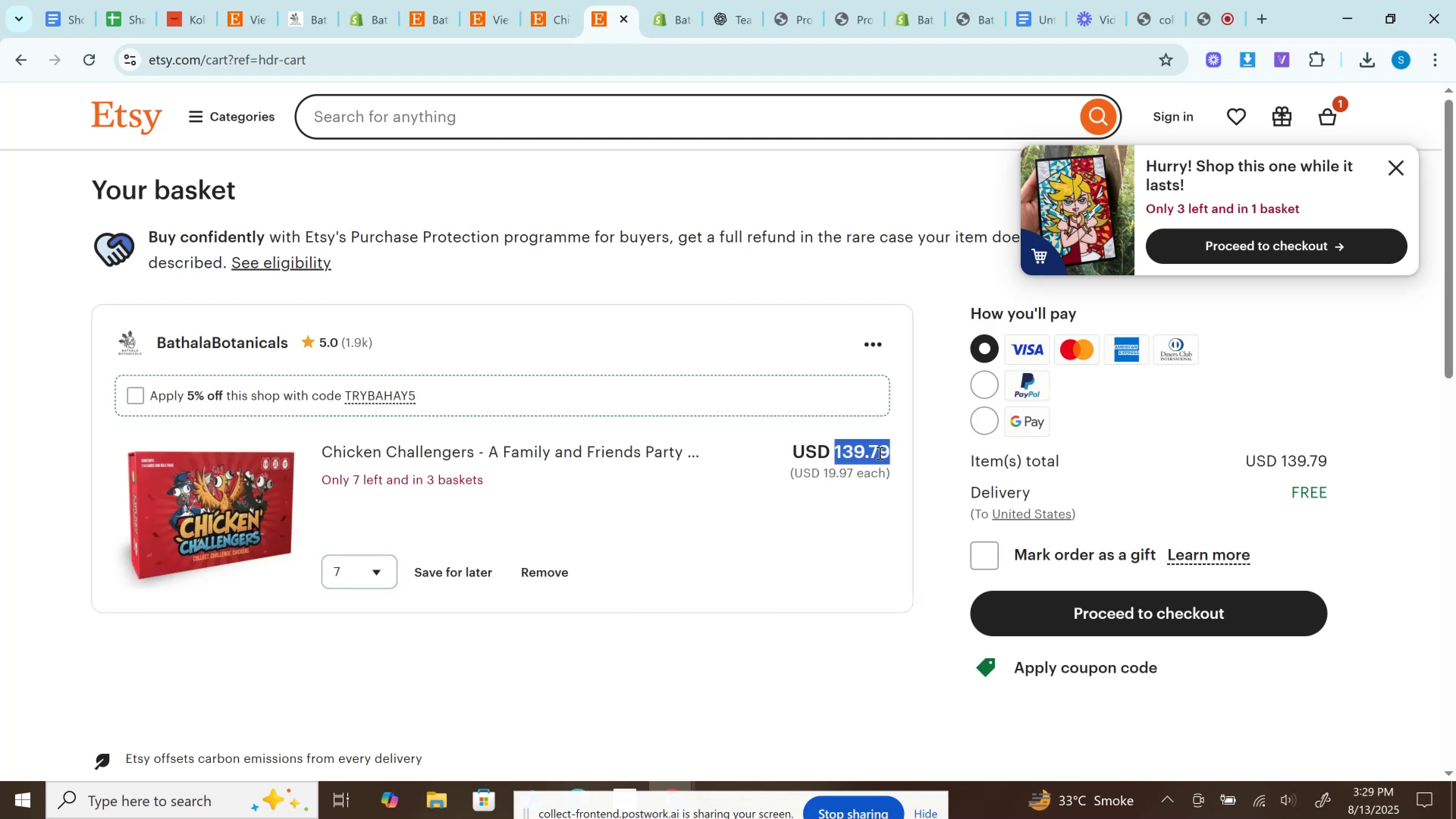 
key(Control+C)
 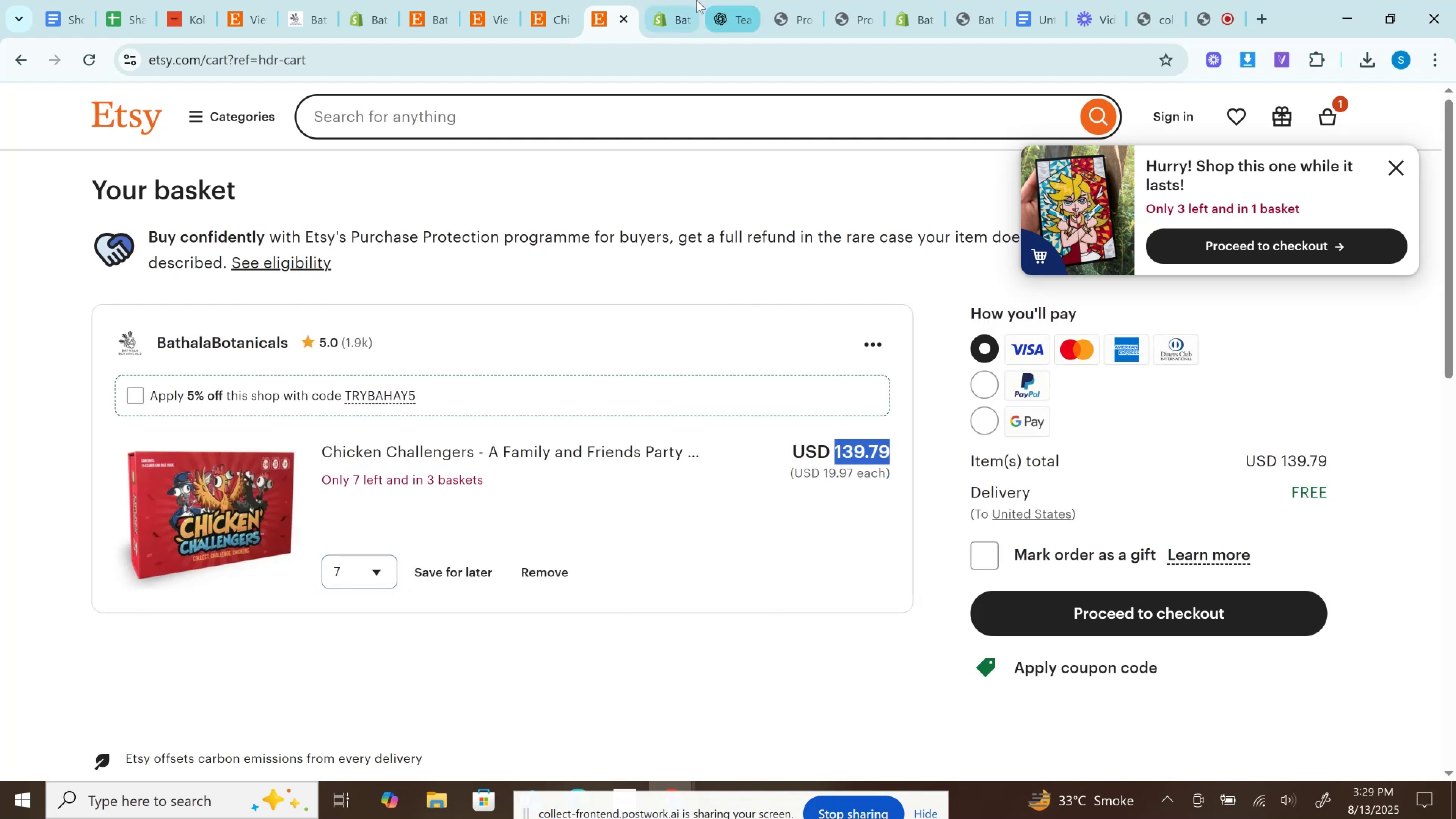 
left_click([697, 0])
 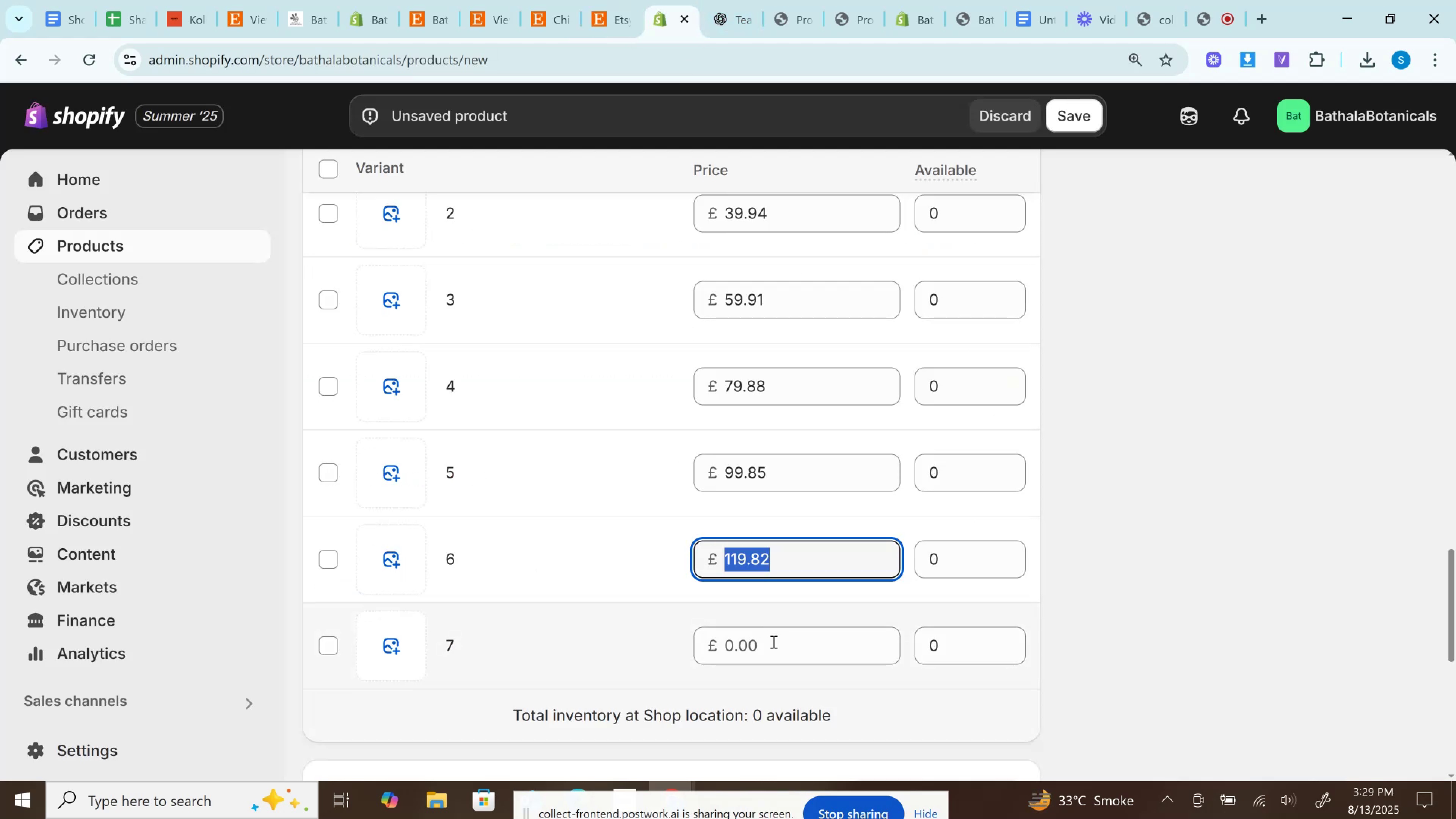 
left_click([773, 648])
 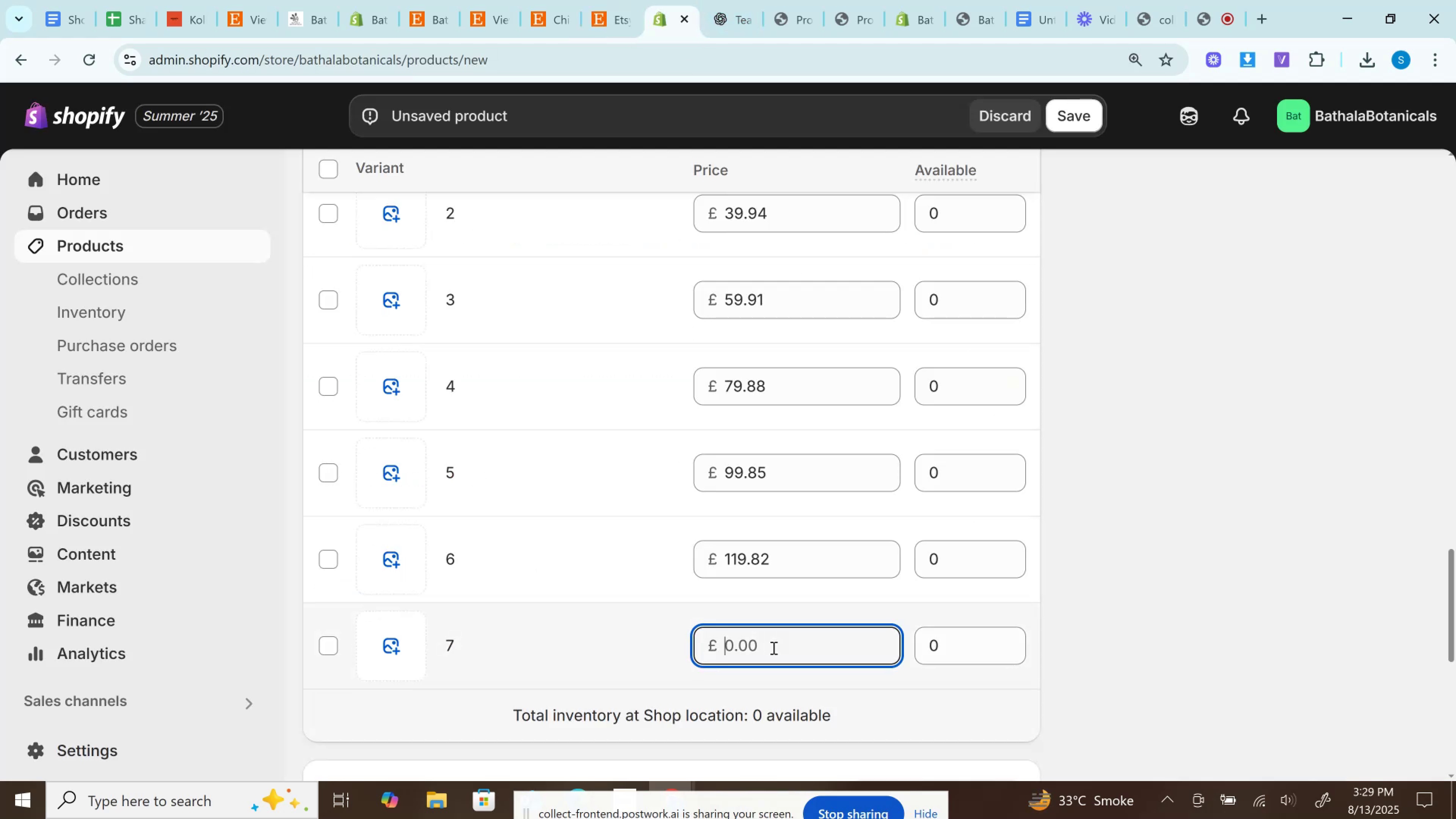 
key(Control+V)
 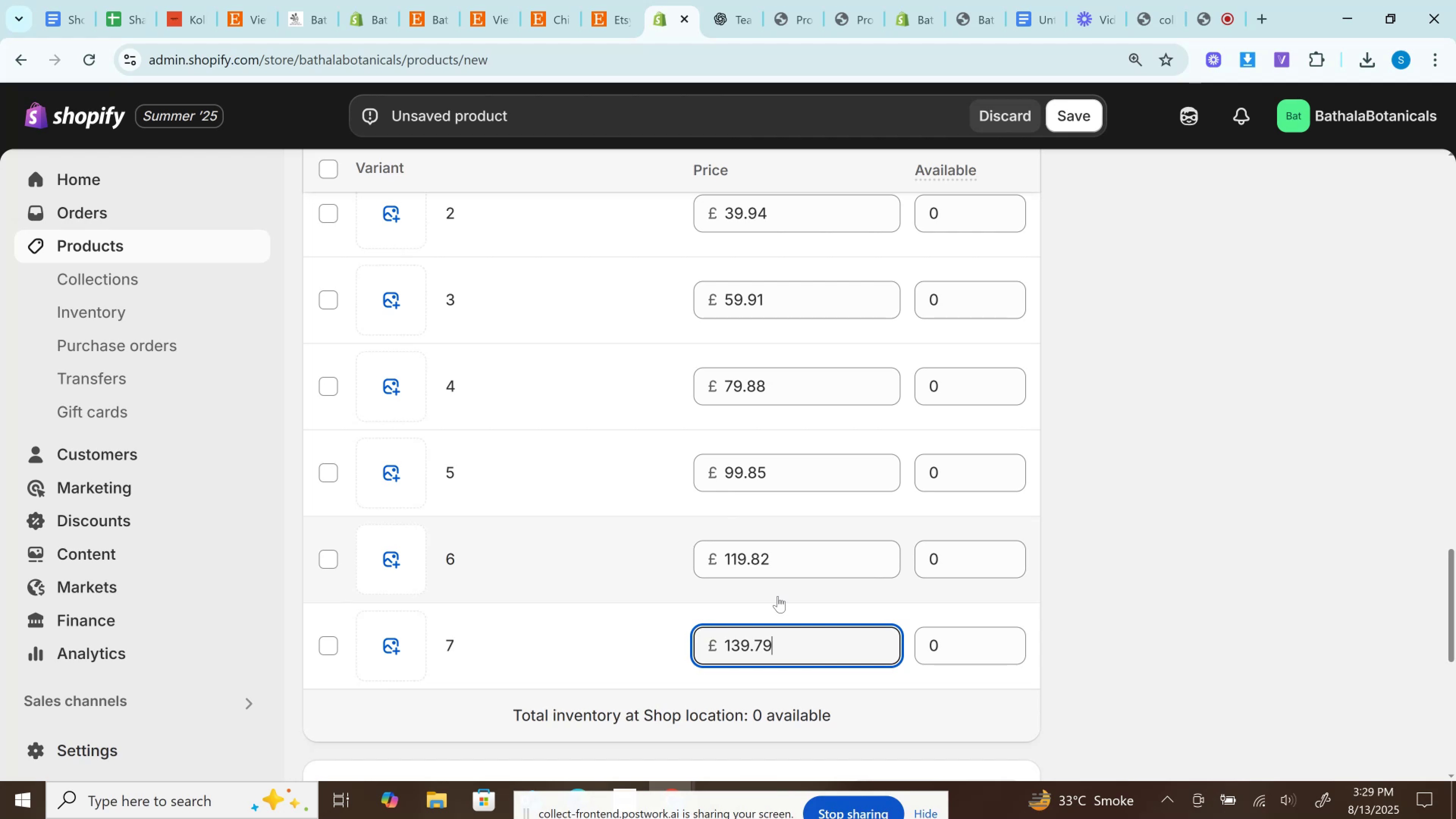 
wait(7.8)
 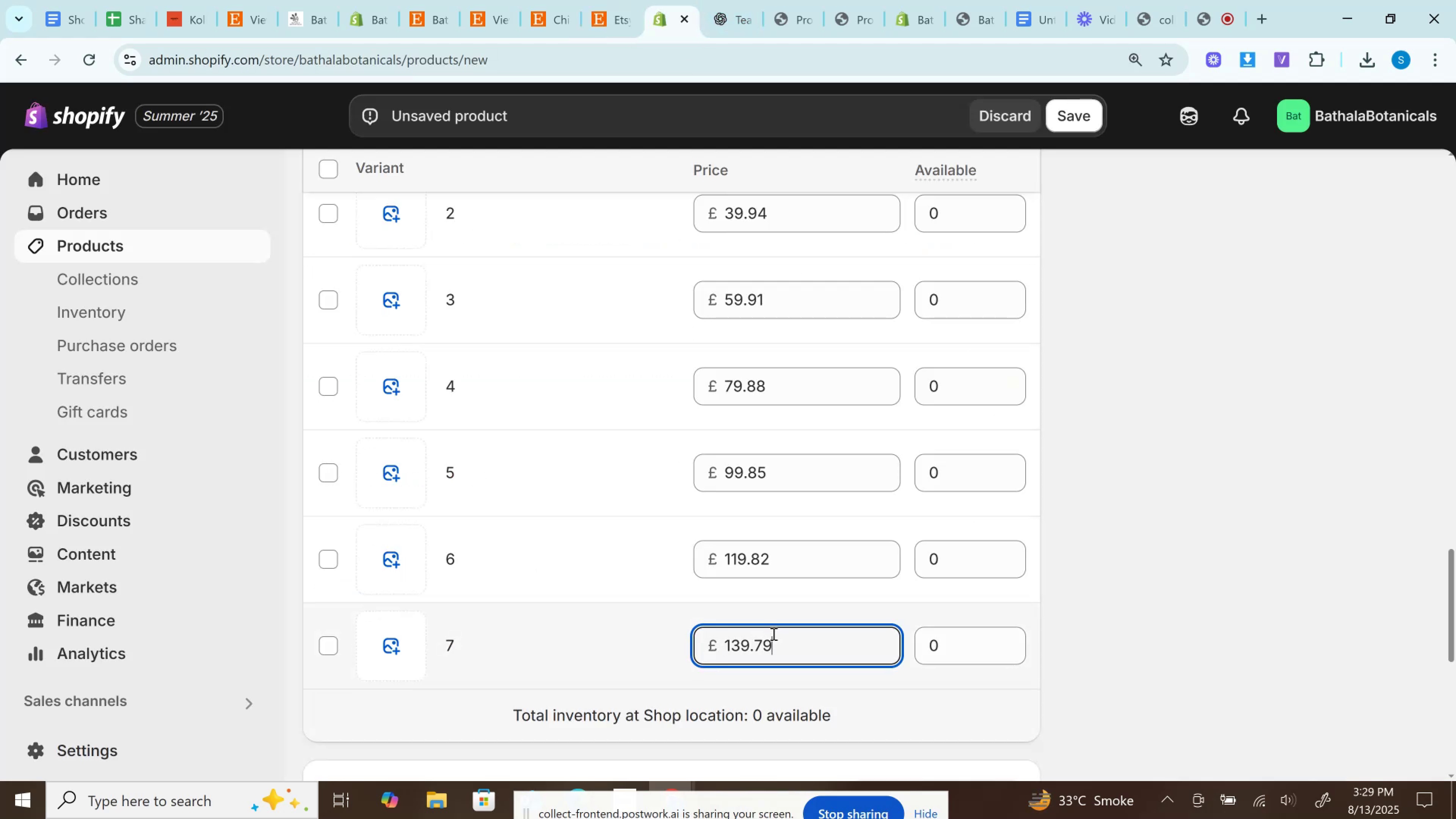 
scroll: coordinate [912, 257], scroll_direction: up, amount: 3.0
 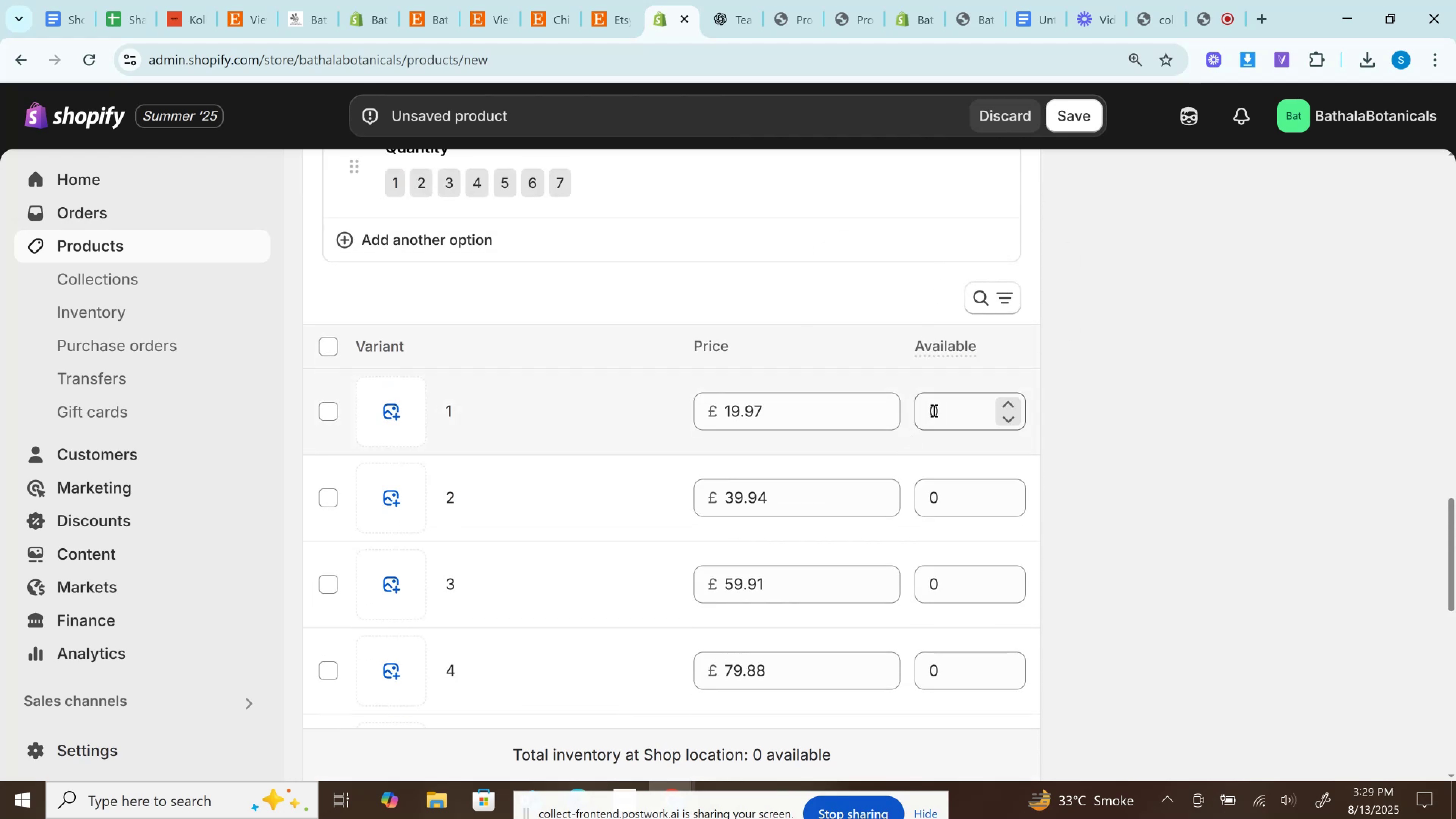 
double_click([933, 410])
 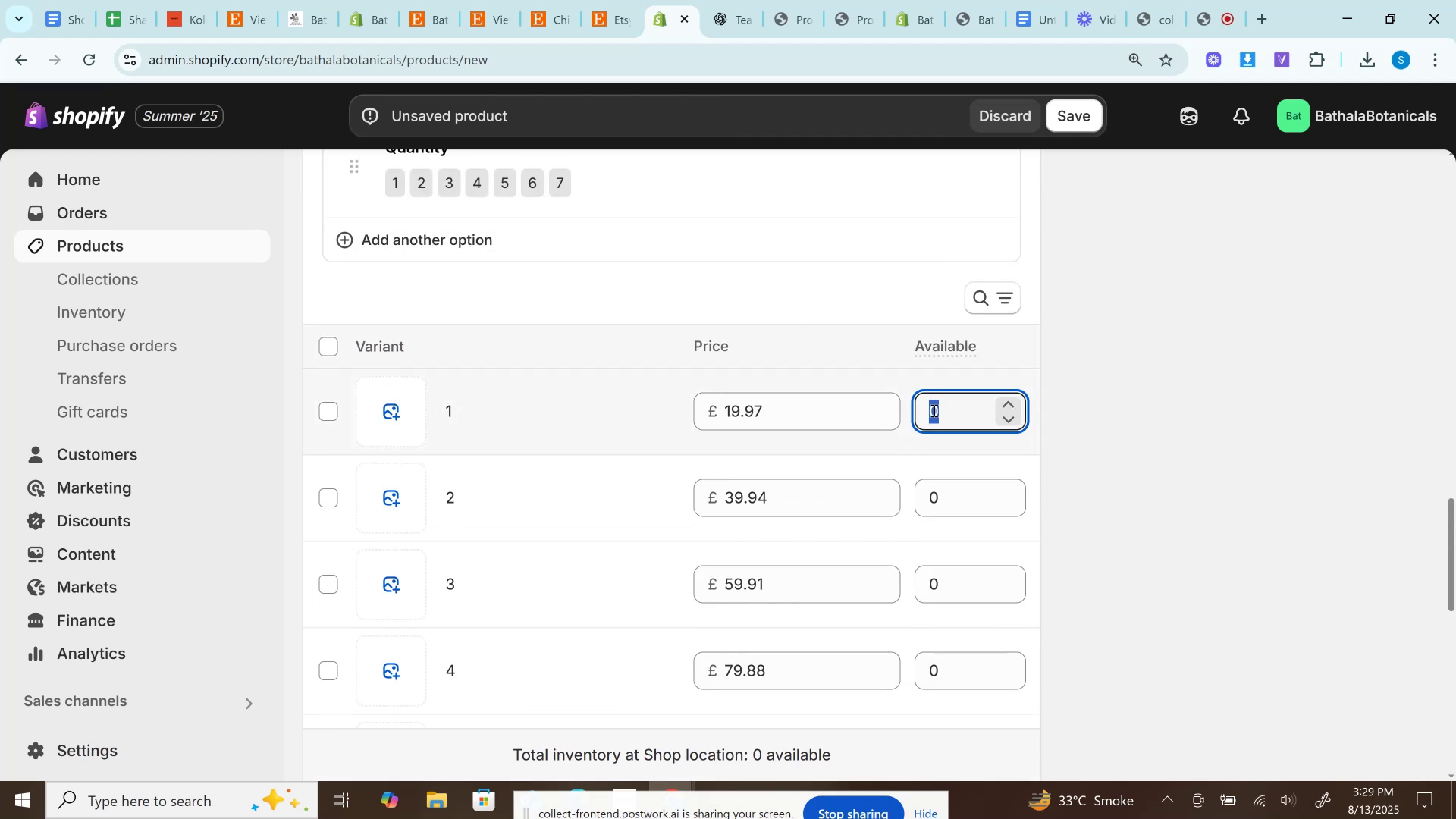 
type(22)
 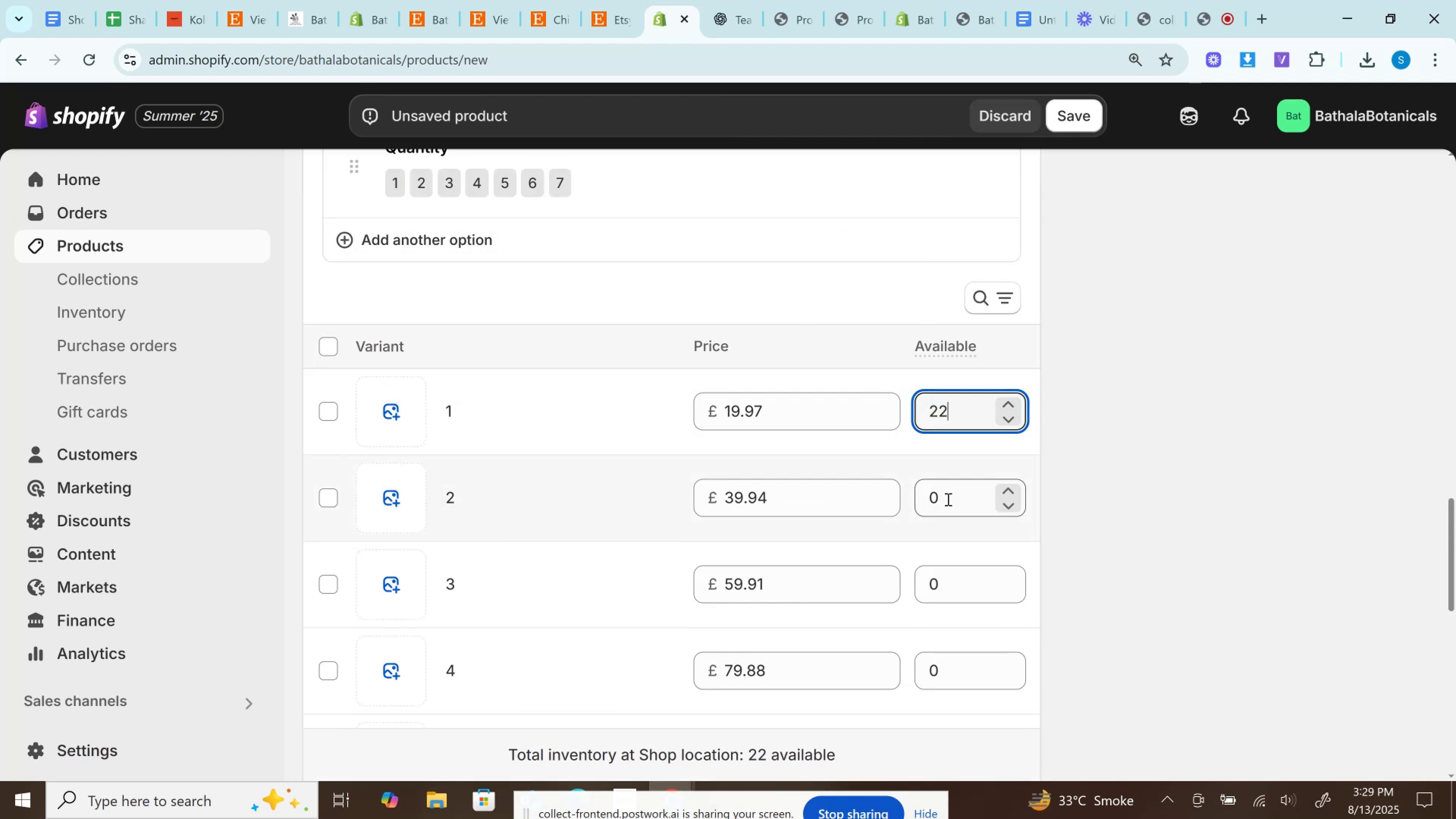 
left_click([947, 499])
 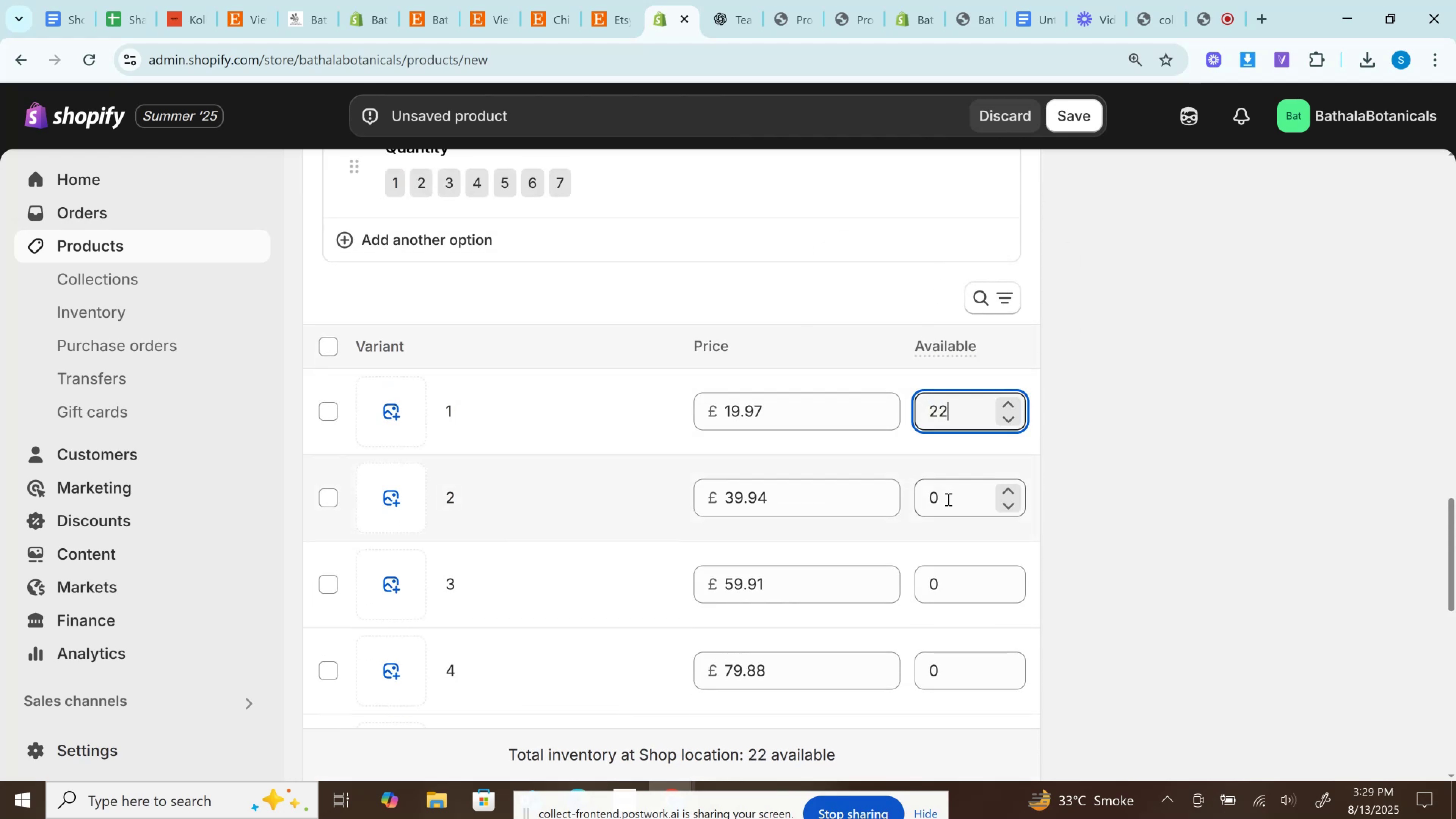 
key(2)
 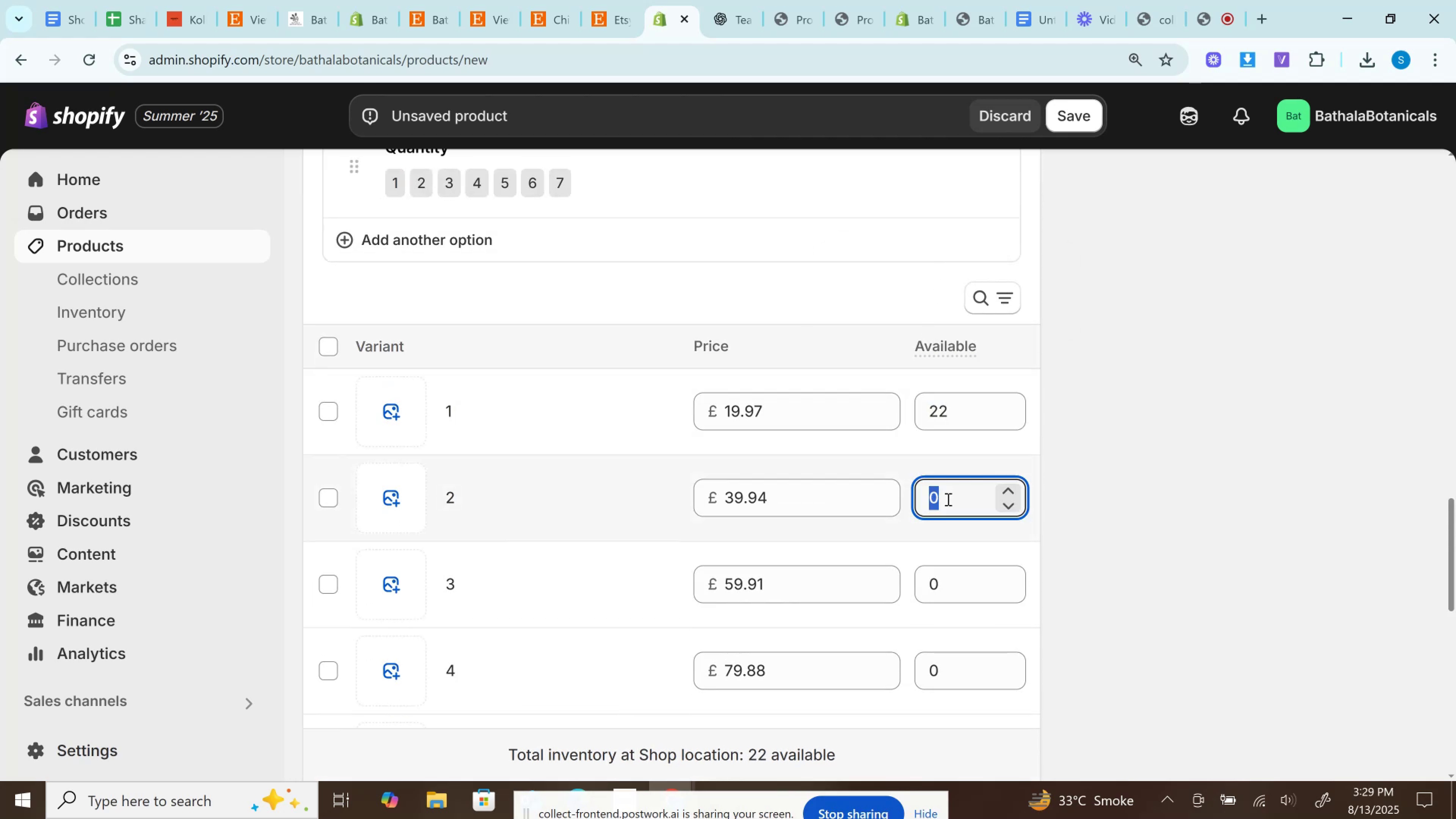 
double_click([947, 499])
 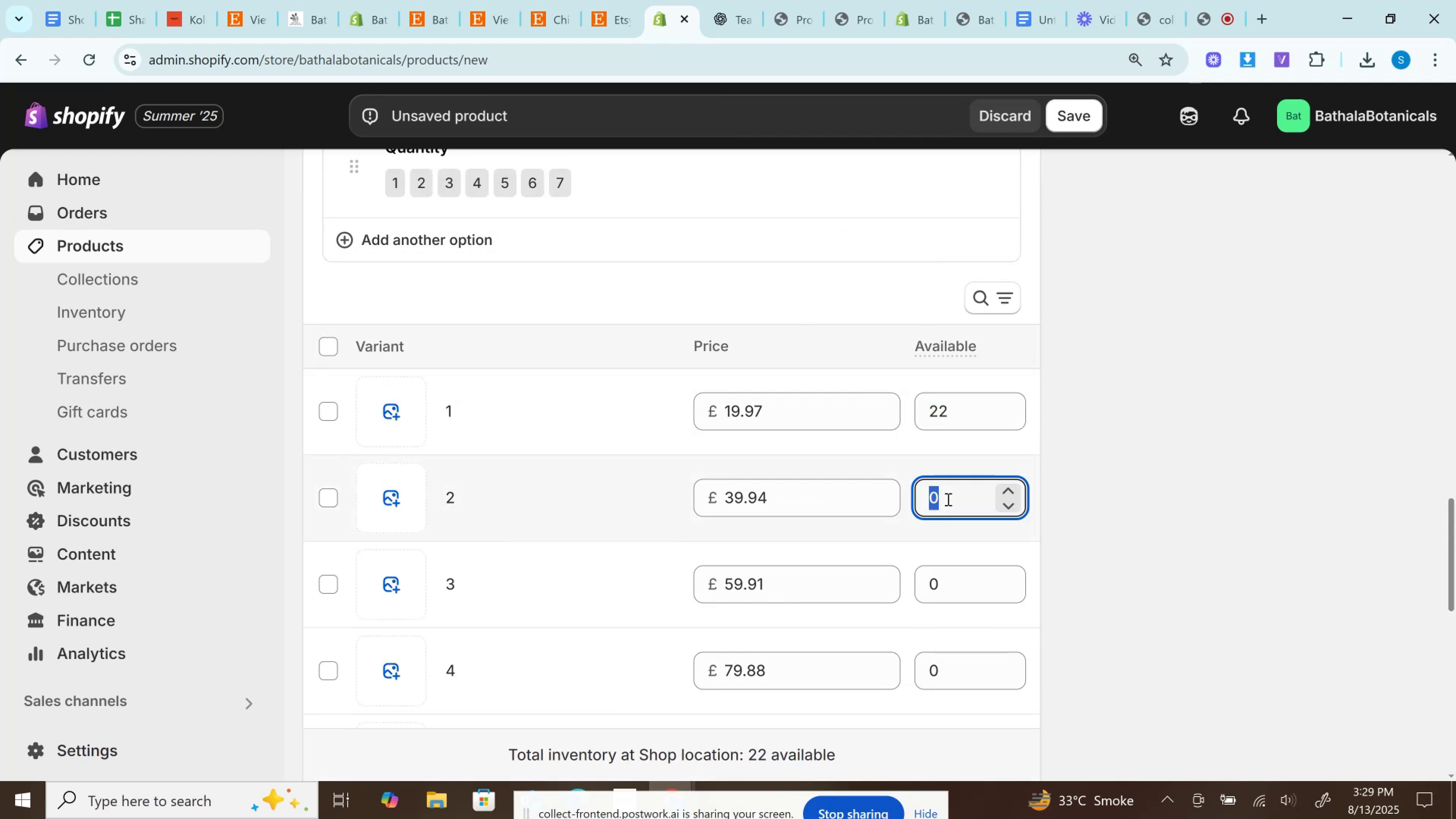 
key(2)
 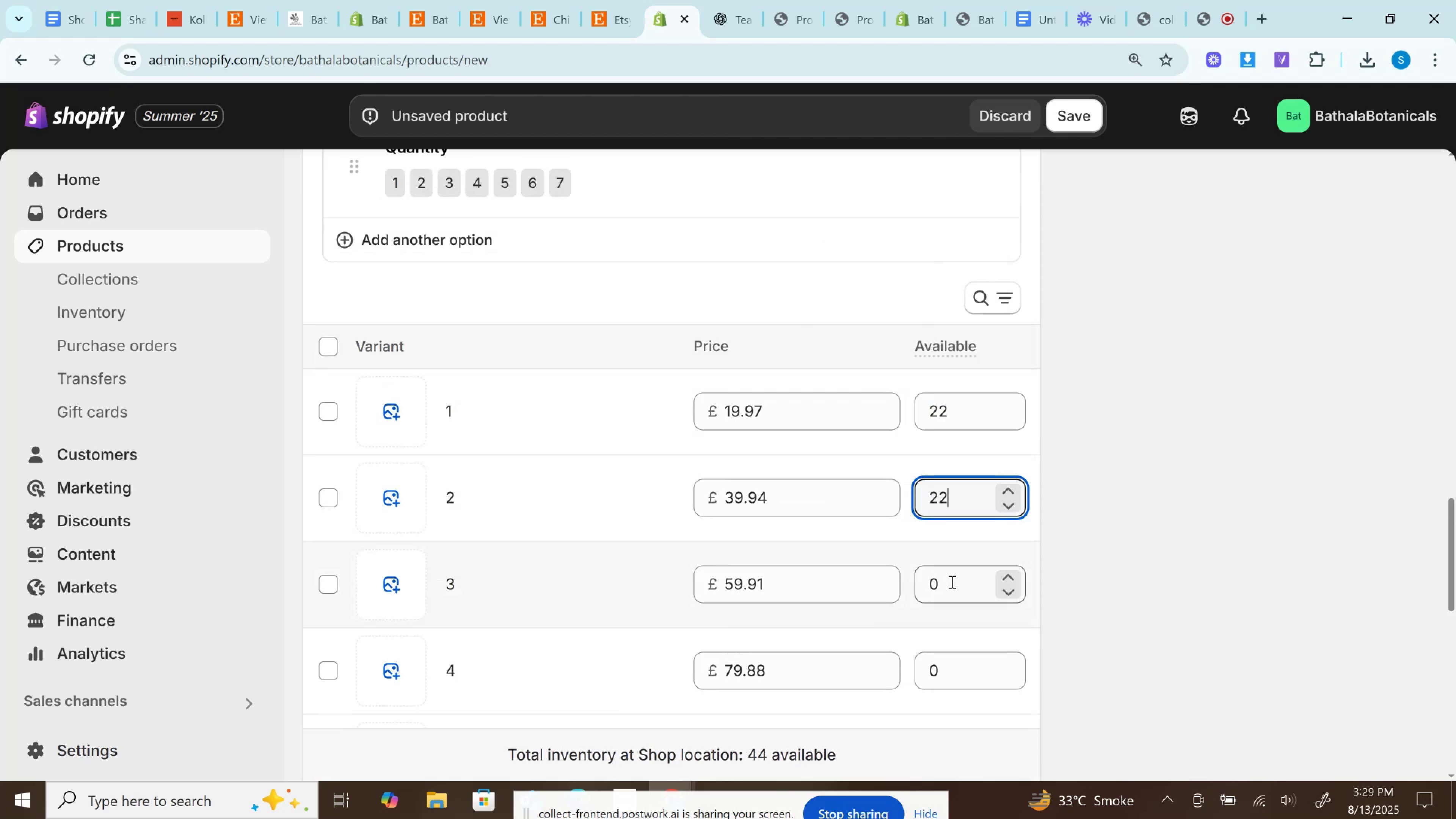 
left_click([950, 585])
 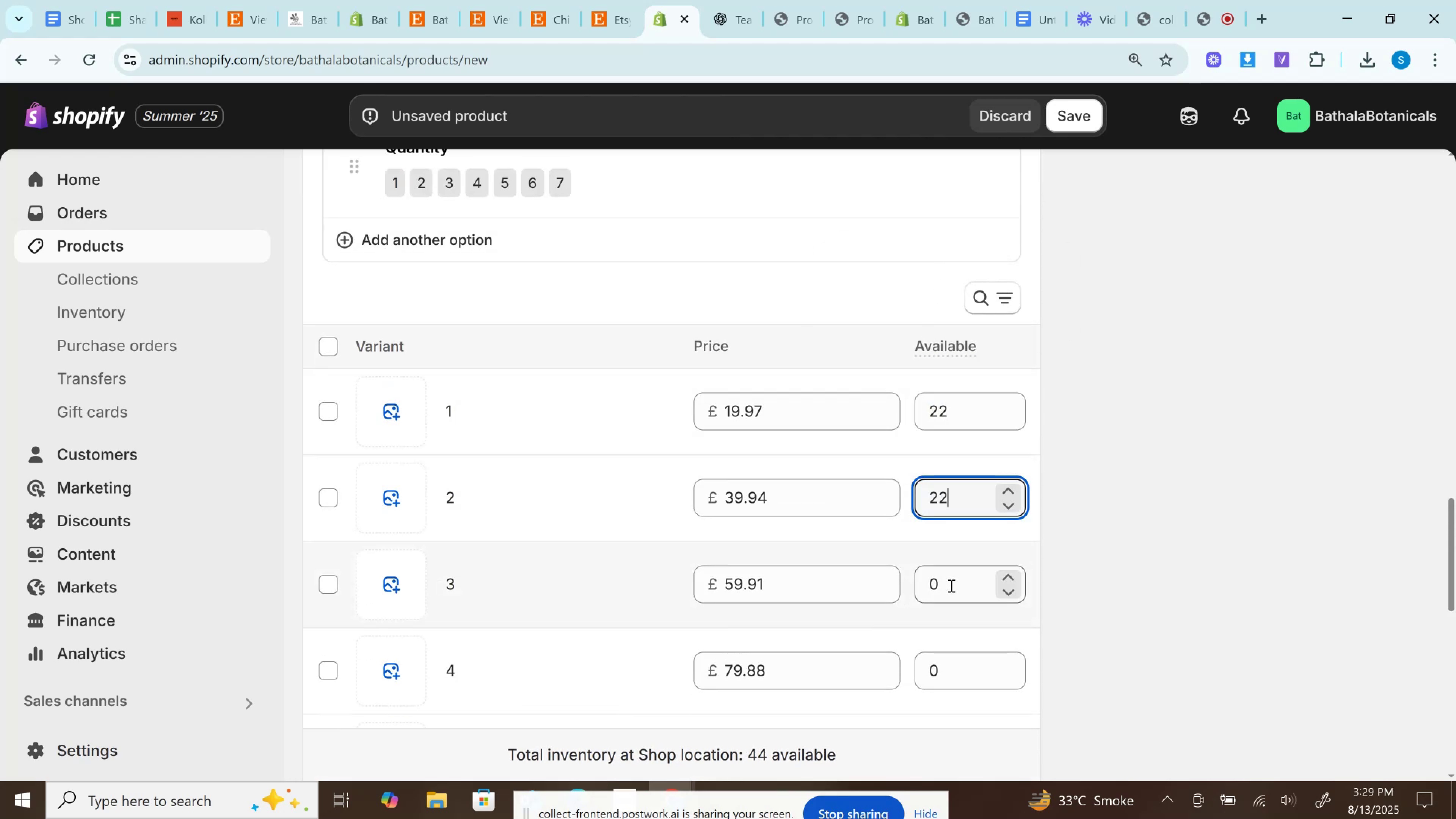 
key(2)
 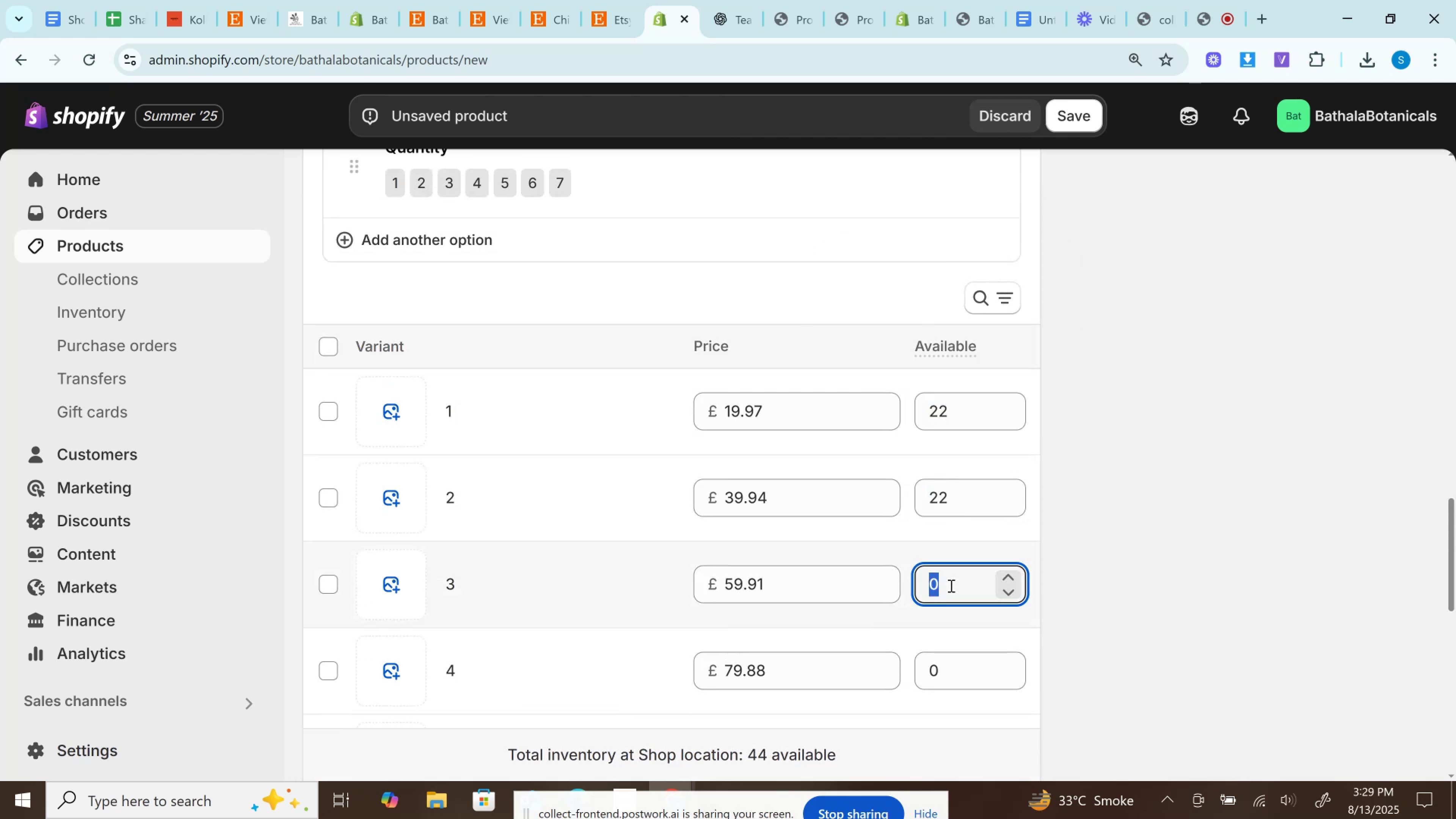 
double_click([950, 585])
 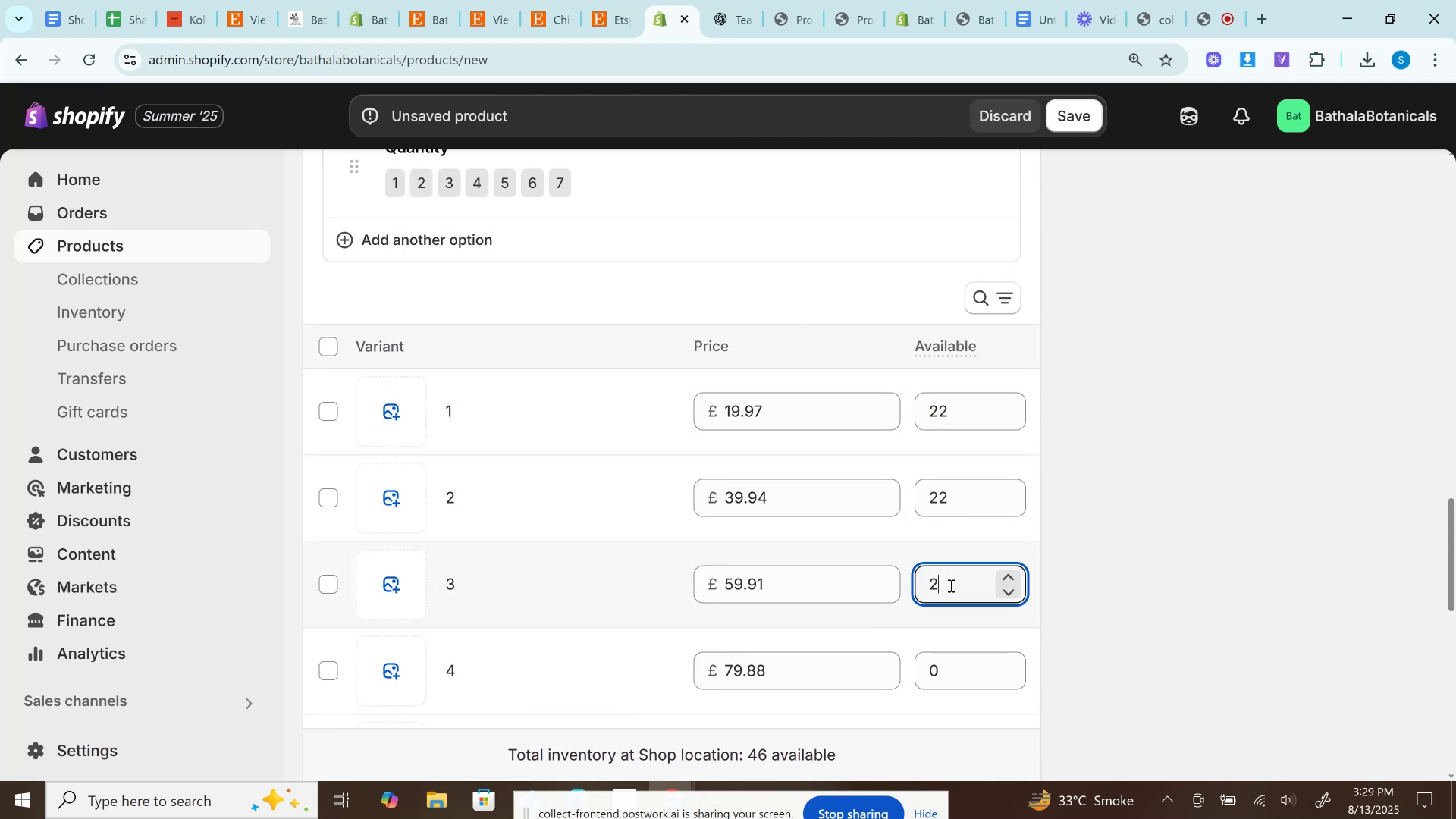 
key(2)
 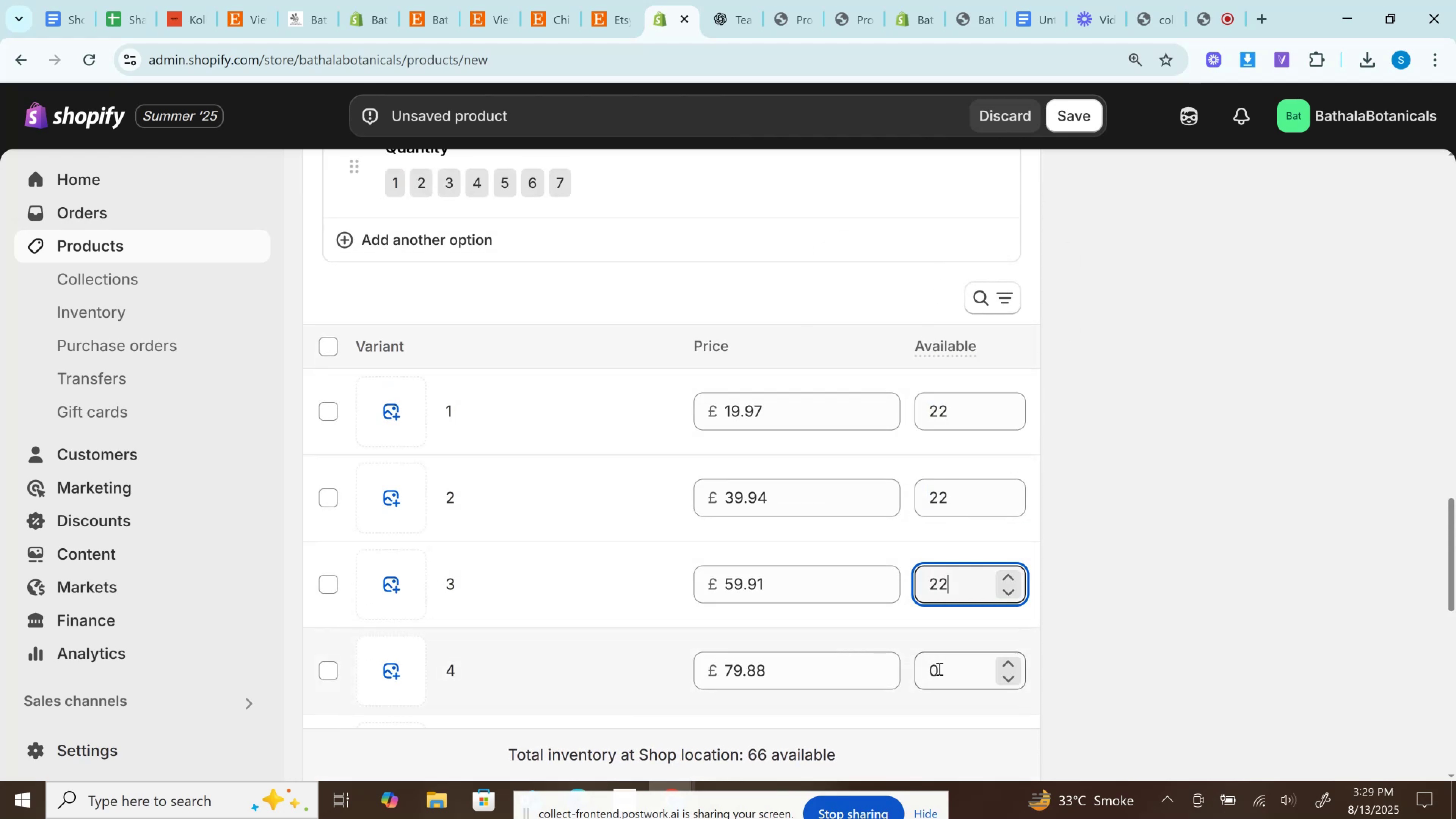 
left_click([938, 668])
 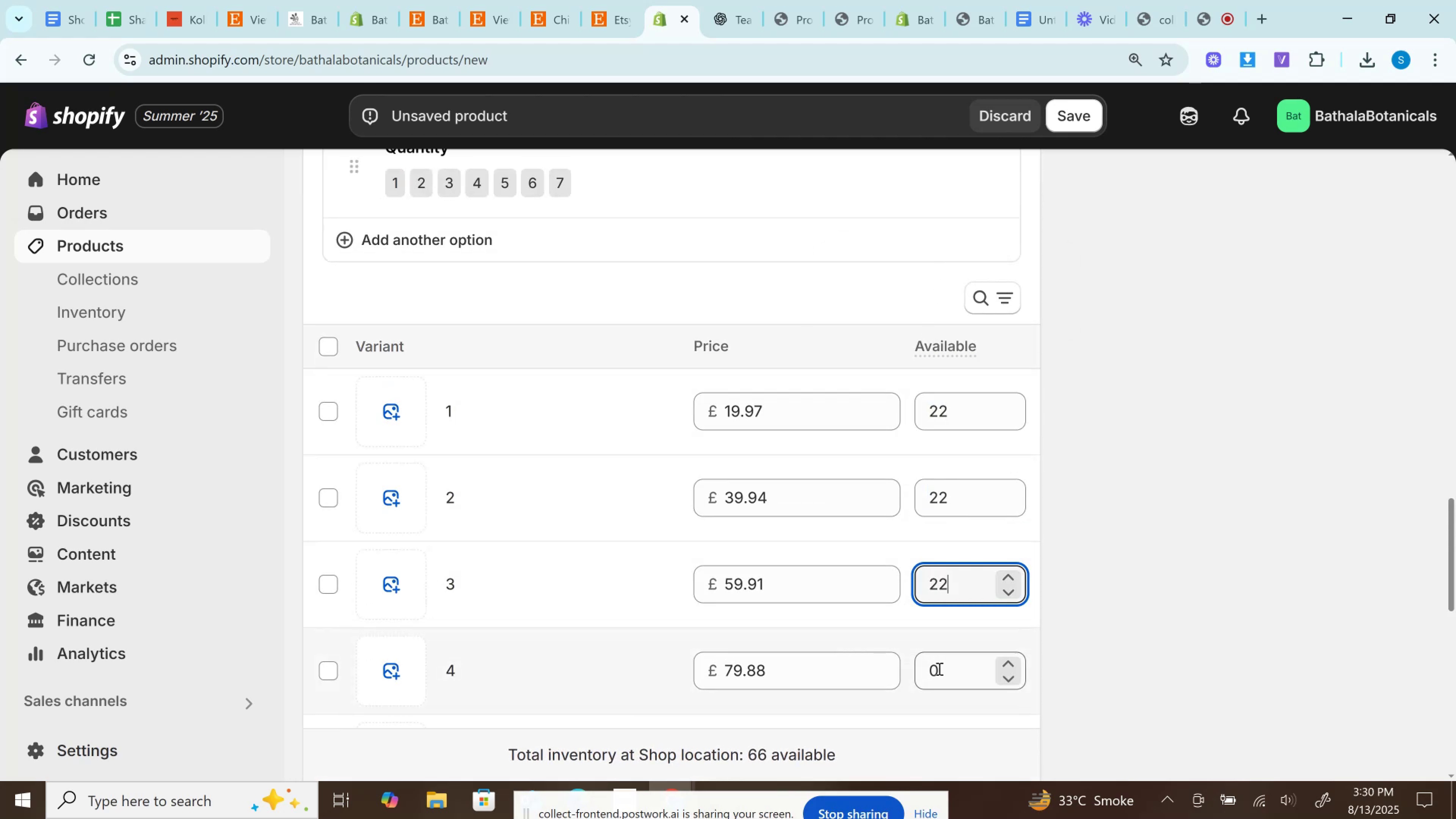 
key(2)
 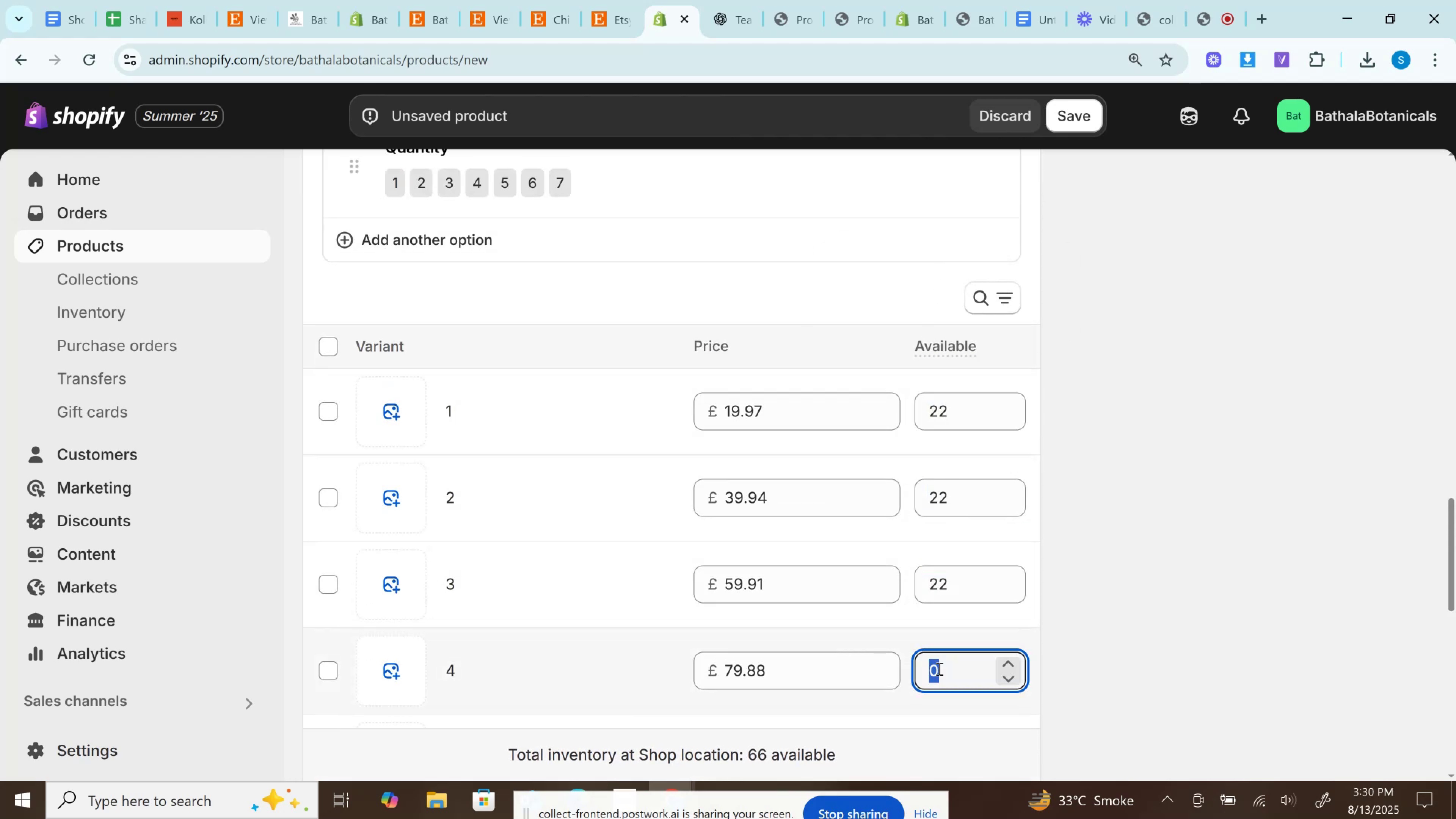 
double_click([938, 668])
 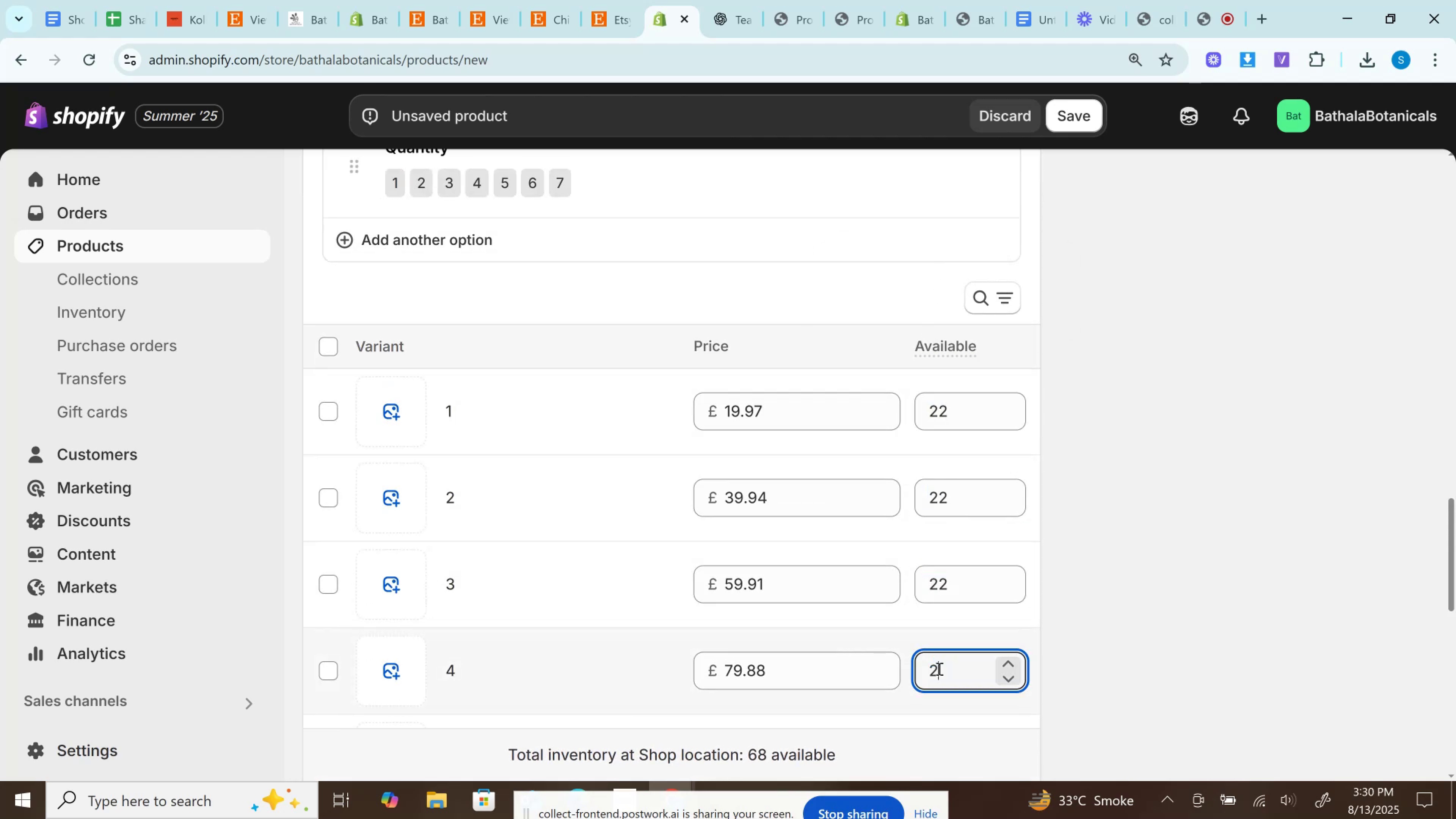 
key(2)
 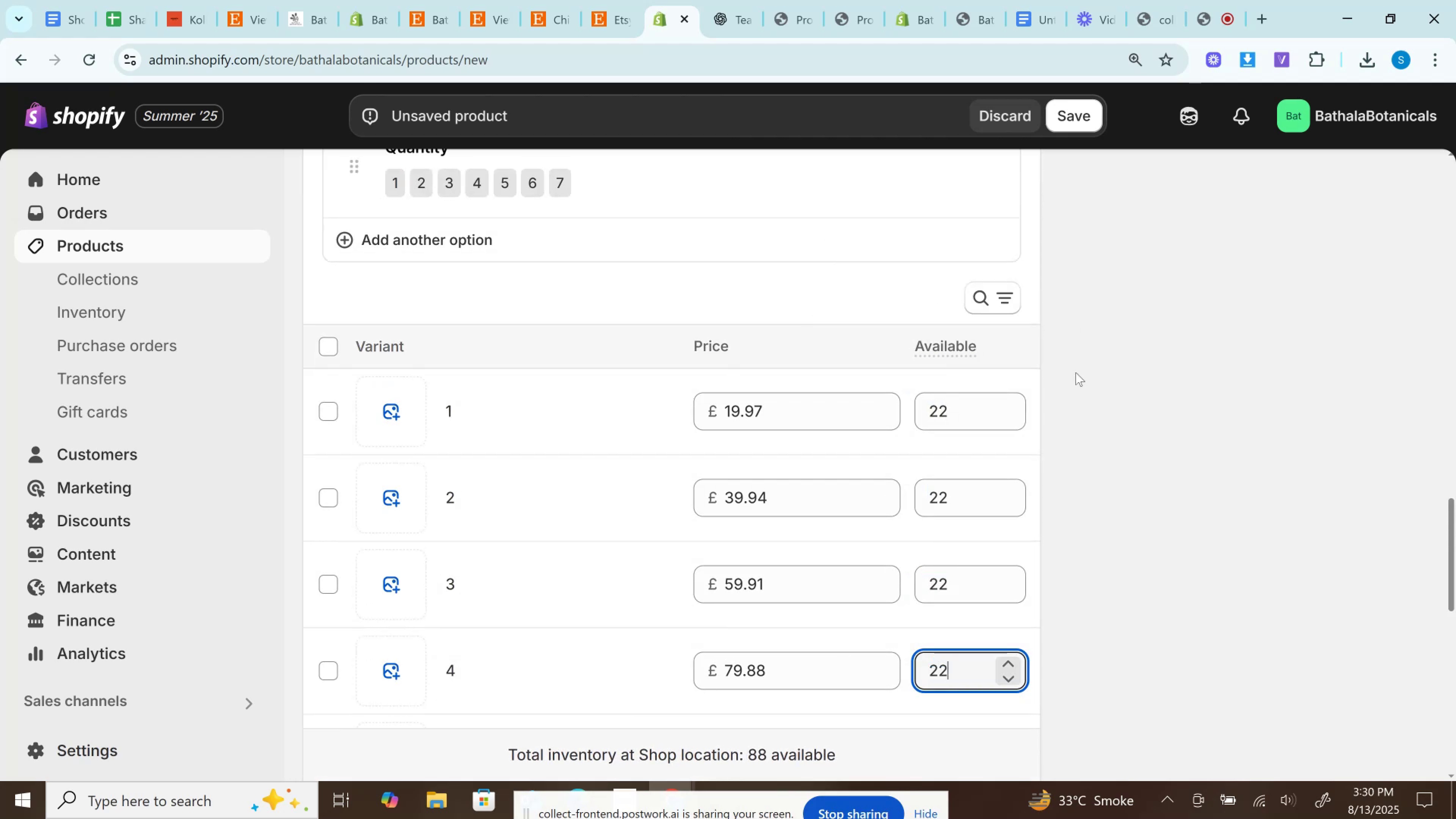 
left_click([1000, 292])
 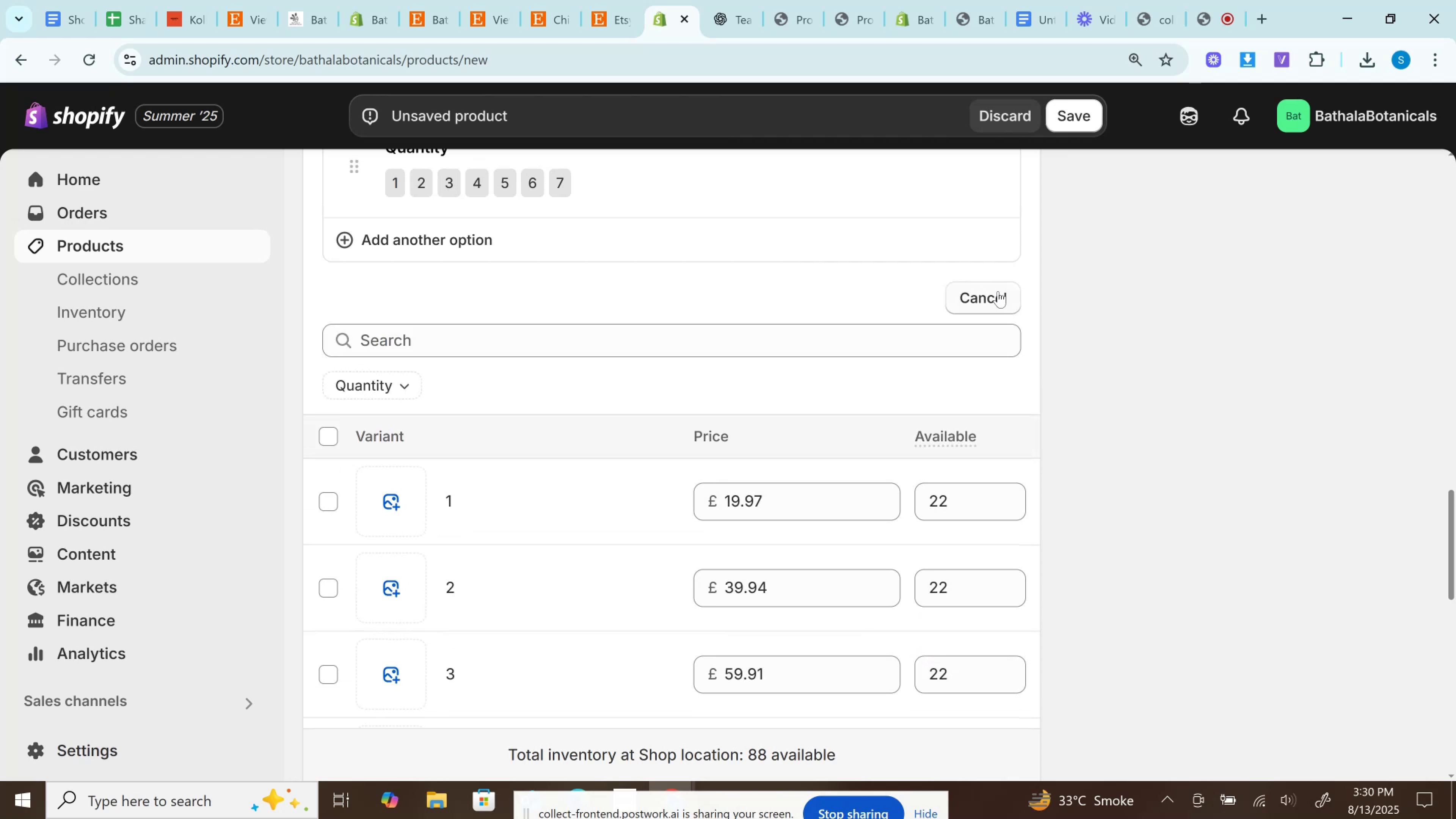 
left_click([998, 291])
 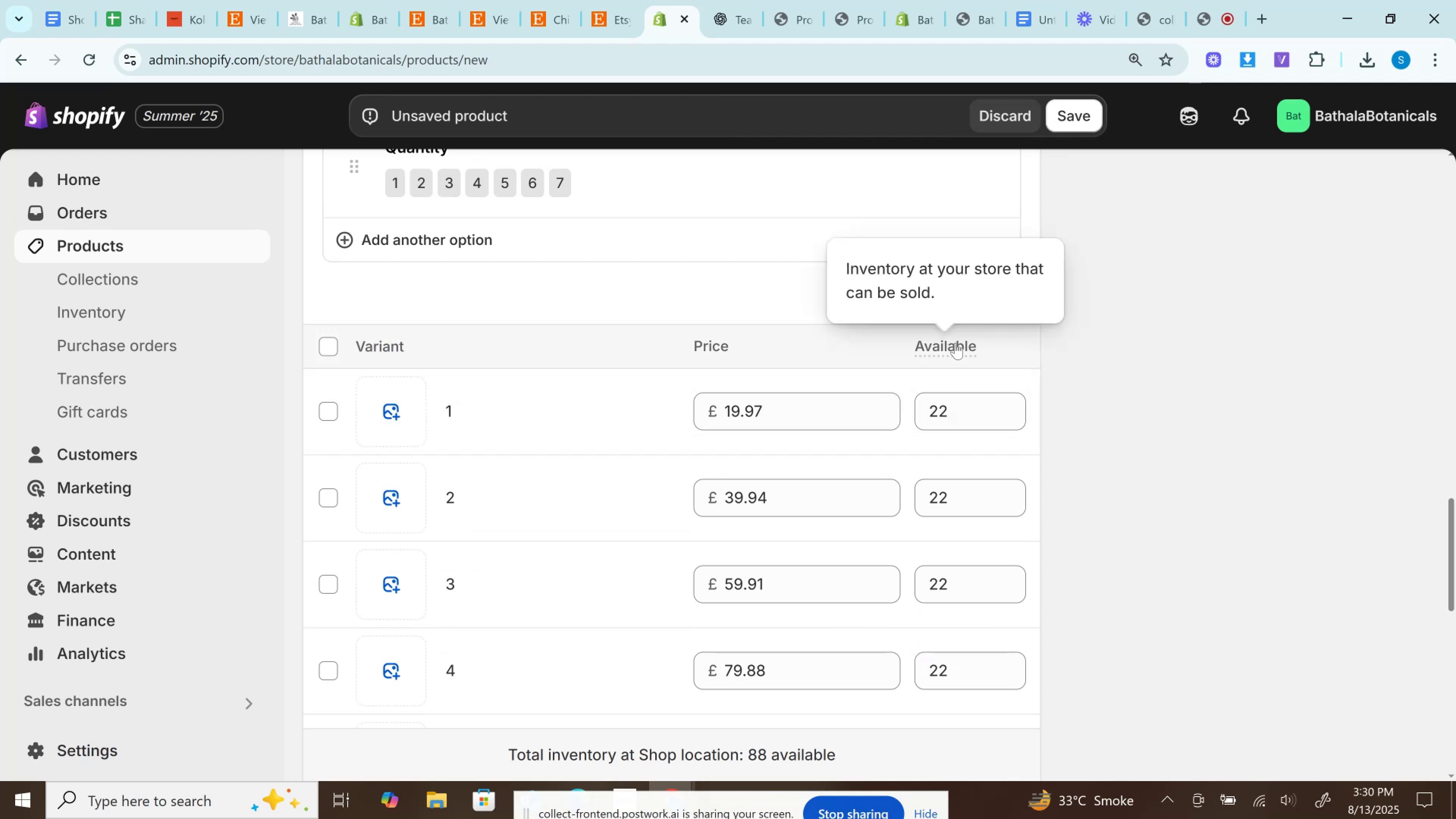 
left_click([955, 343])
 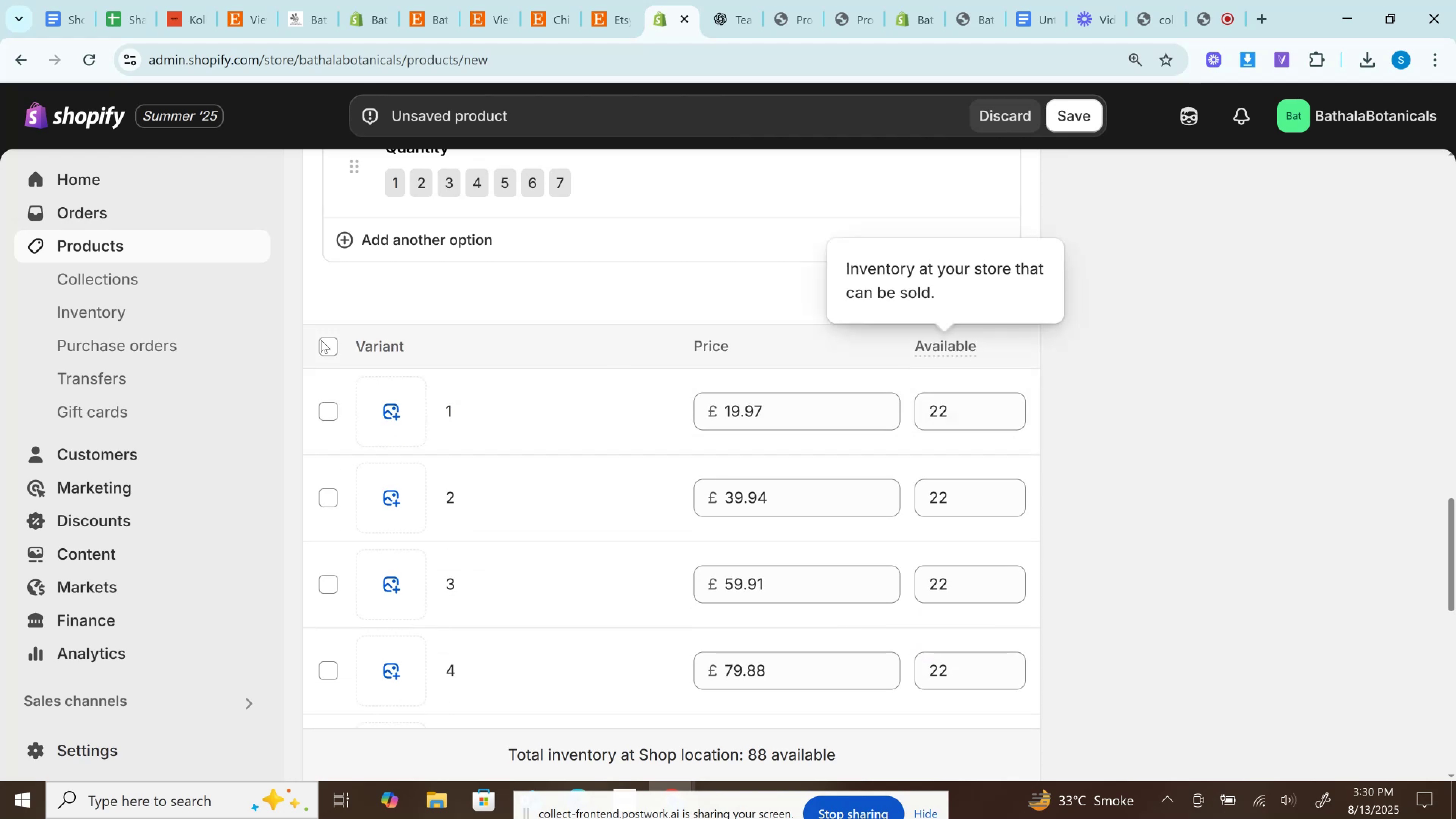 
left_click([330, 340])
 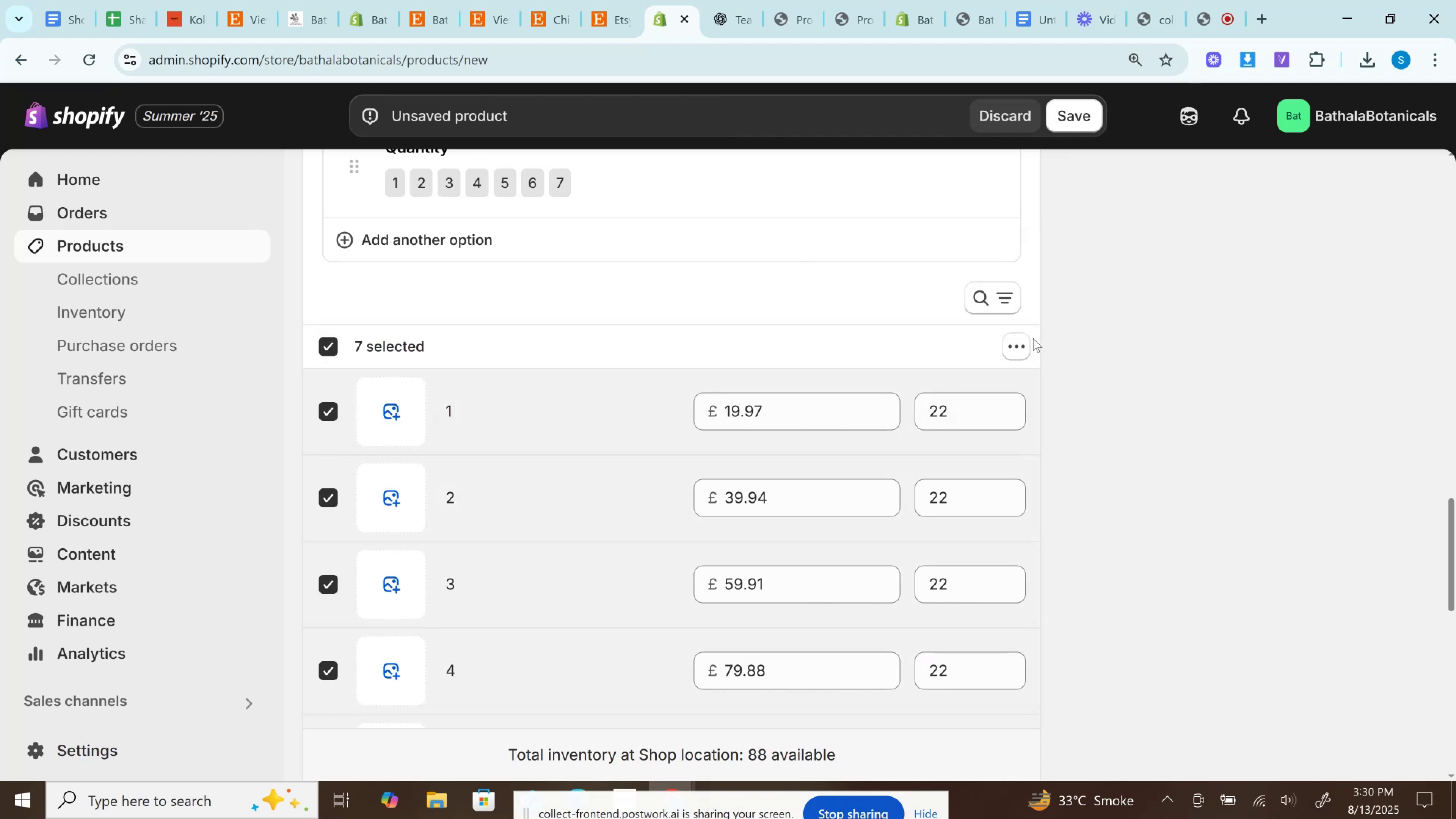 
left_click([1023, 348])
 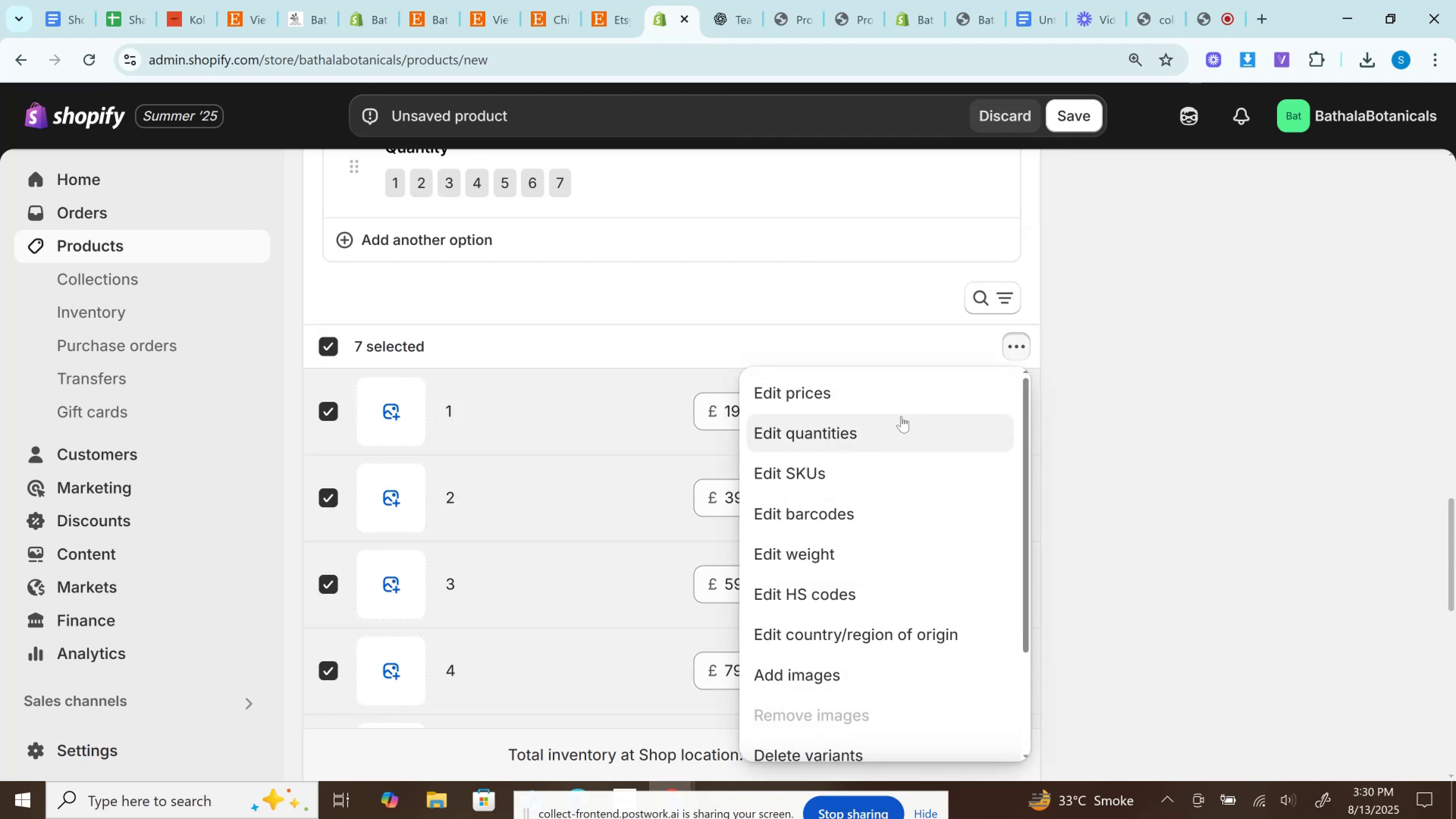 
left_click([901, 430])
 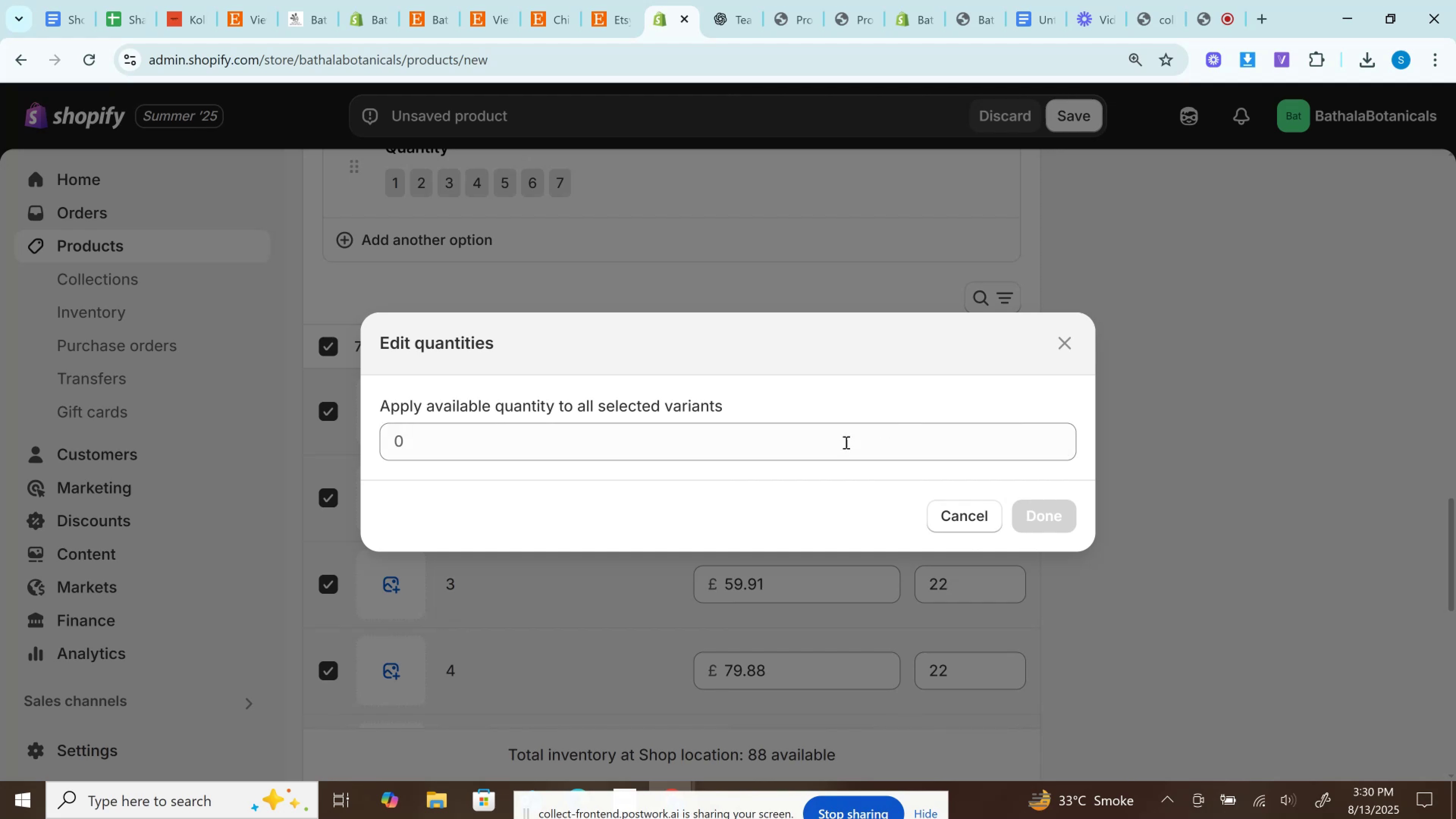 
left_click([767, 448])
 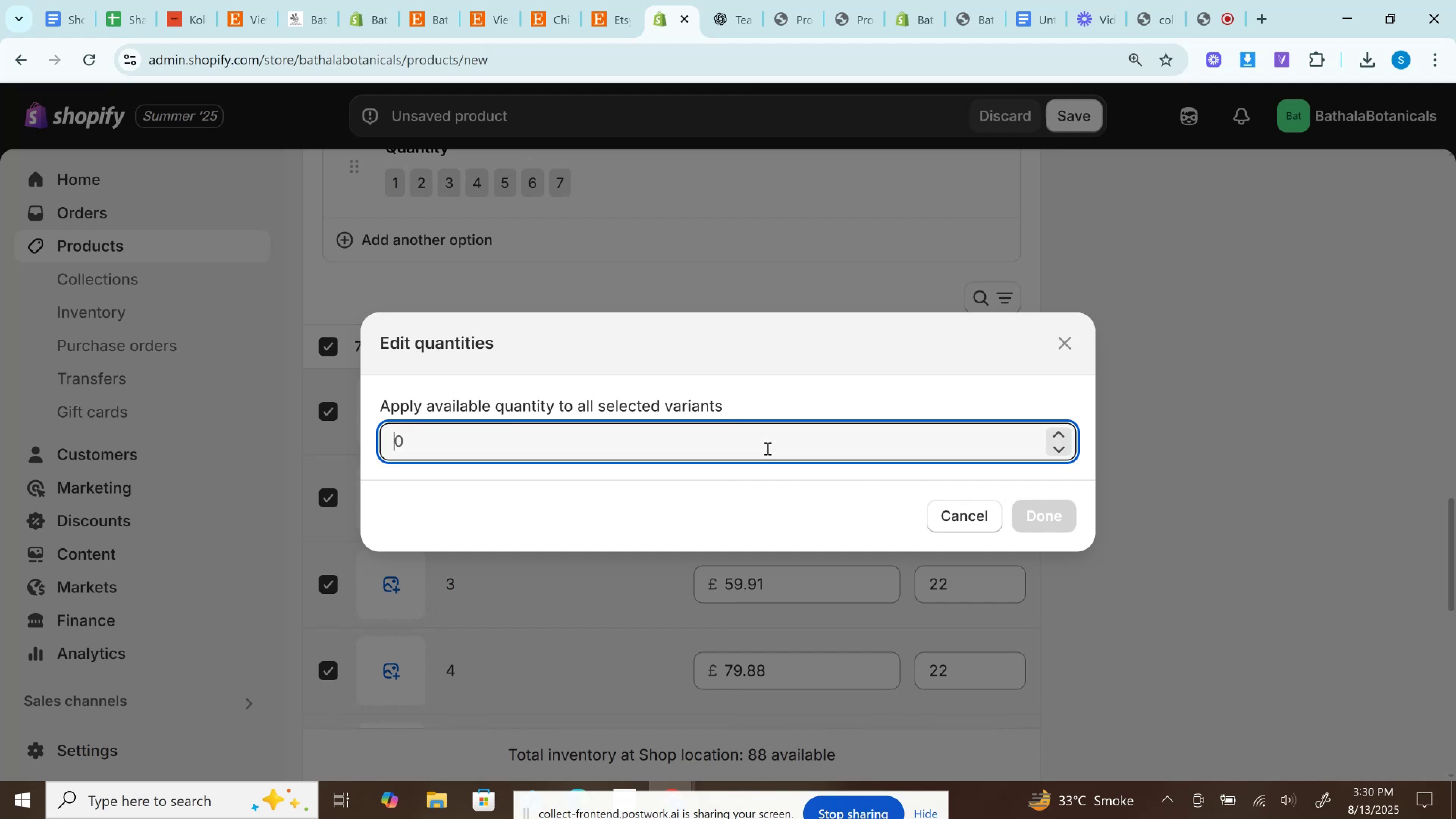 
type(22)
 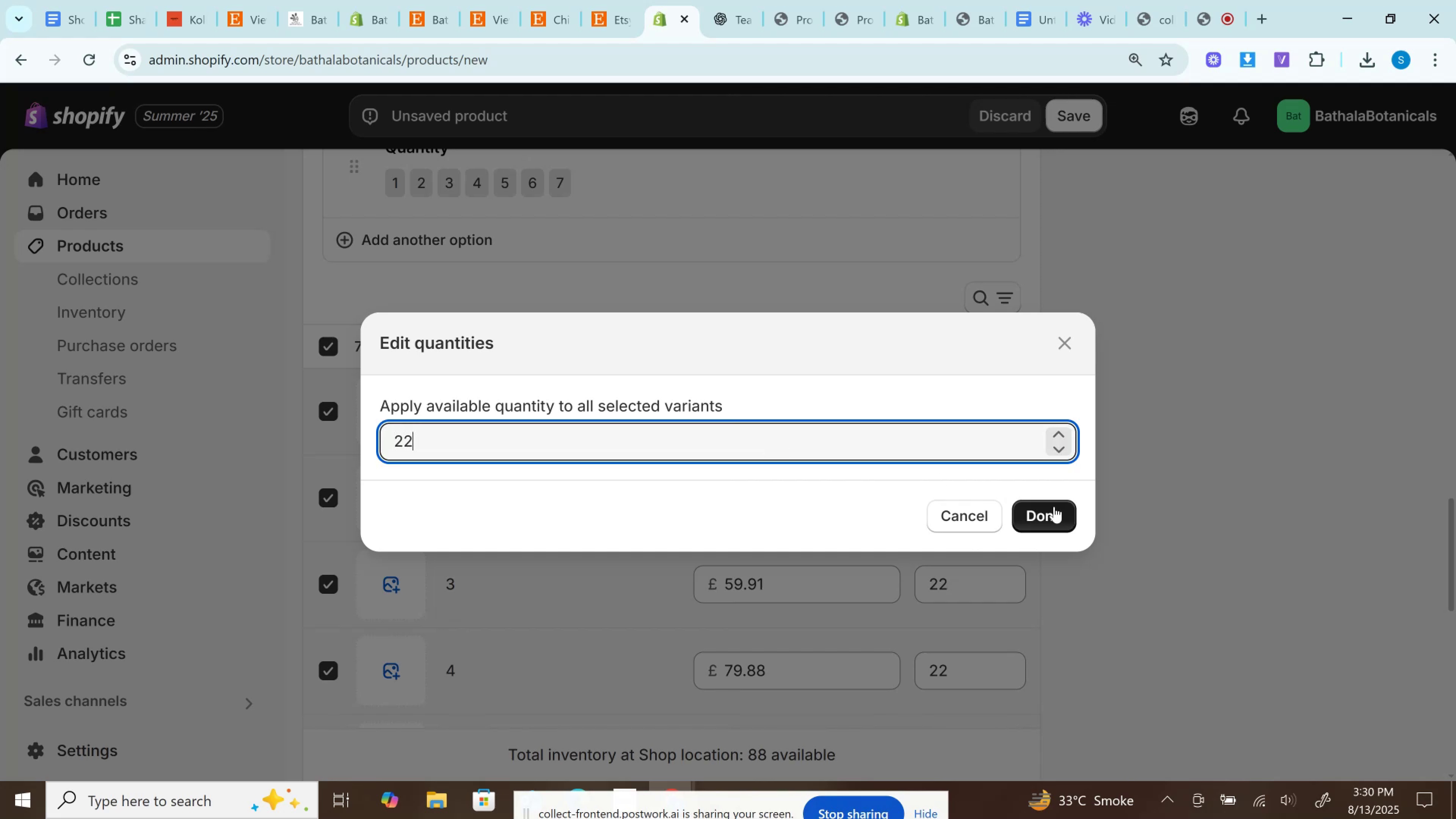 
left_click([1050, 510])
 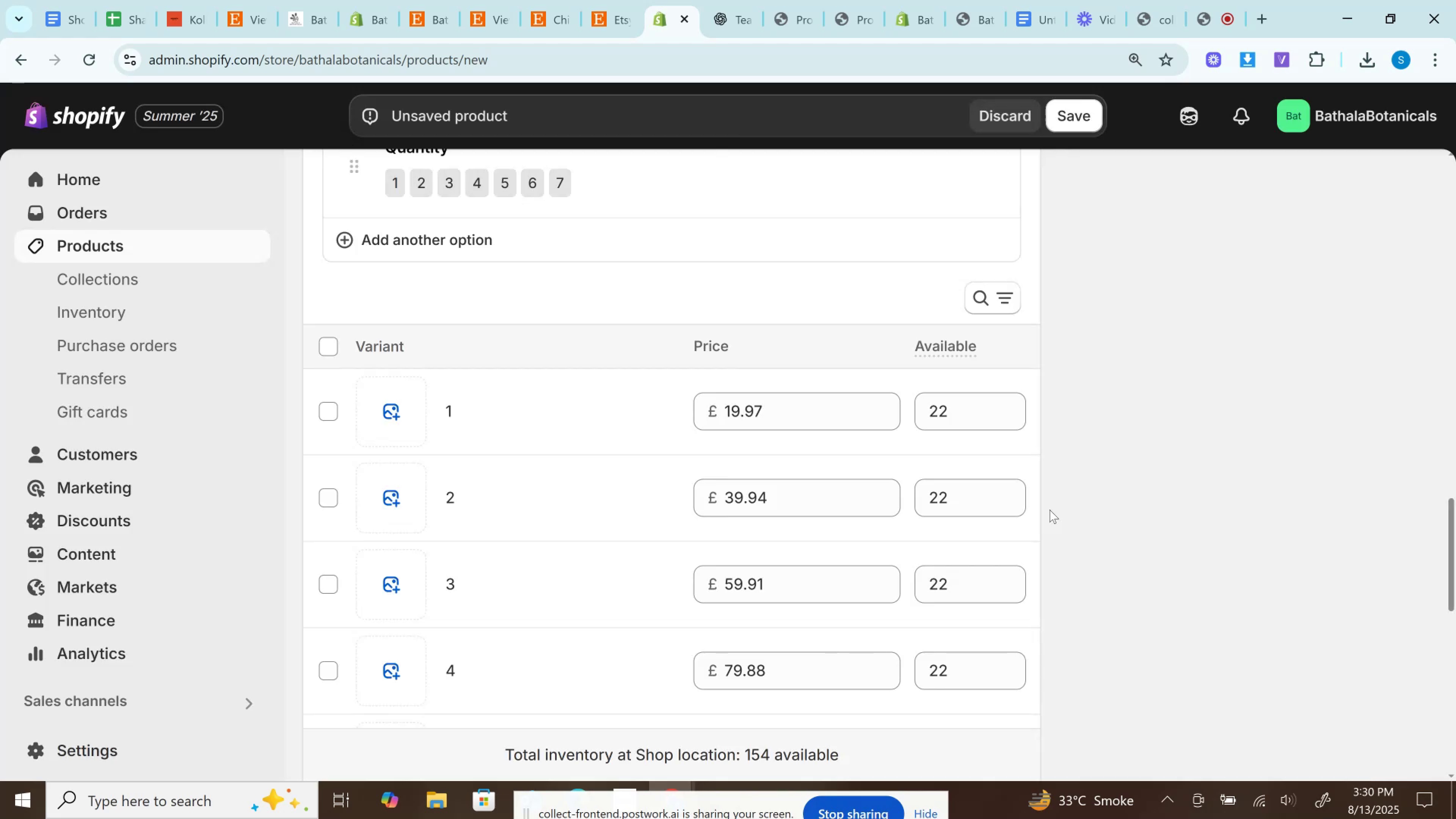 
scroll: coordinate [1050, 510], scroll_direction: down, amount: 3.0
 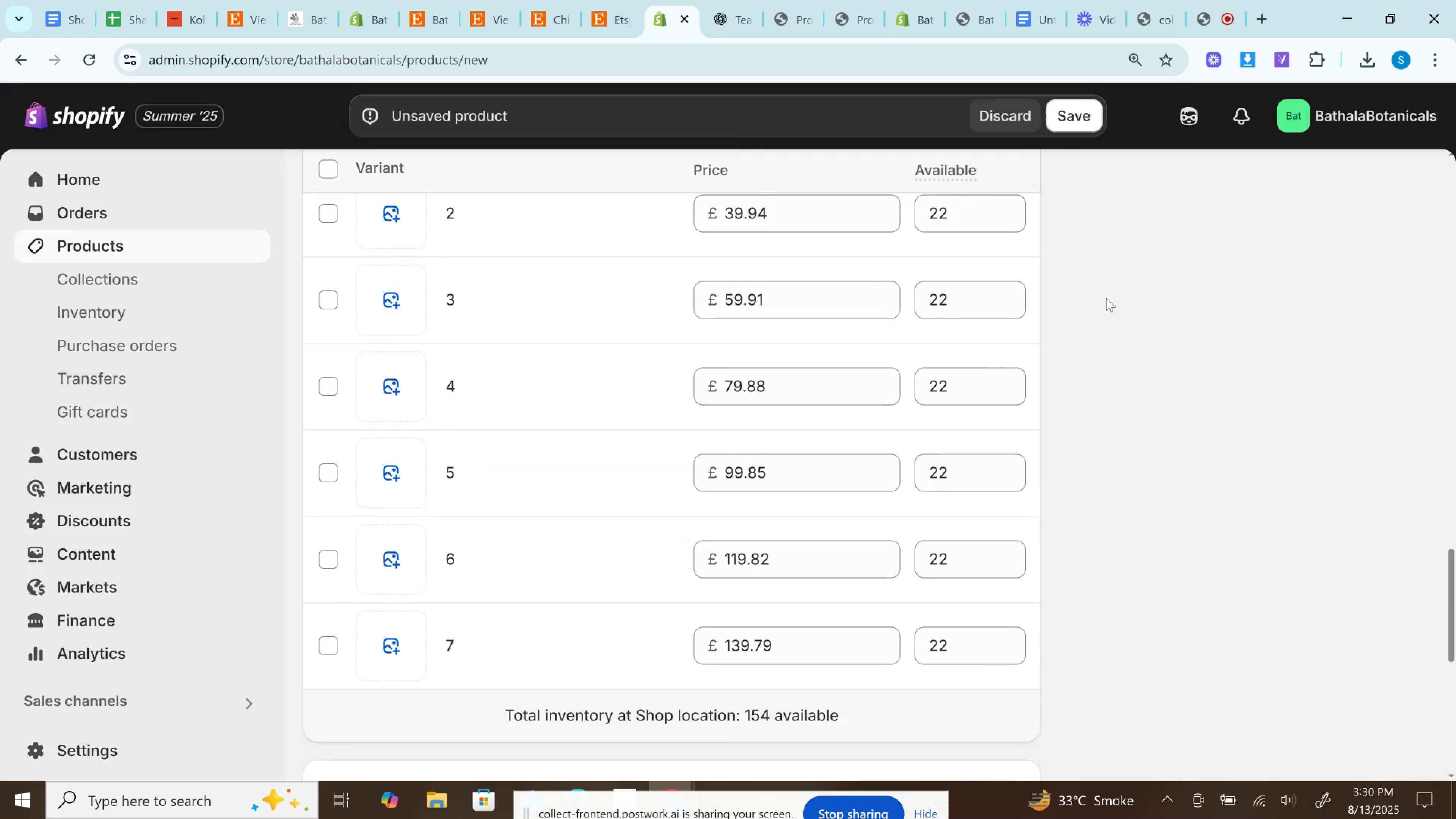 
scroll: coordinate [1131, 262], scroll_direction: up, amount: 20.0
 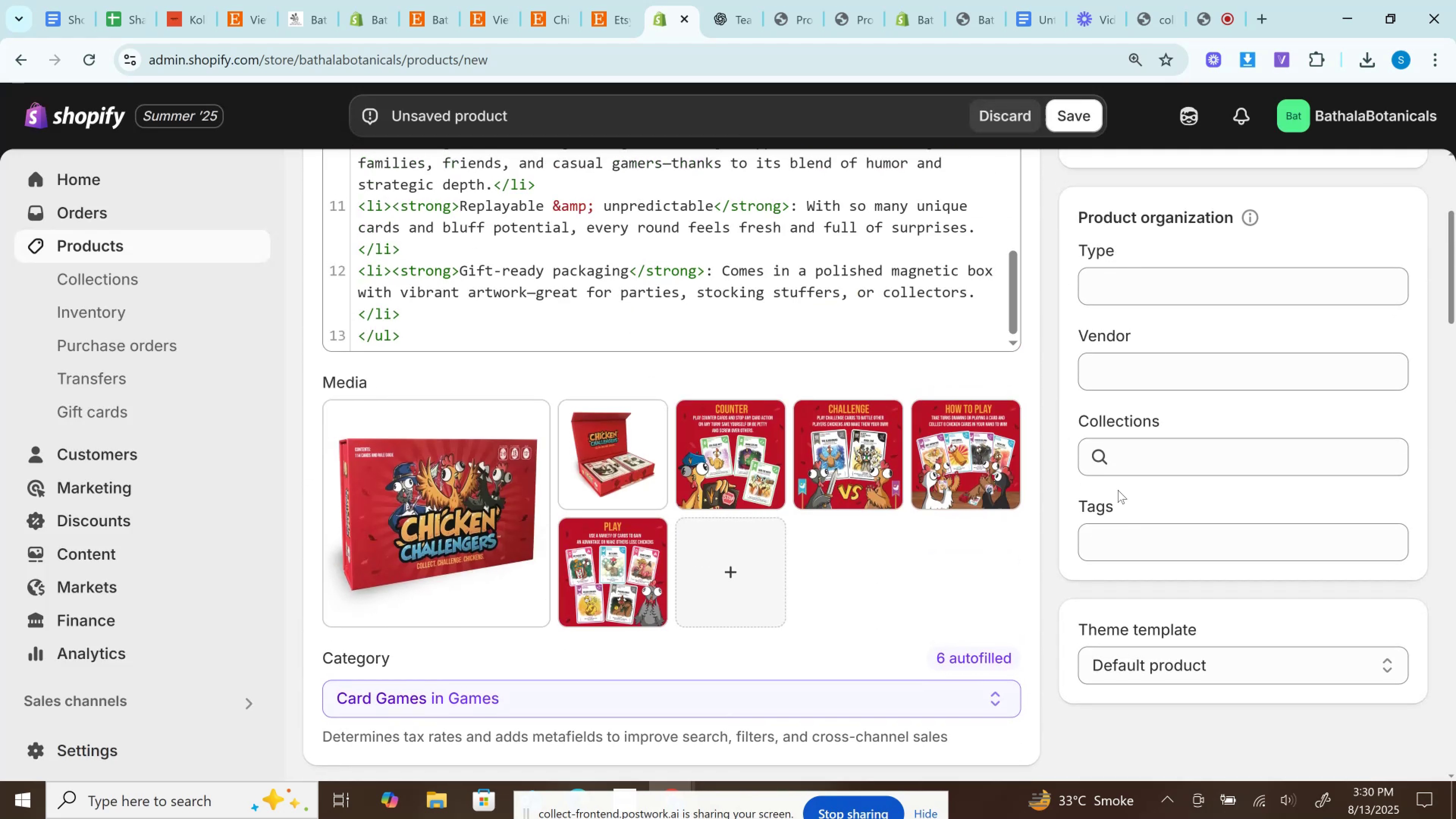 
left_click([1132, 460])
 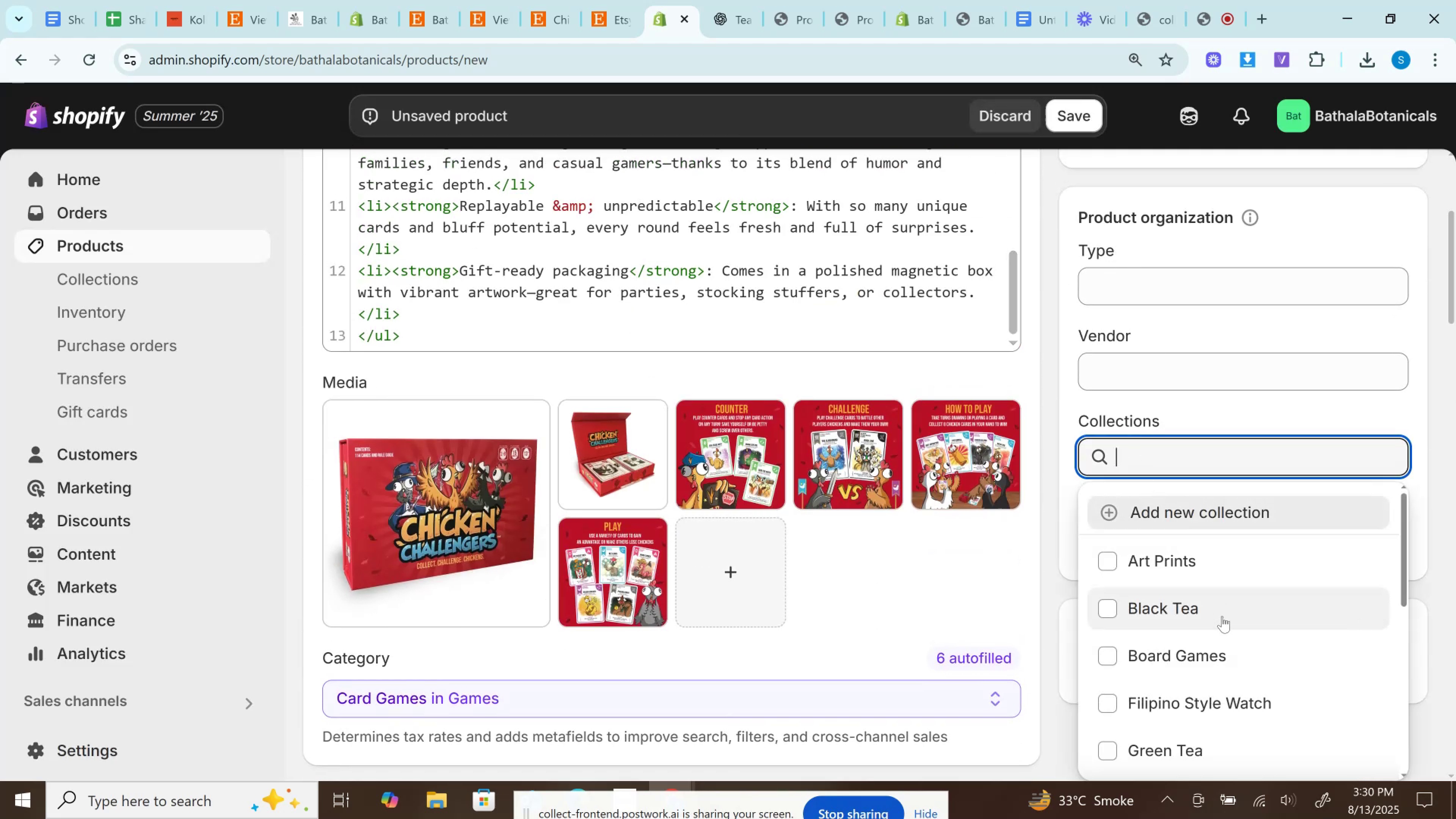 
left_click([1225, 639])
 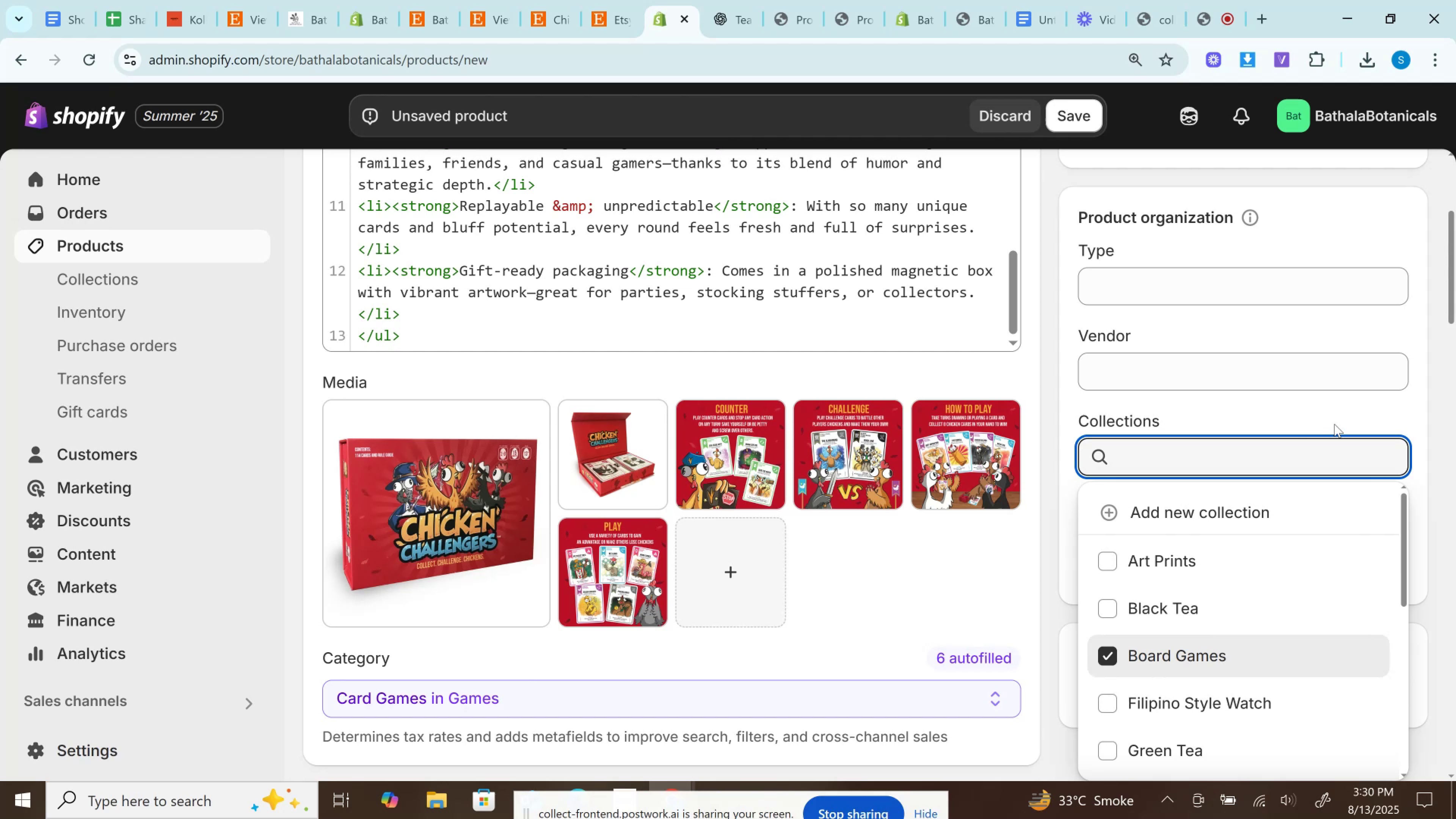 
left_click([1340, 411])
 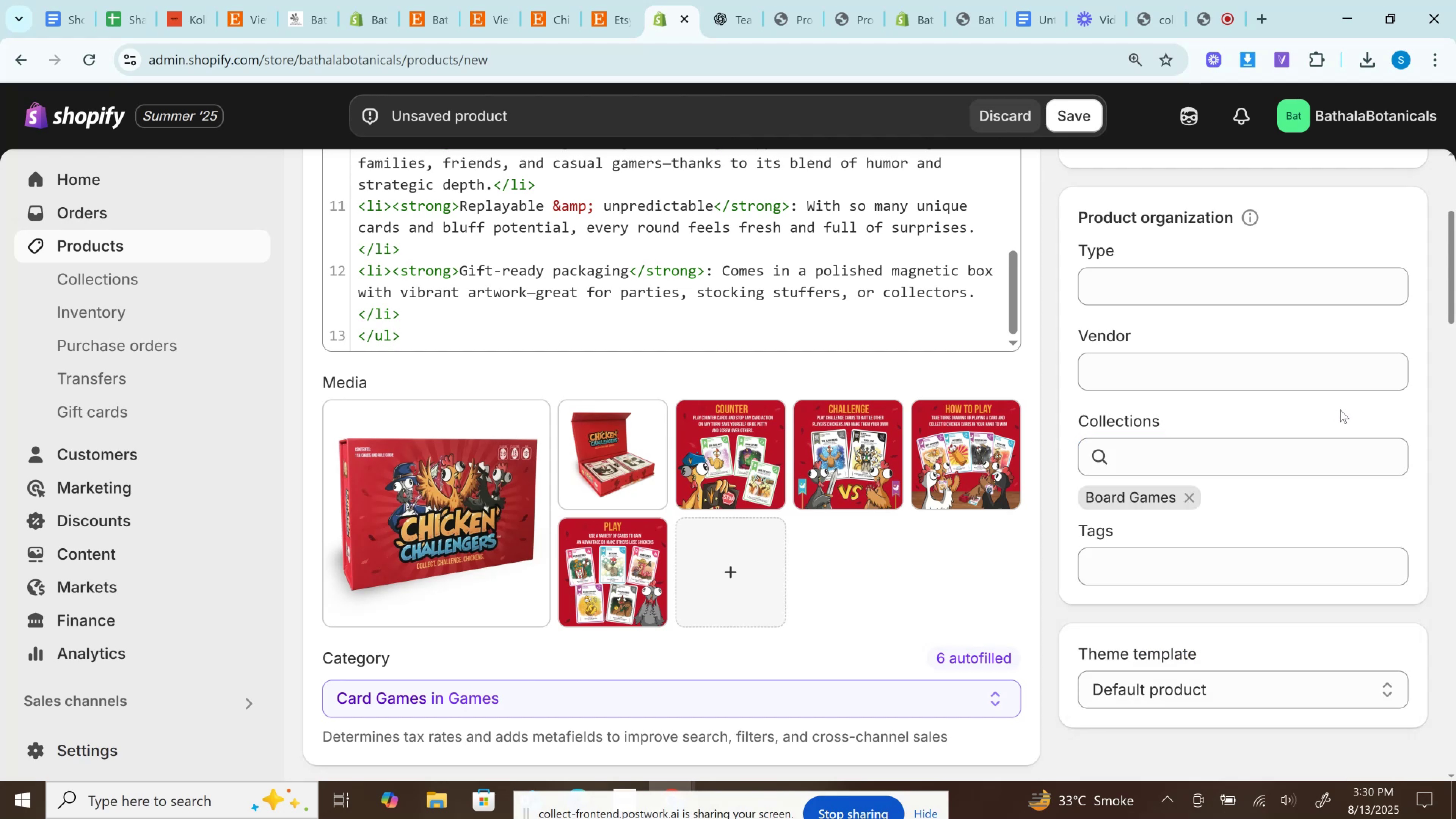 
scroll: coordinate [1340, 411], scroll_direction: down, amount: 2.0
 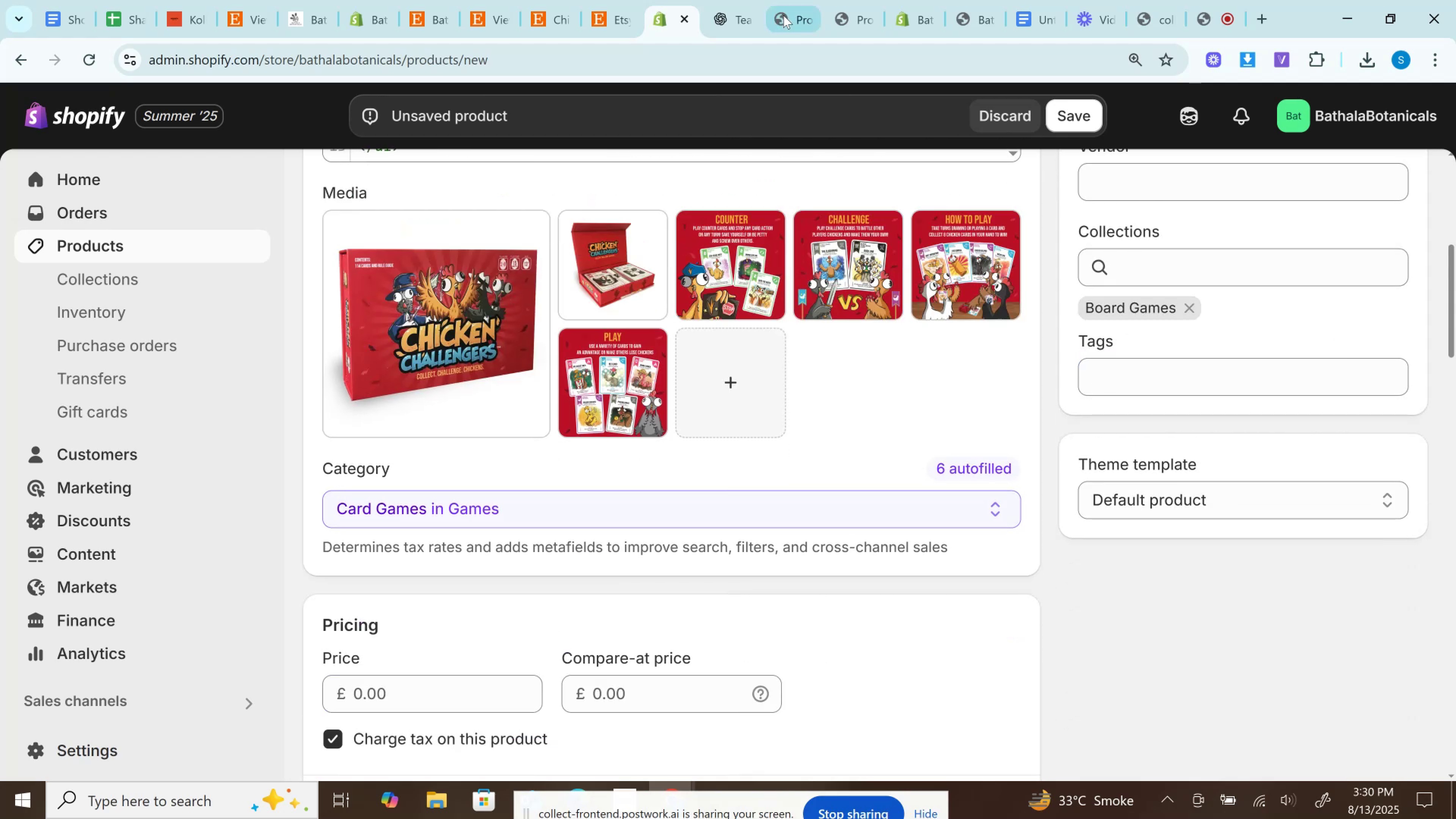 
scroll: coordinate [472, 196], scroll_direction: up, amount: 10.0
 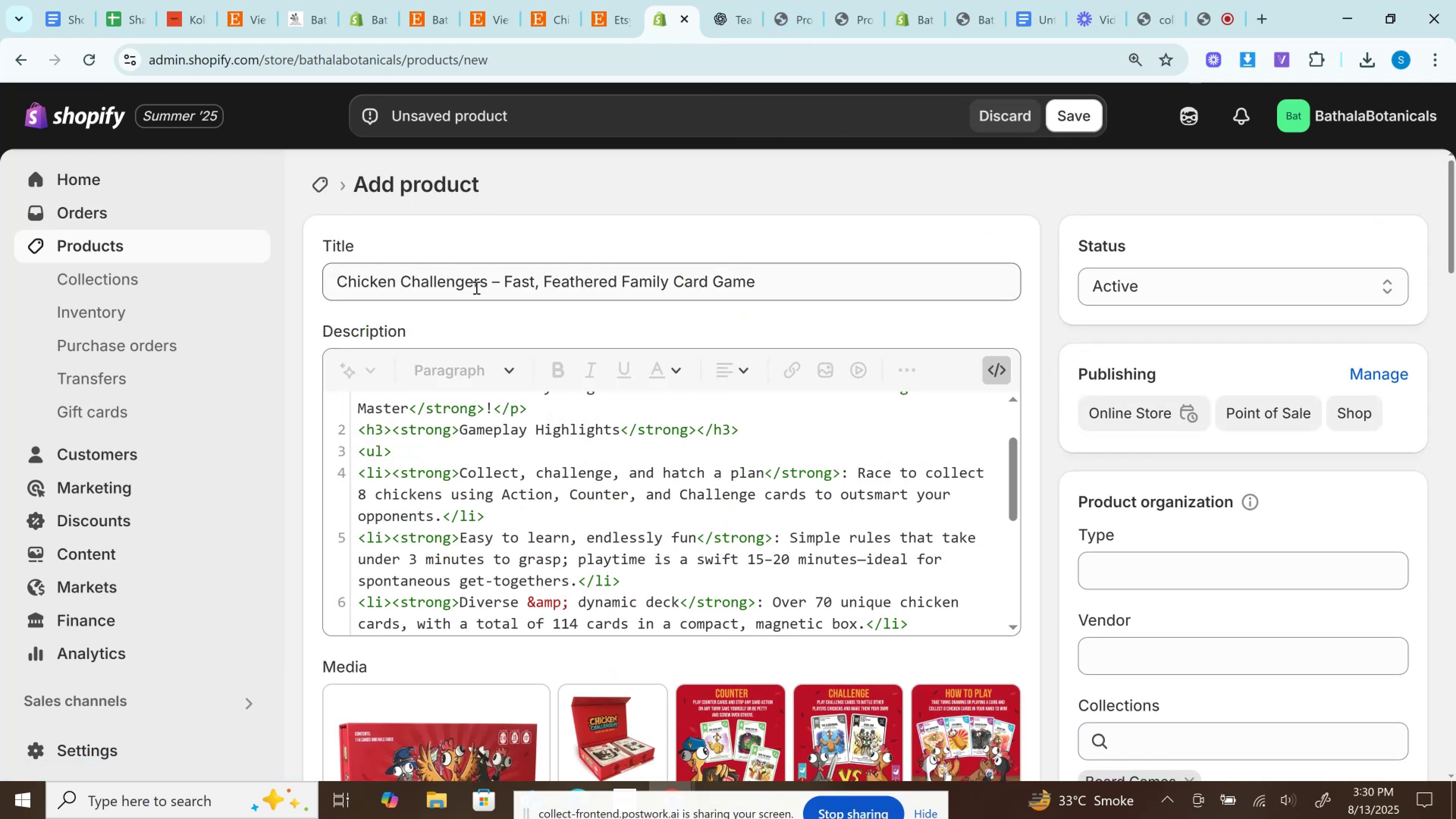 
left_click_drag(start_coordinate=[492, 287], to_coordinate=[336, 272])
 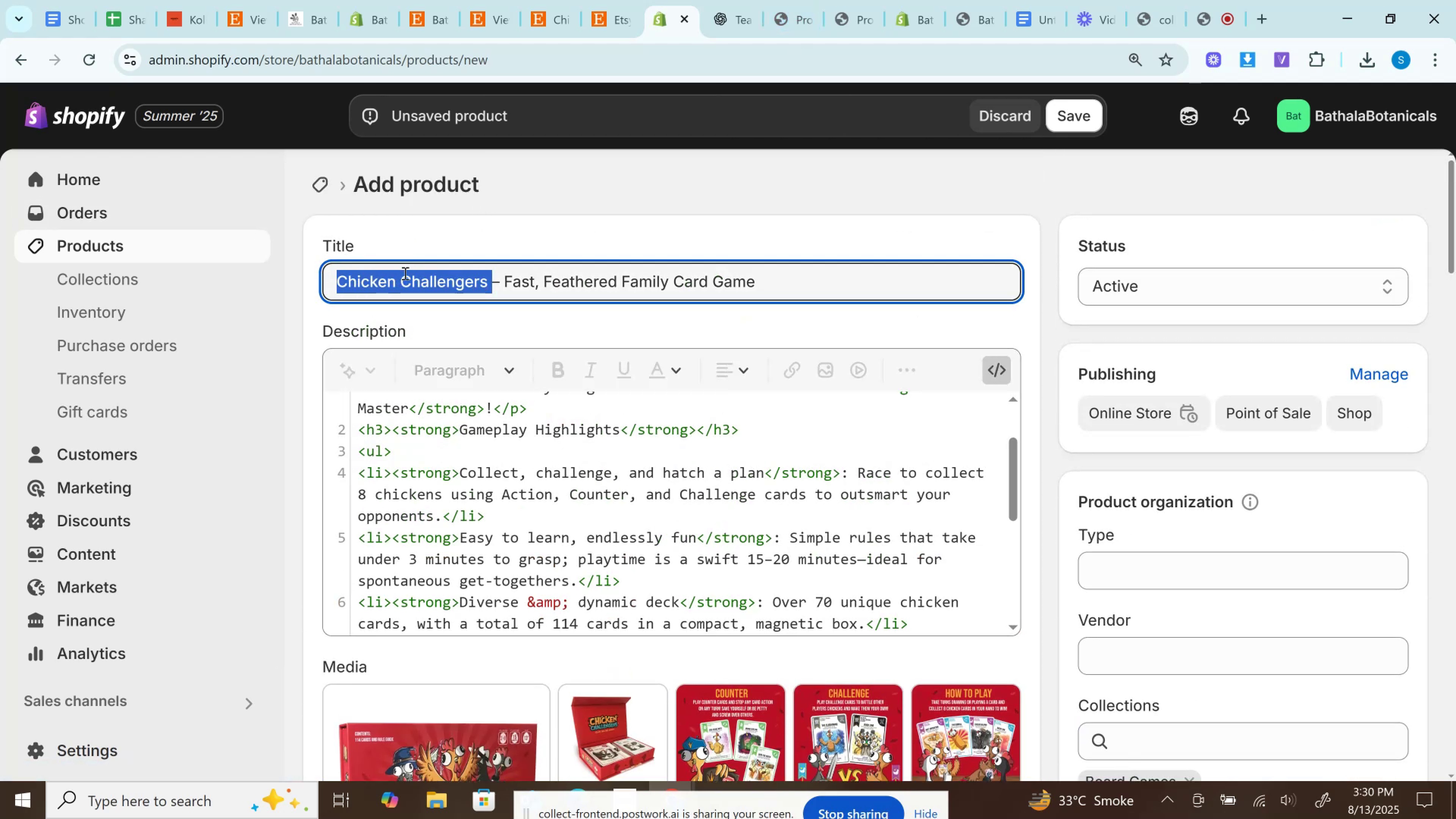 
key(Control+A)
 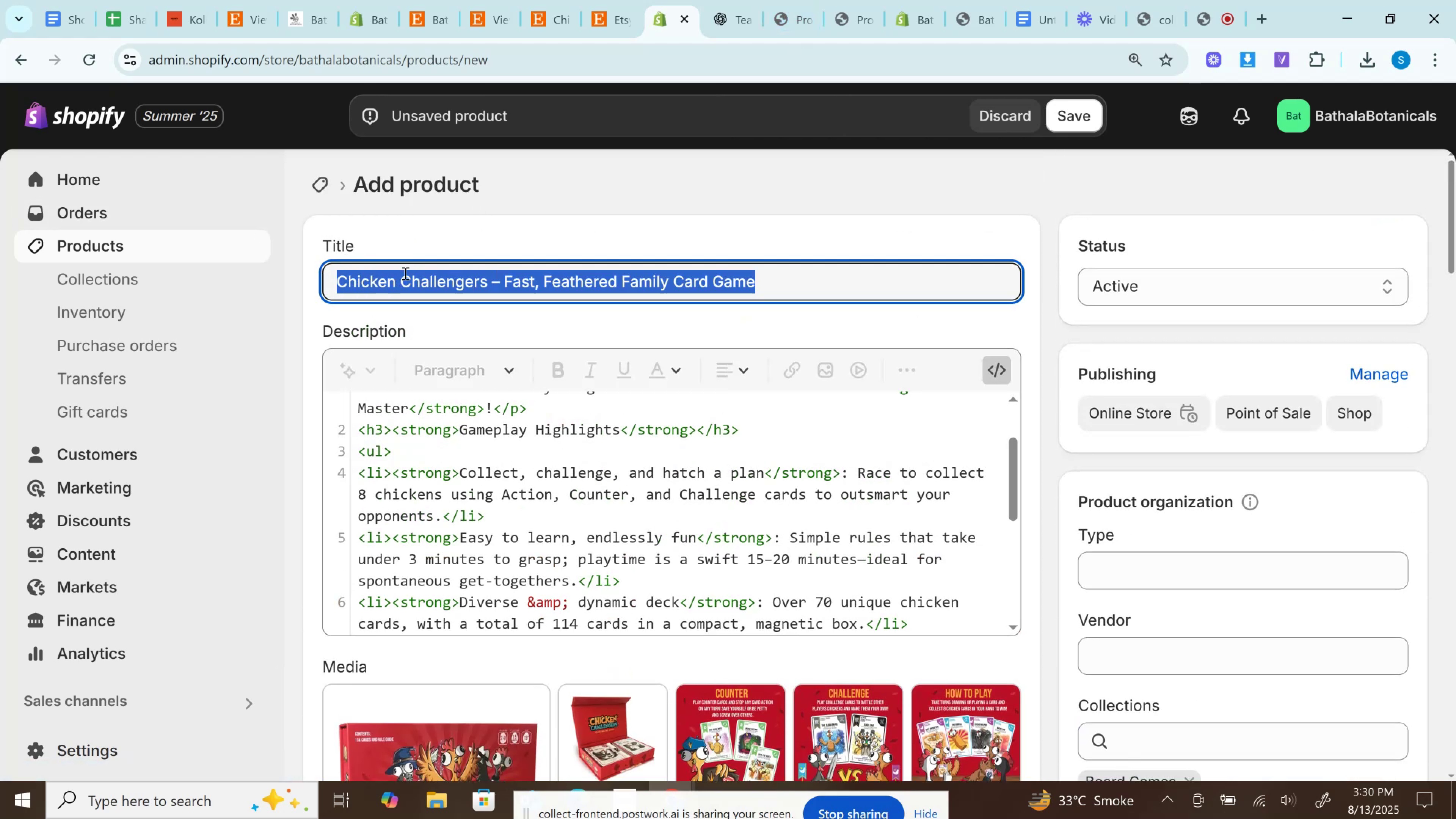 
key(Control+C)
 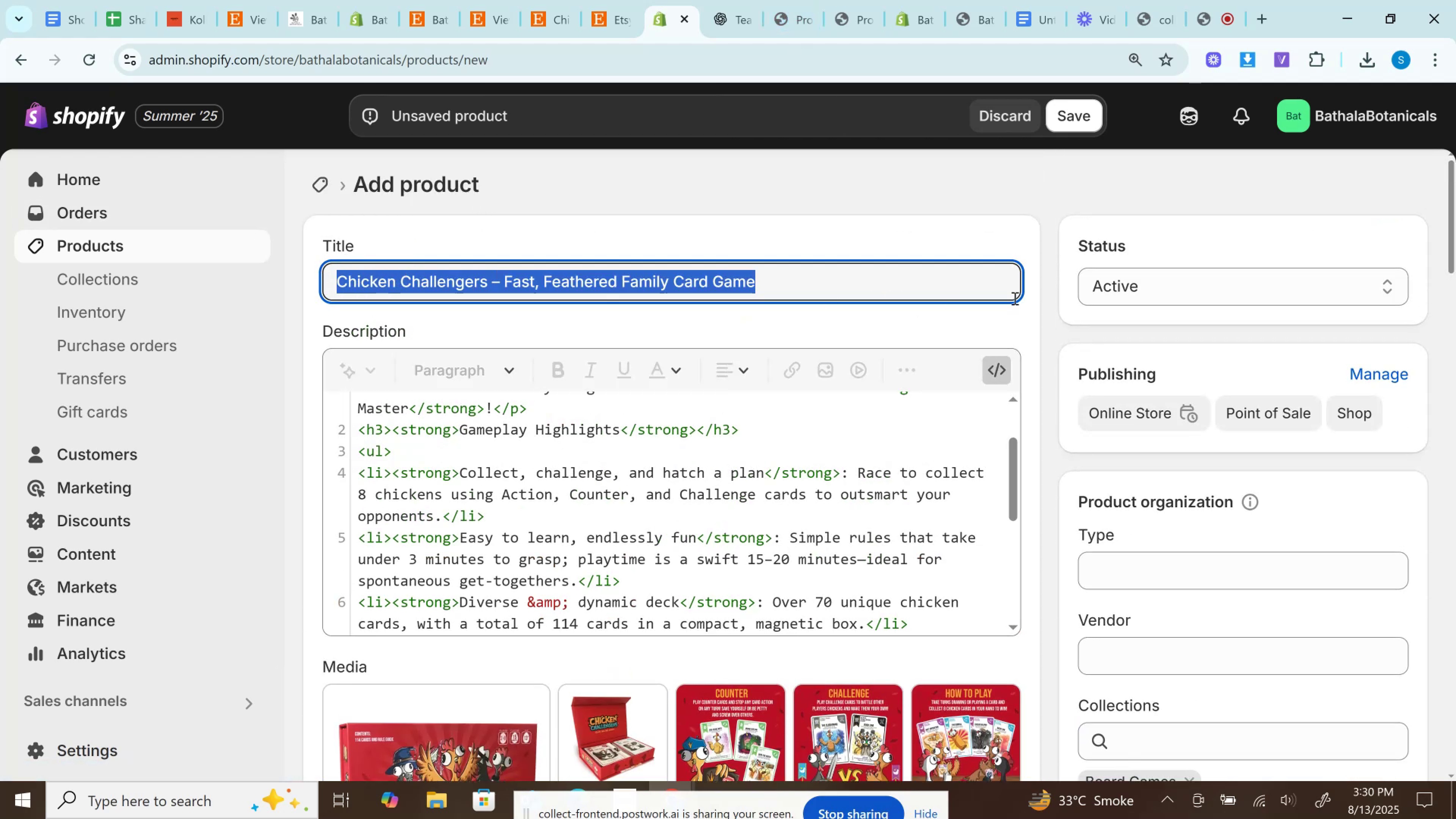 
scroll: coordinate [1251, 353], scroll_direction: down, amount: 4.0
 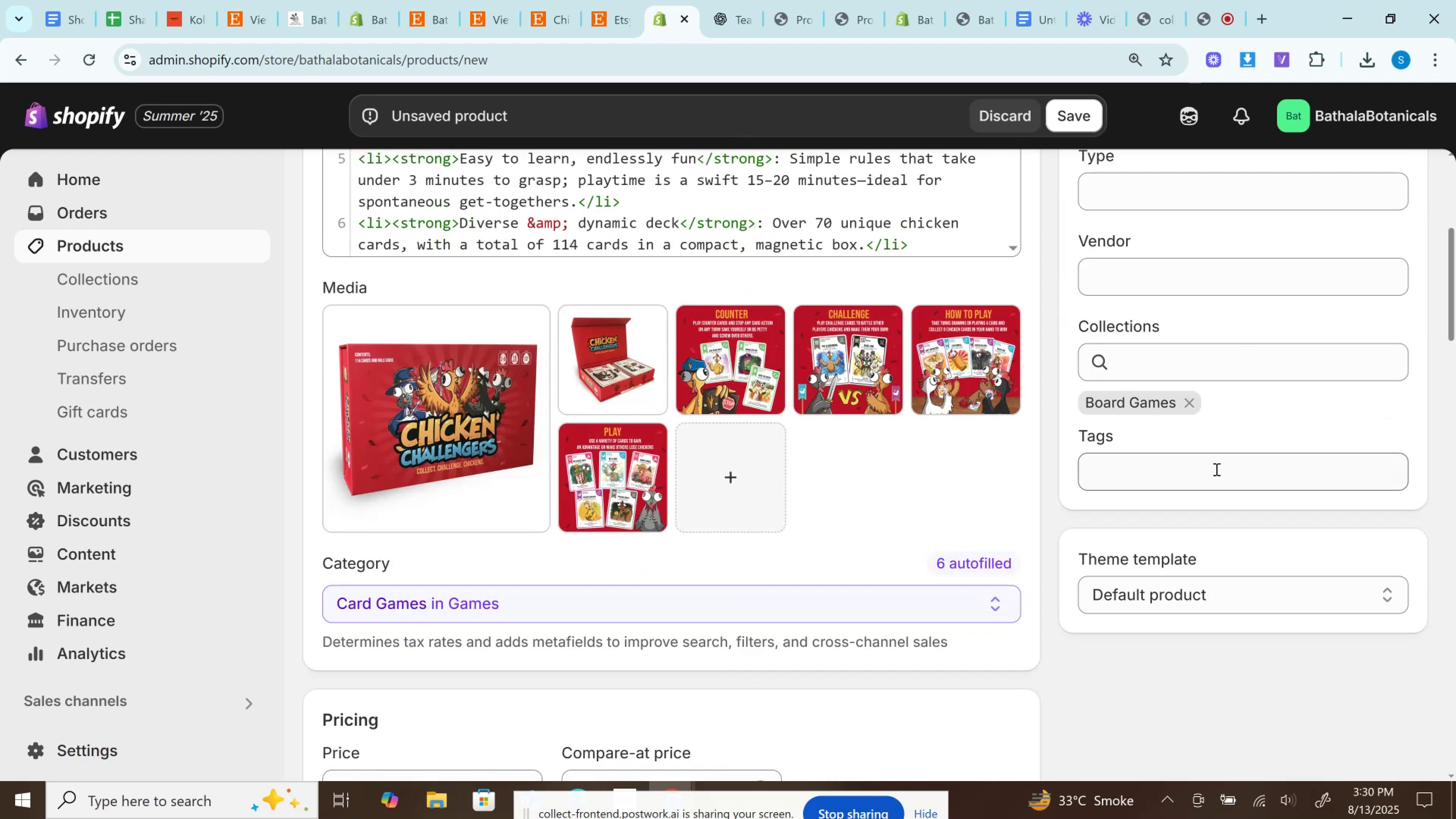 
left_click([1216, 469])
 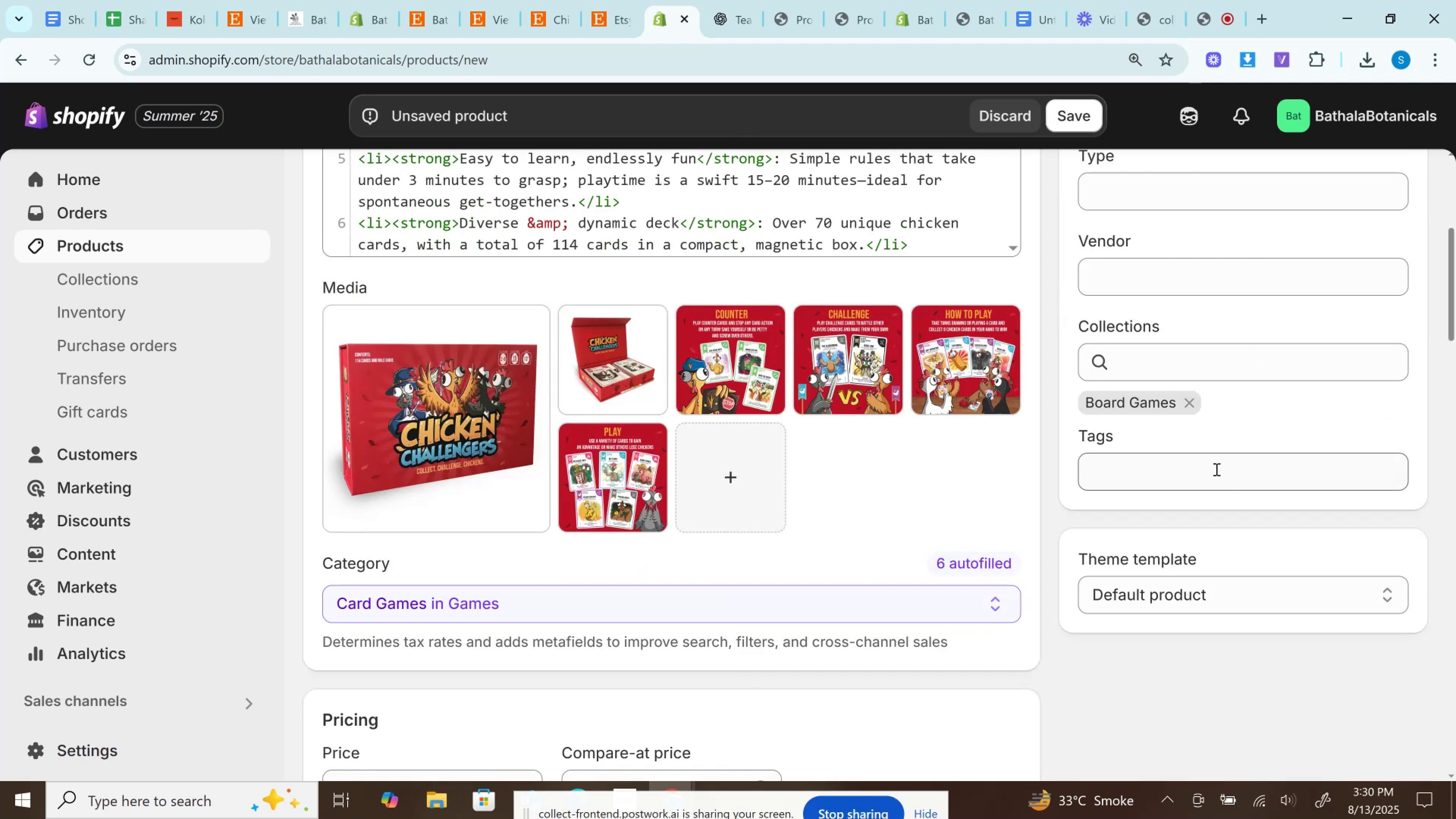 
key(Control+V)
 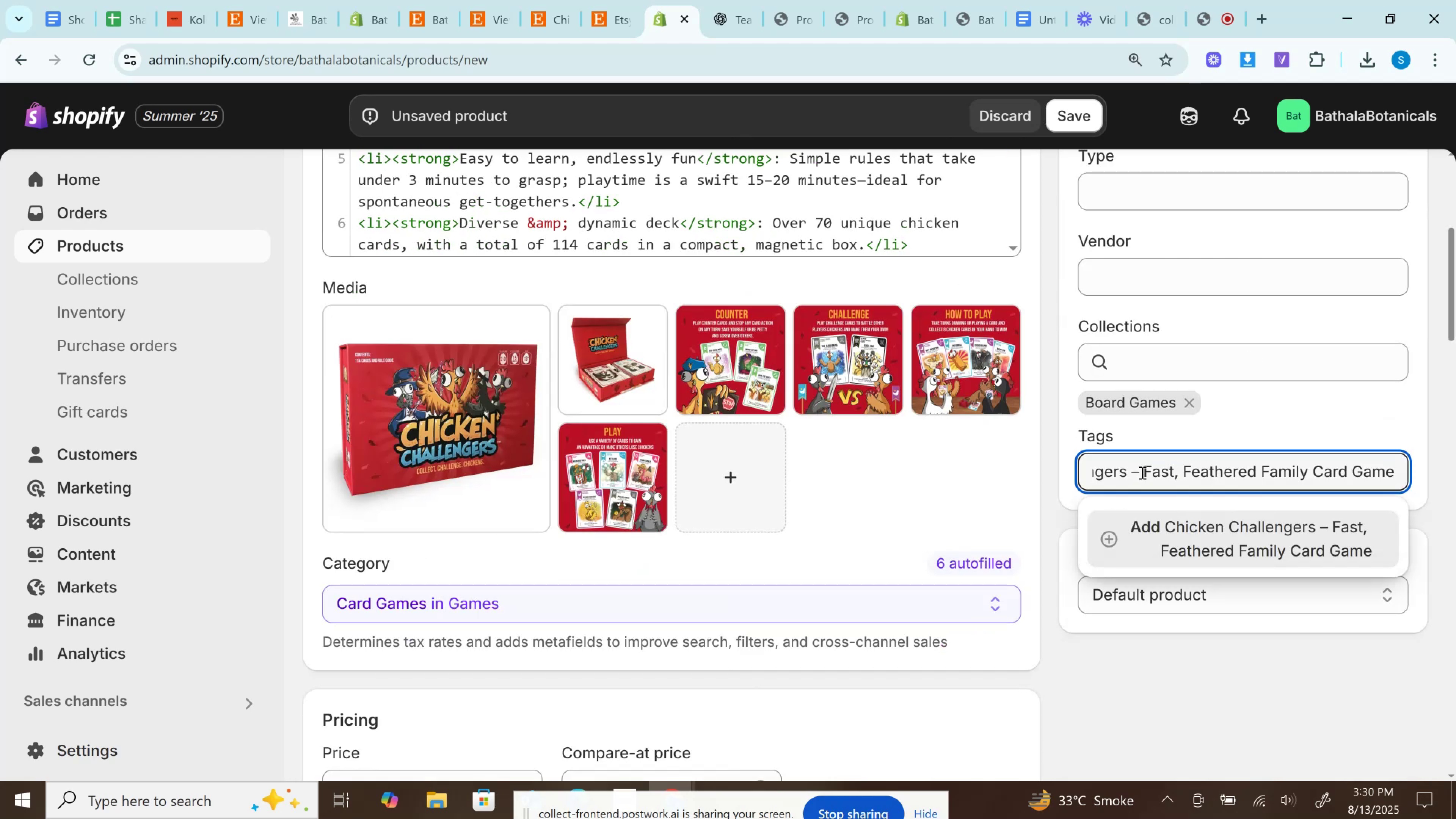 
left_click_drag(start_coordinate=[1135, 473], to_coordinate=[1456, 472])
 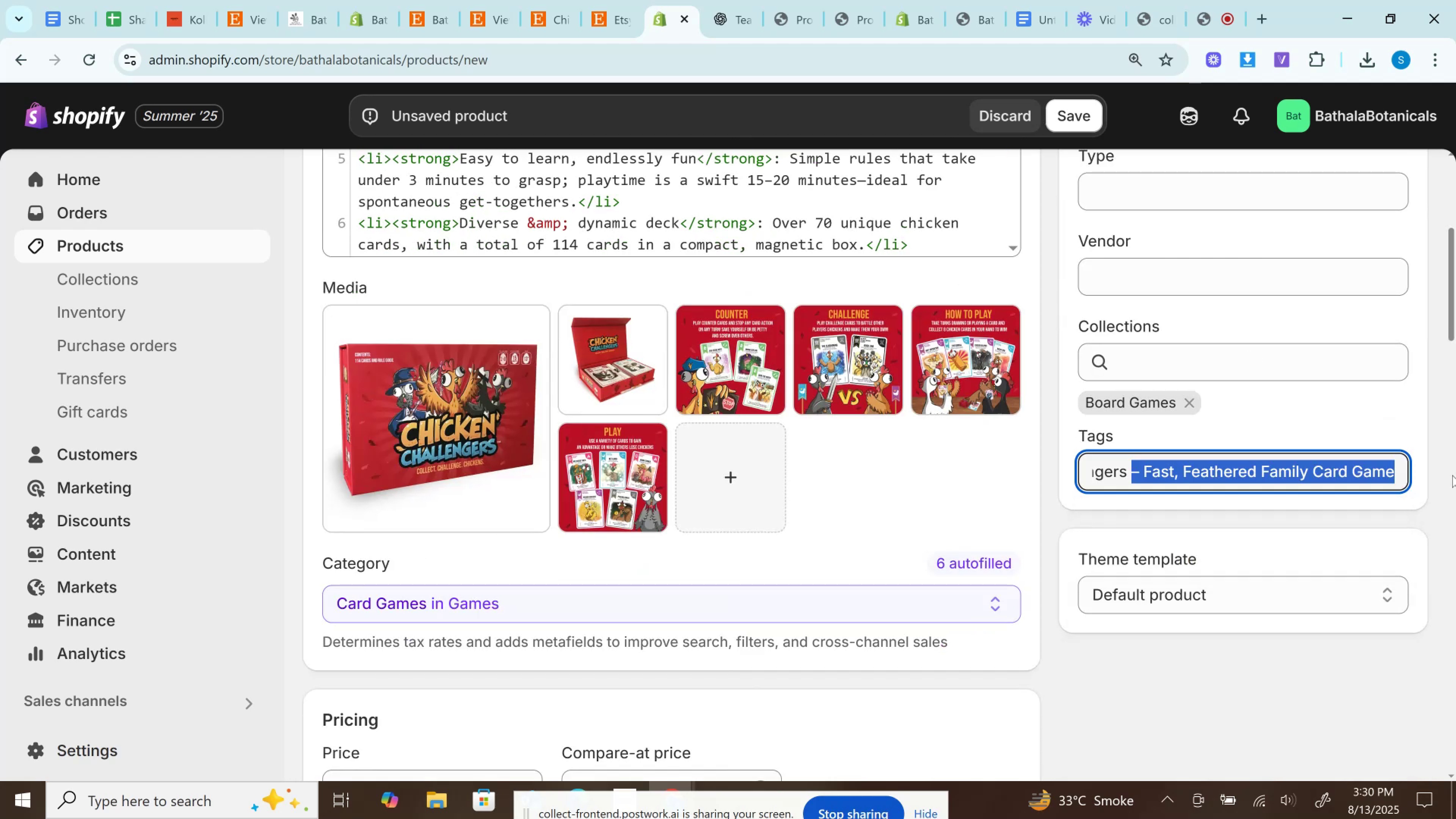 
key(Backspace)
 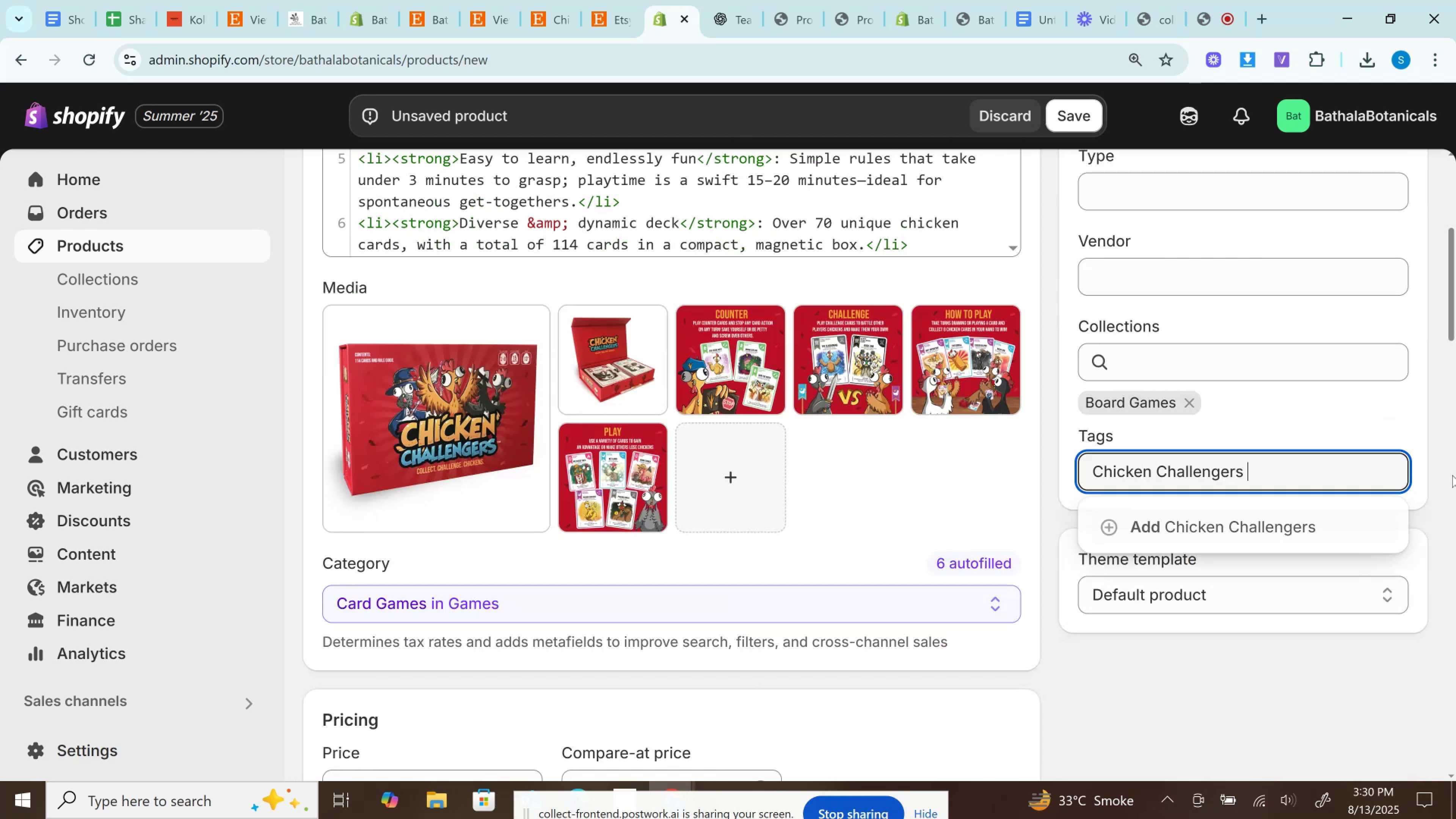 
key(Backspace)
 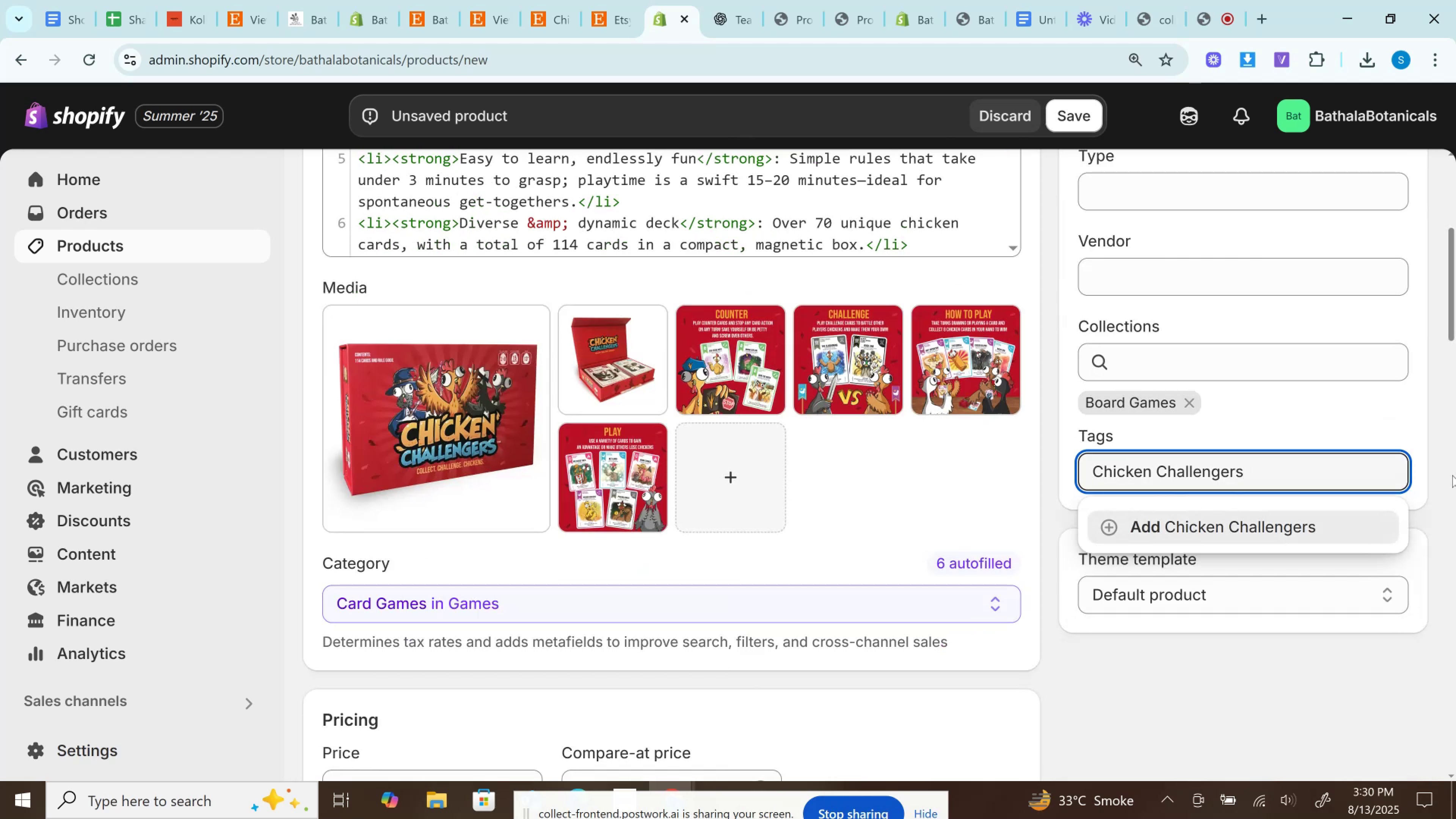 
key(Enter)
 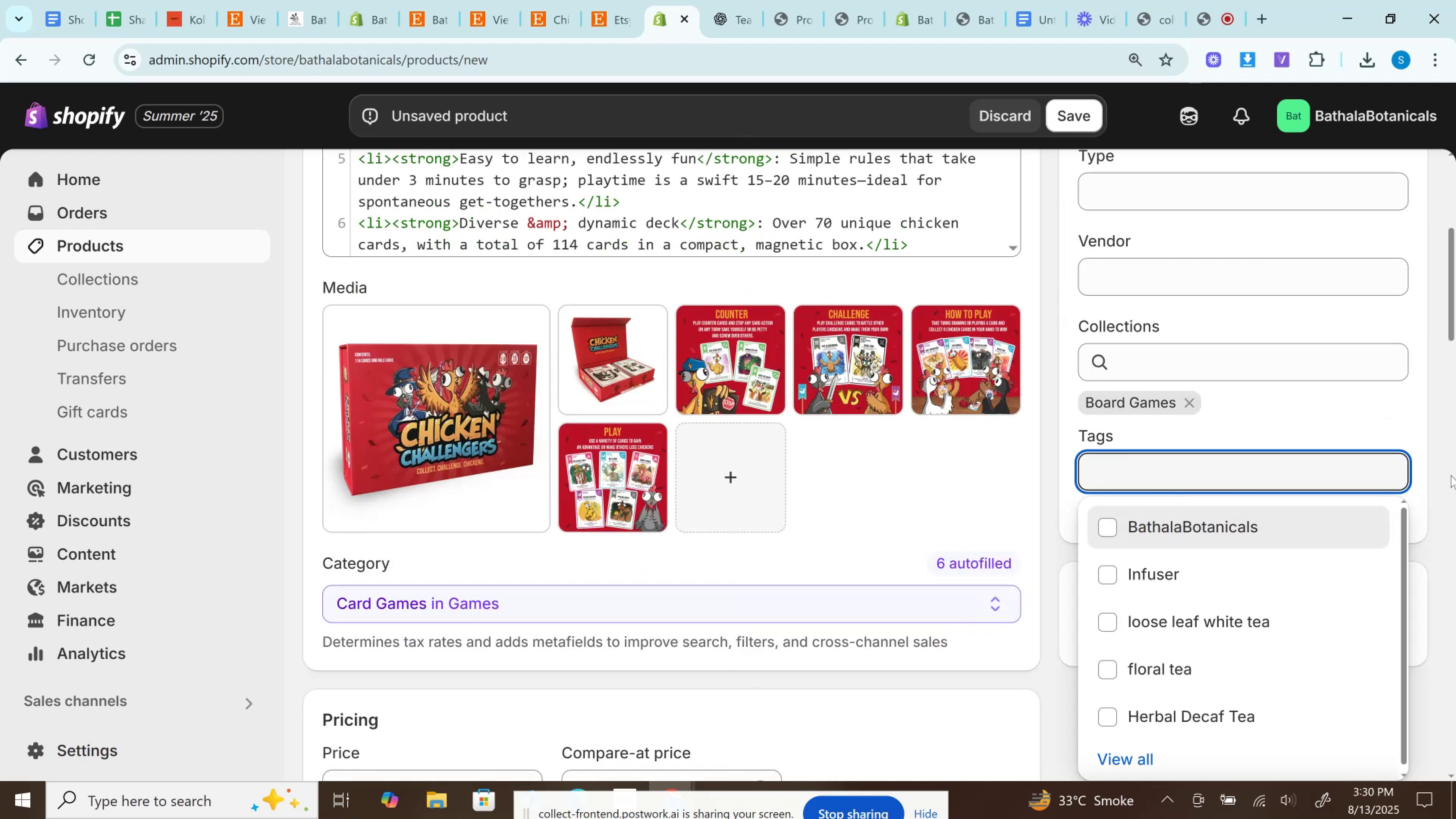 
key(Control+V)
 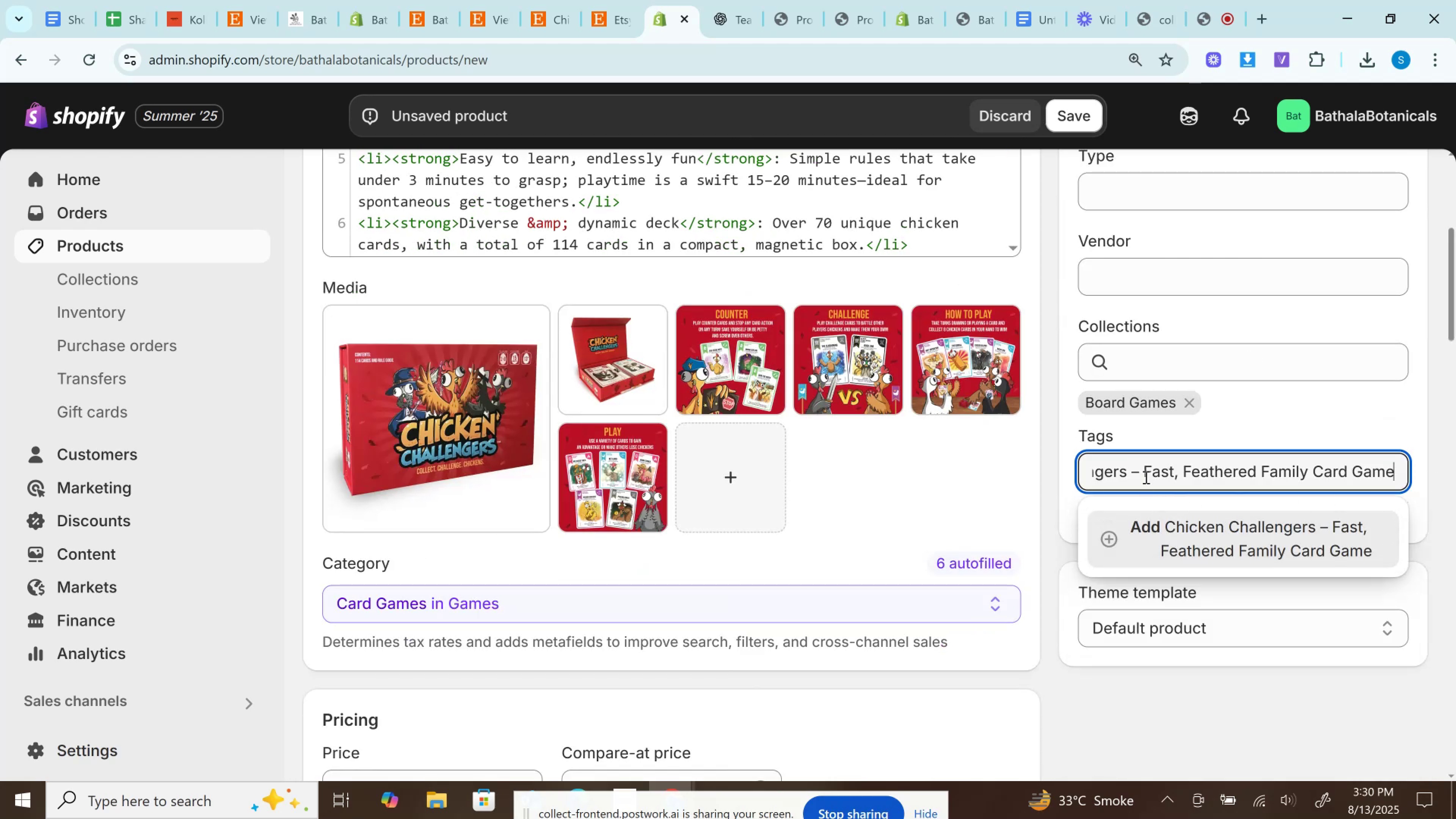 
left_click_drag(start_coordinate=[1142, 472], to_coordinate=[1020, 472])
 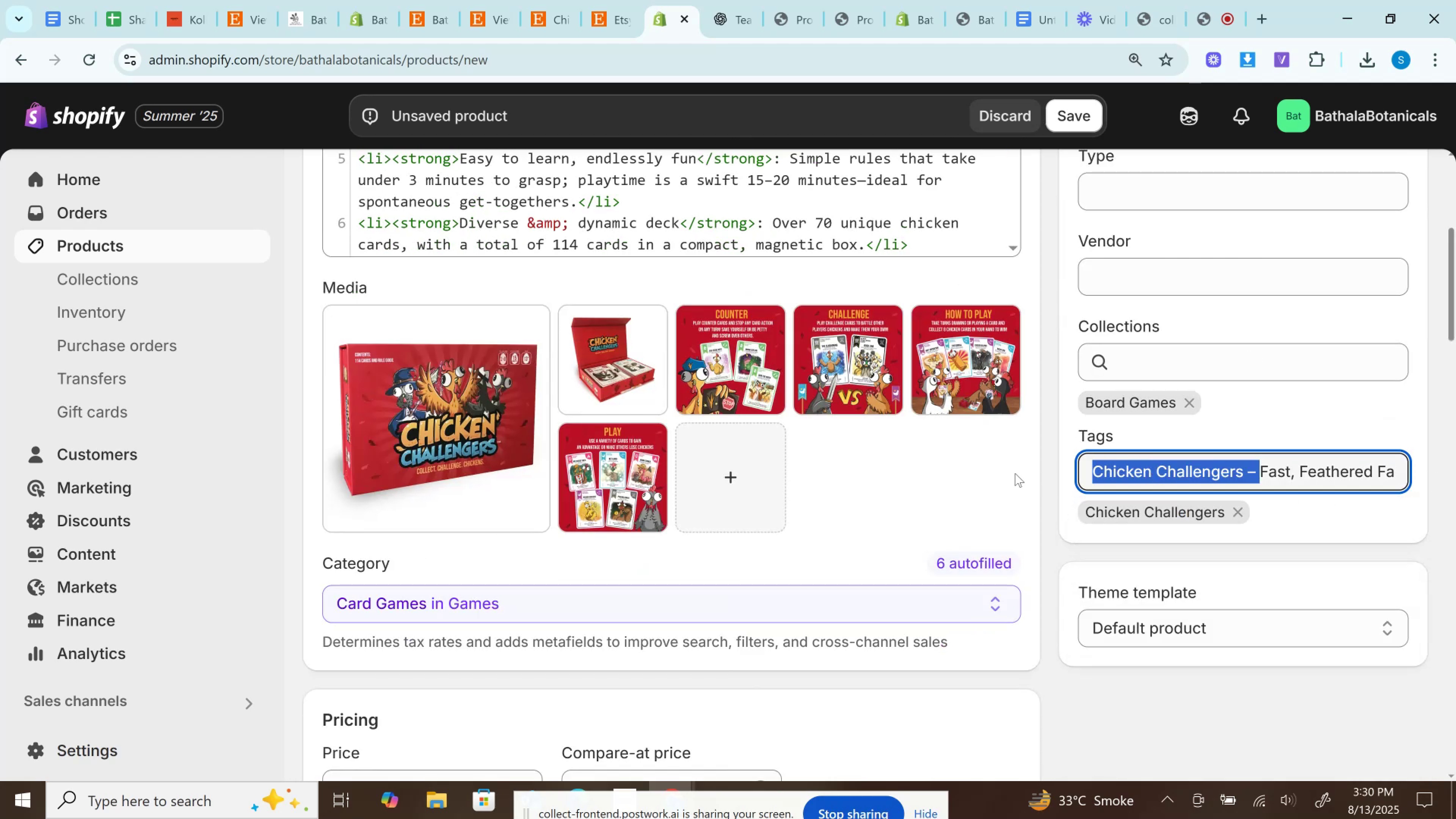 
key(Backspace)
 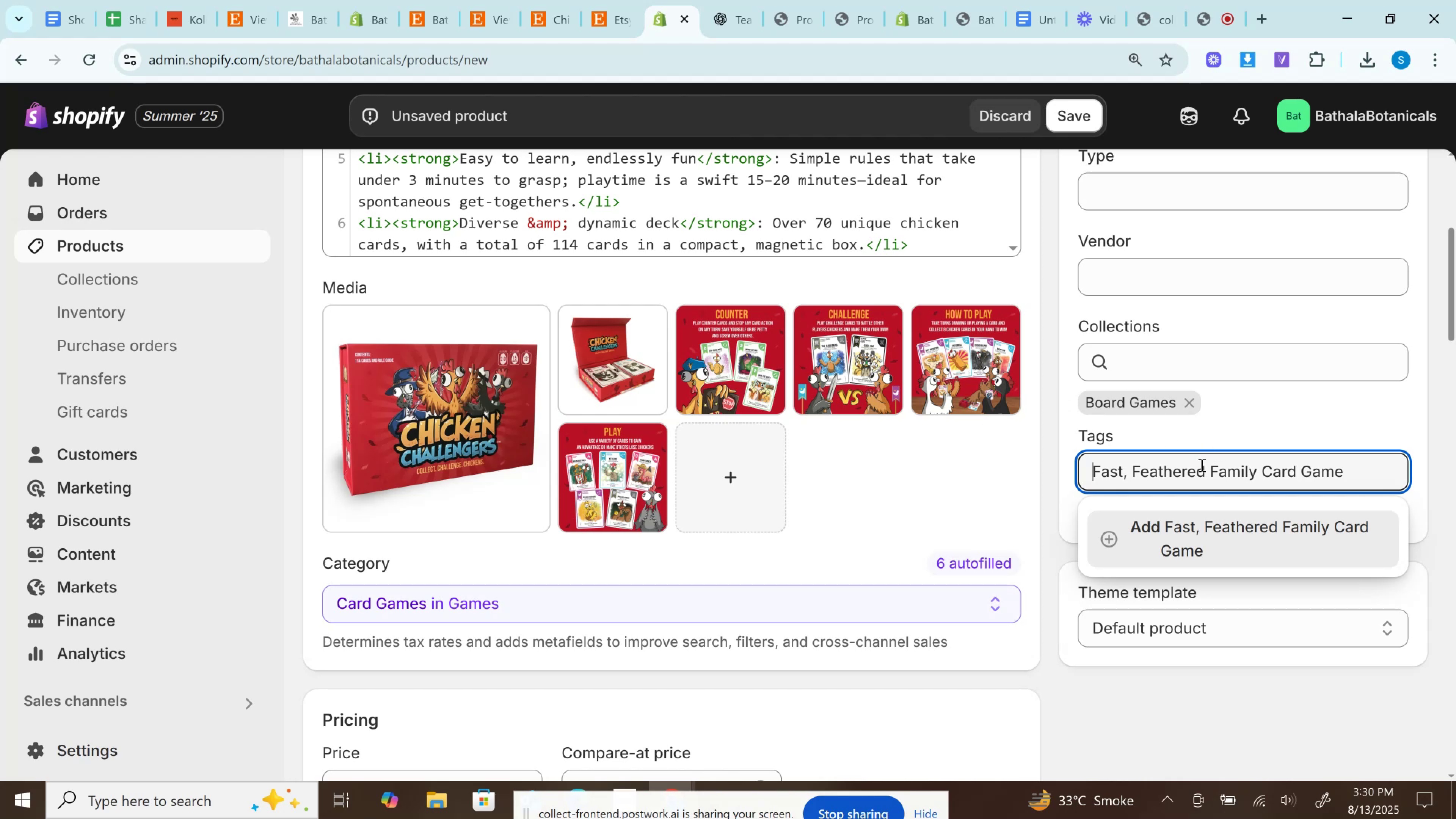 
left_click_drag(start_coordinate=[1209, 476], to_coordinate=[595, 472])
 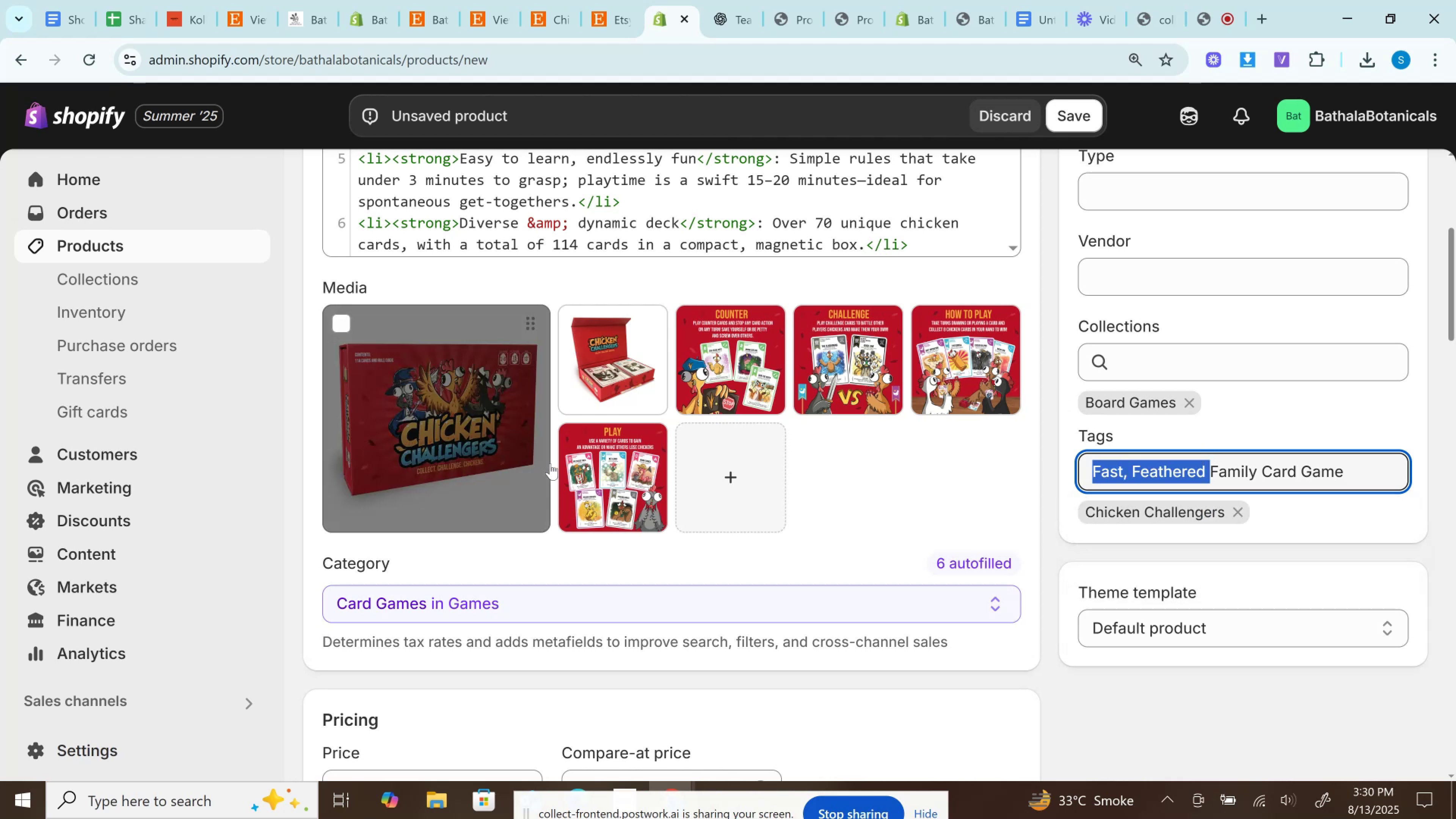 
key(Backspace)
 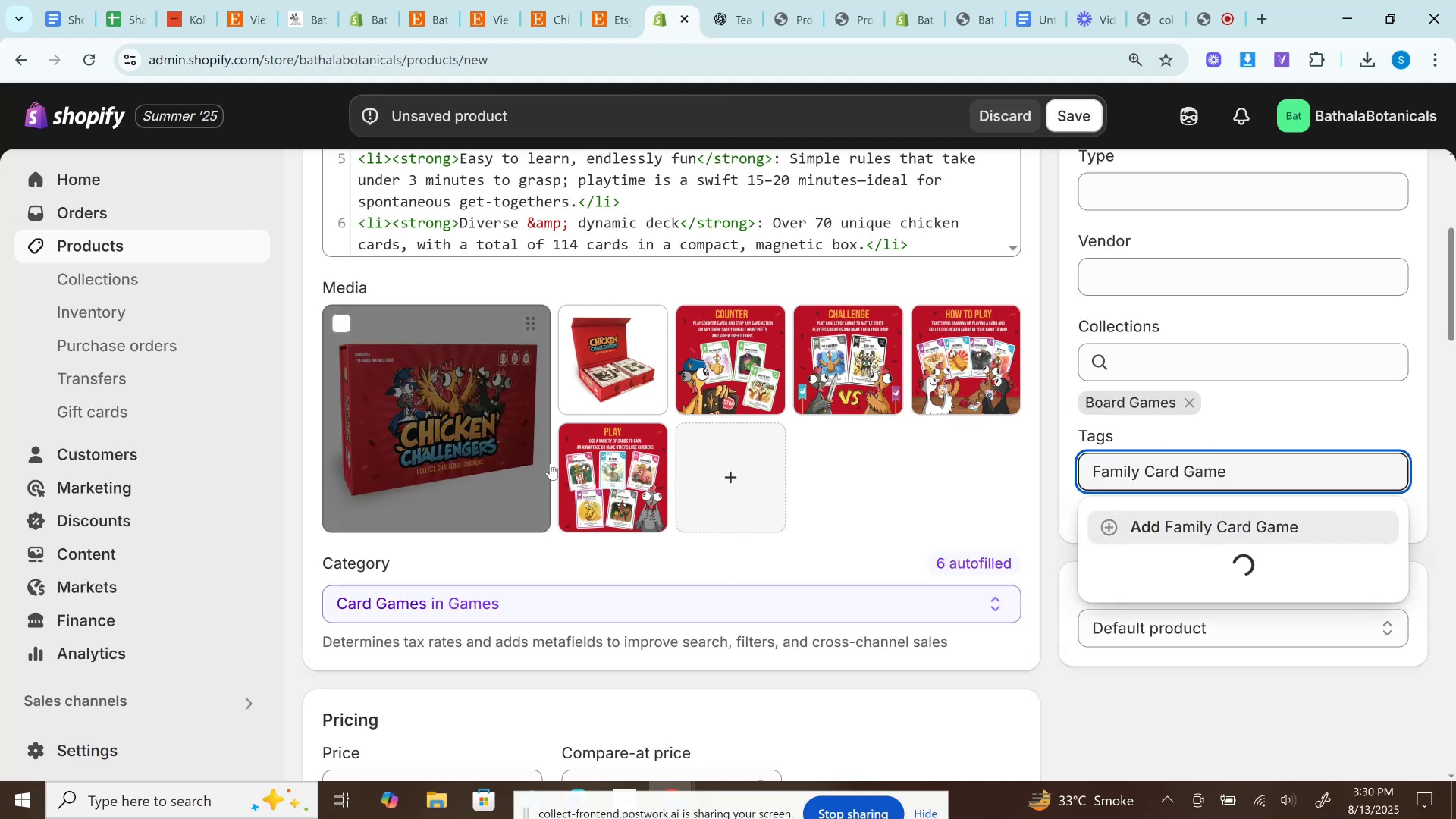 
key(Enter)
 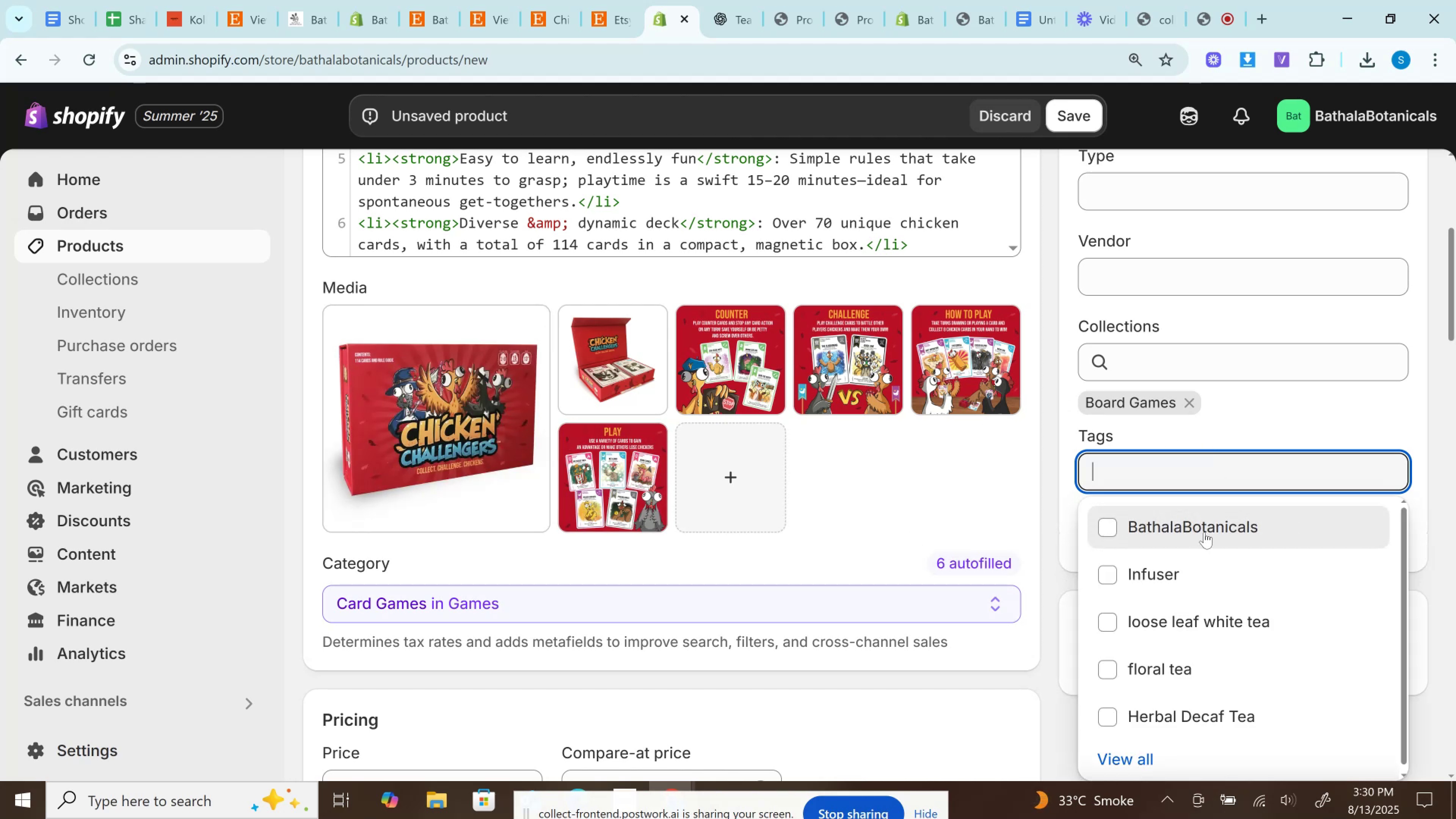 
left_click([1256, 515])
 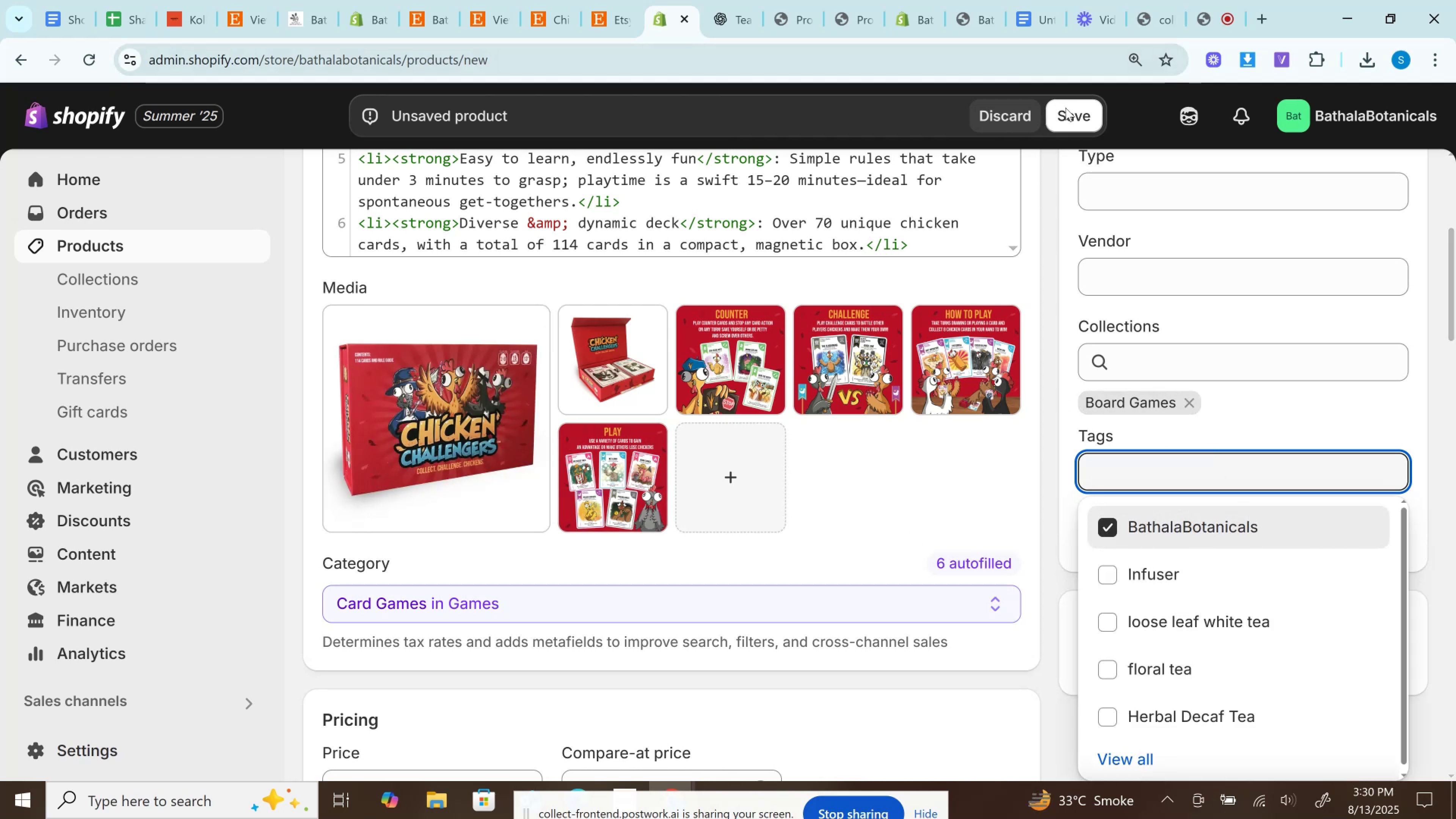 
left_click([1069, 123])
 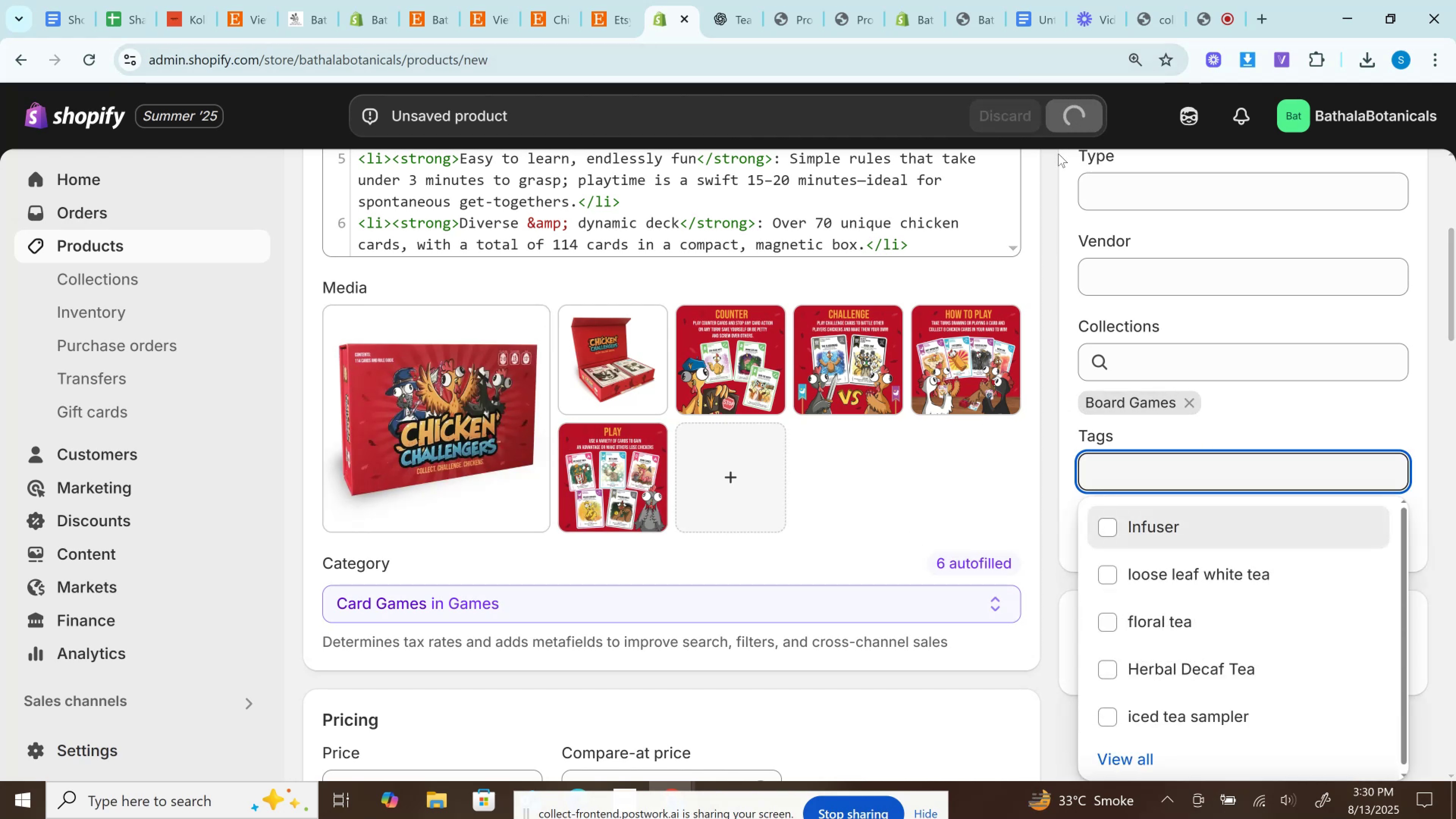 
scroll: coordinate [748, 535], scroll_direction: down, amount: 6.0
 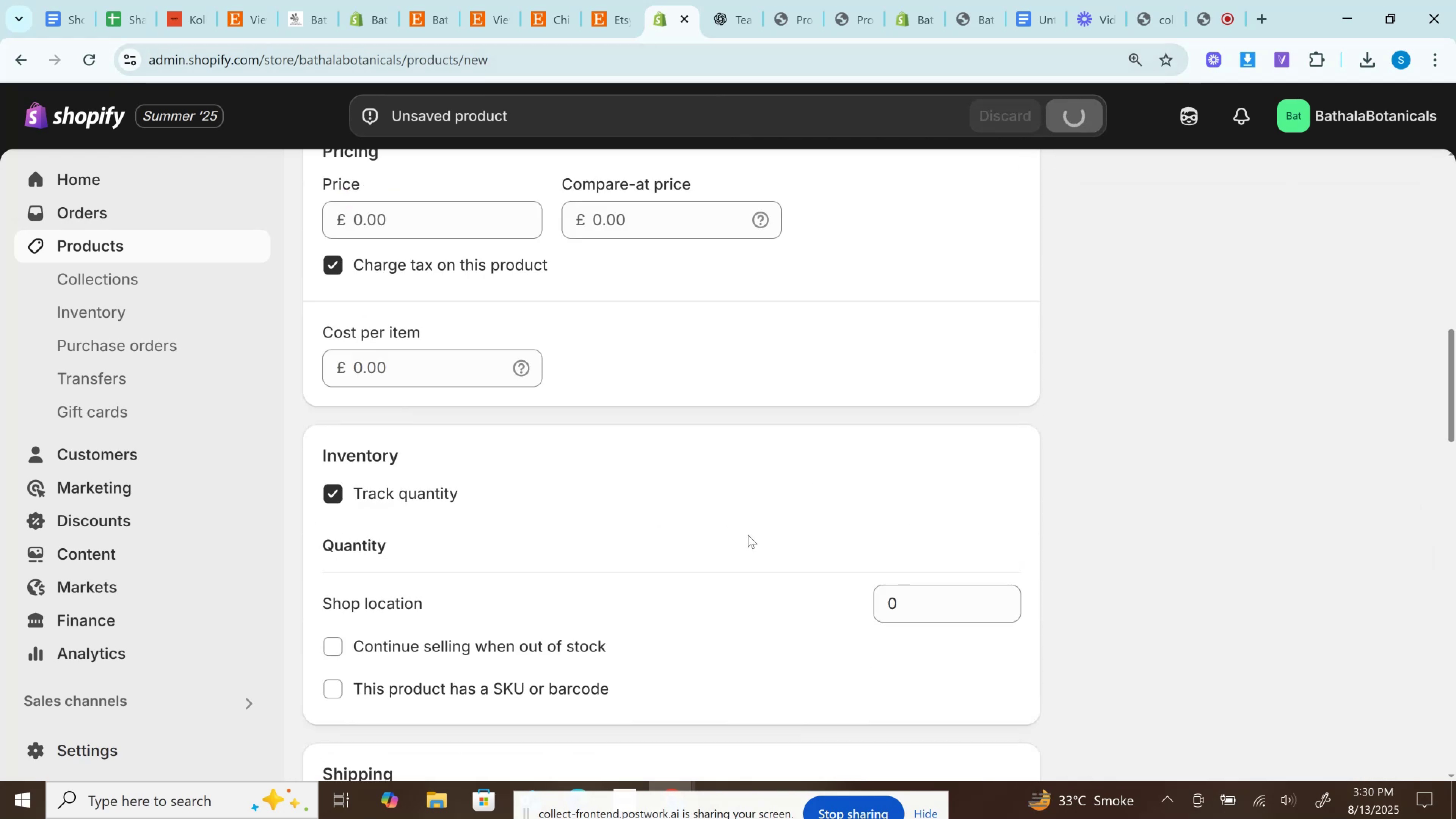 
scroll: coordinate [808, 89], scroll_direction: up, amount: 14.0
 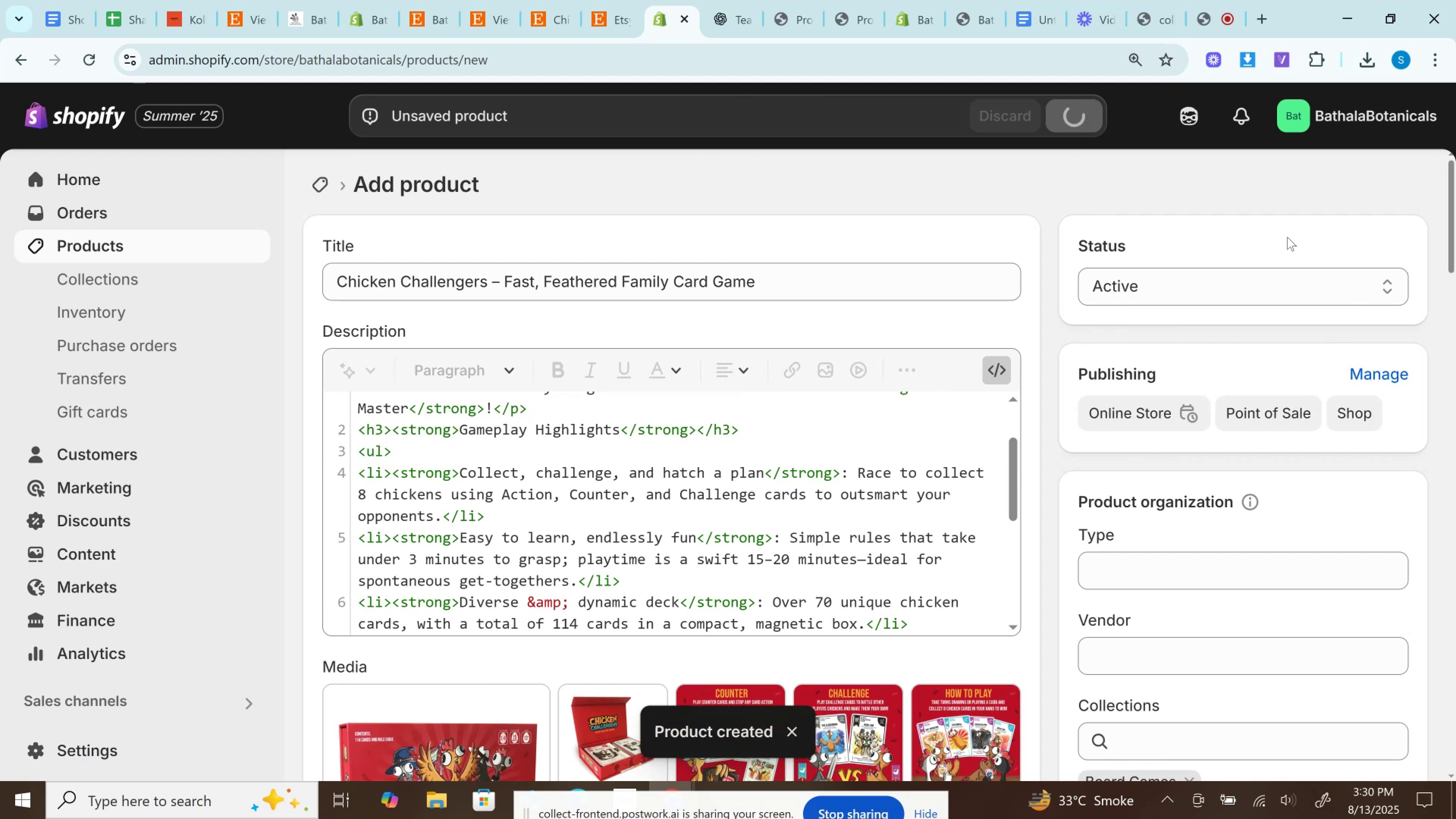 
mouse_move([1207, 212])
 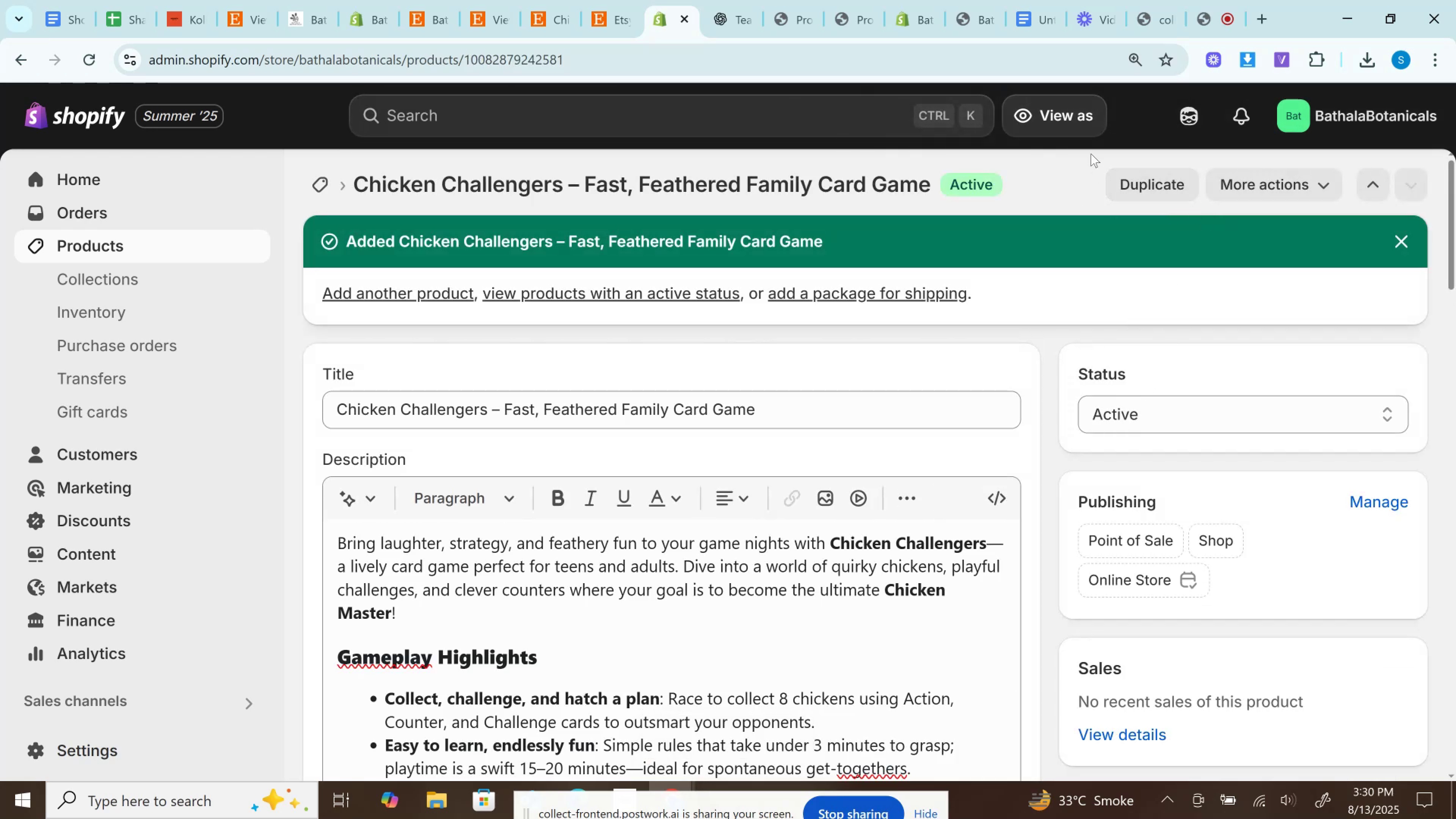 
left_click([1056, 118])
 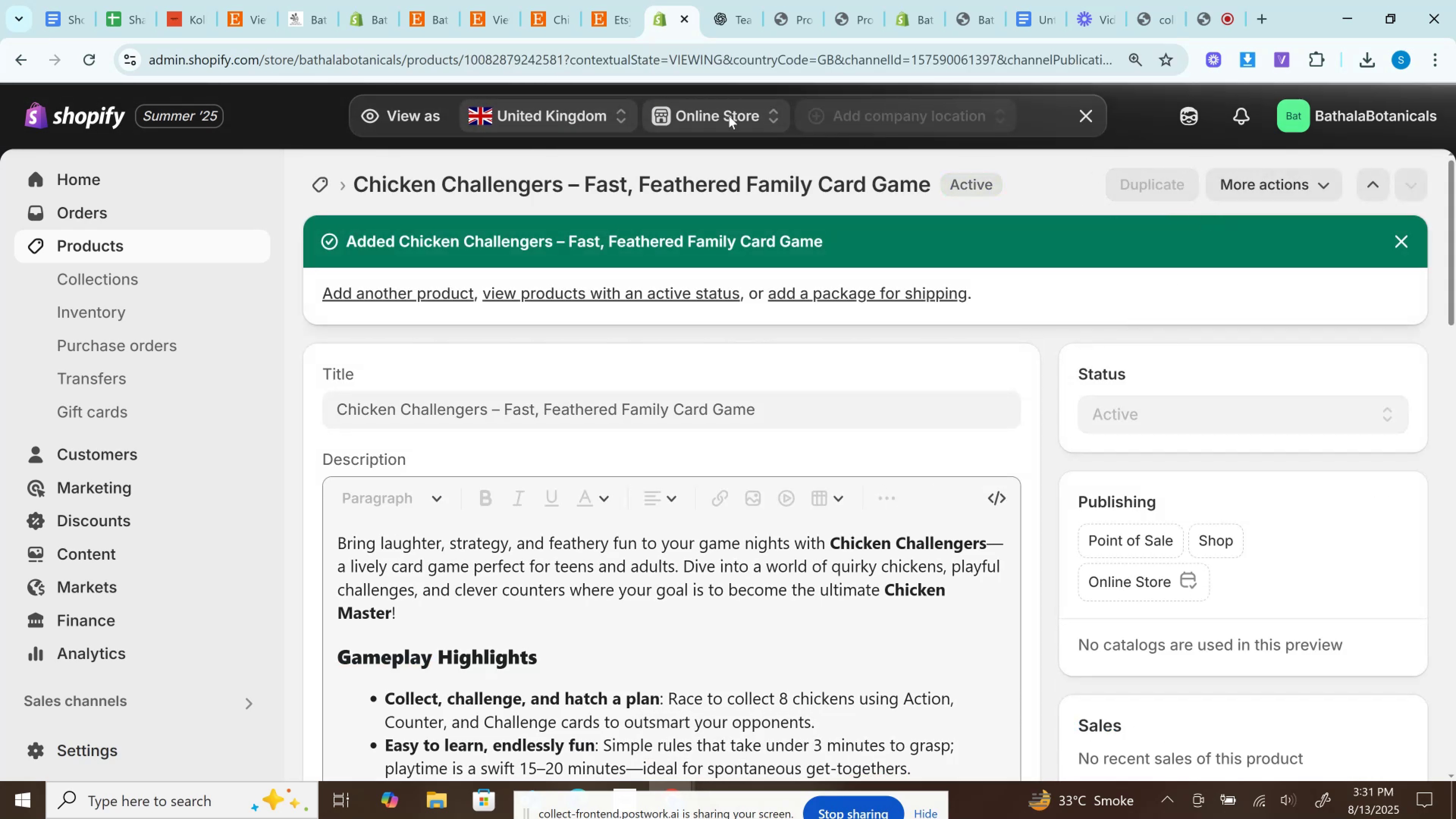 
left_click([691, 115])
 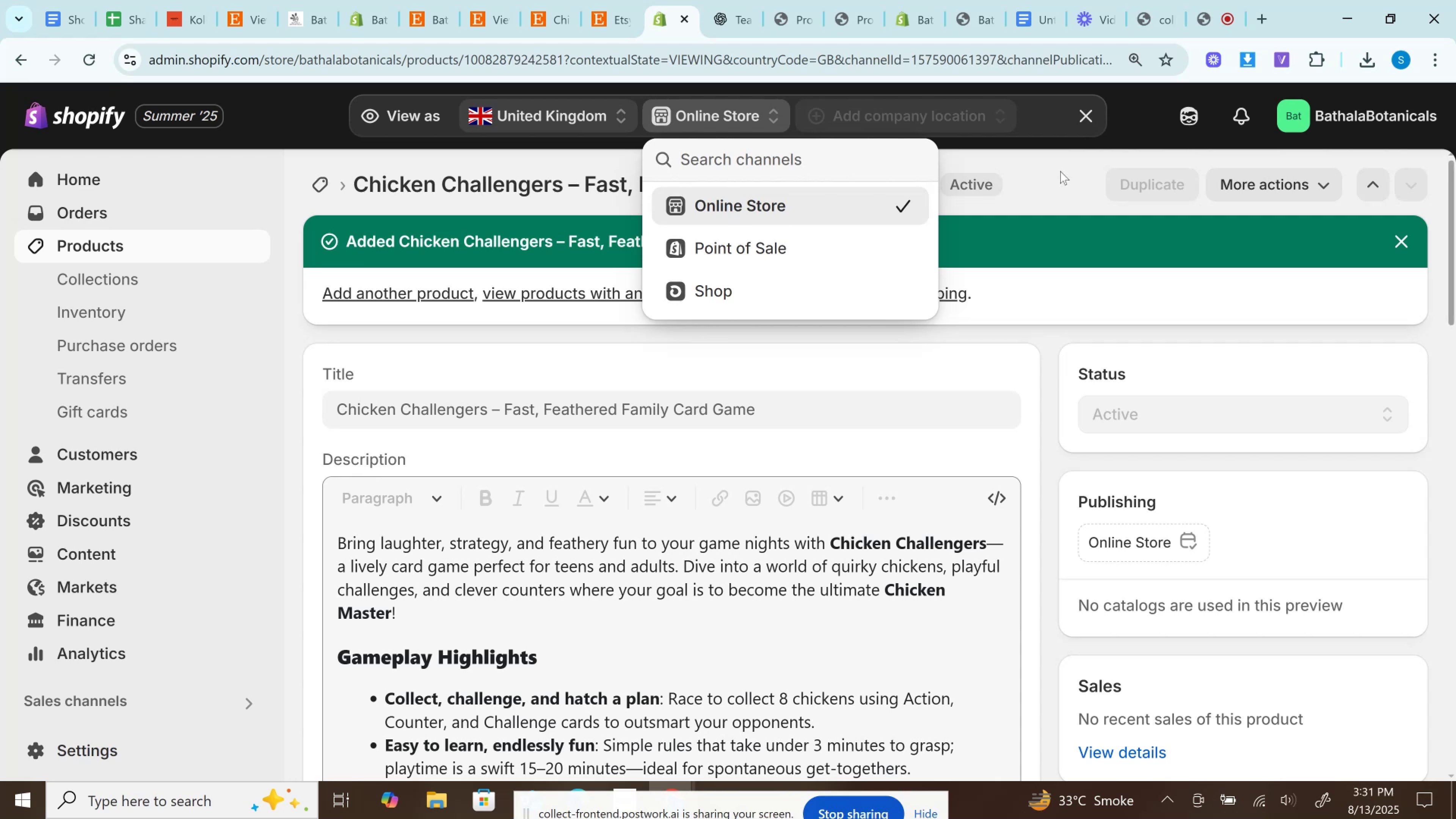 
left_click([1087, 118])
 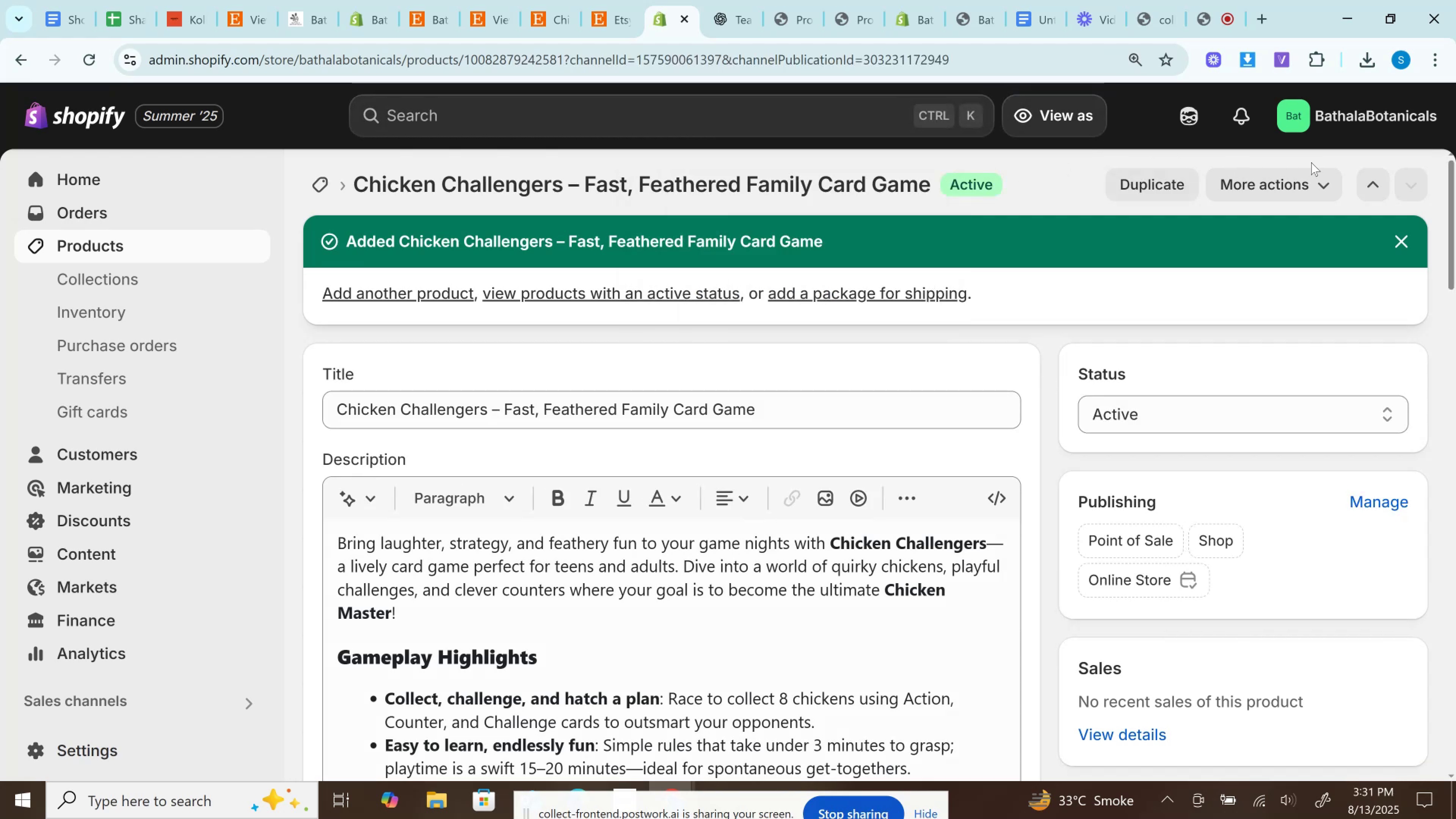 
wait(7.66)
 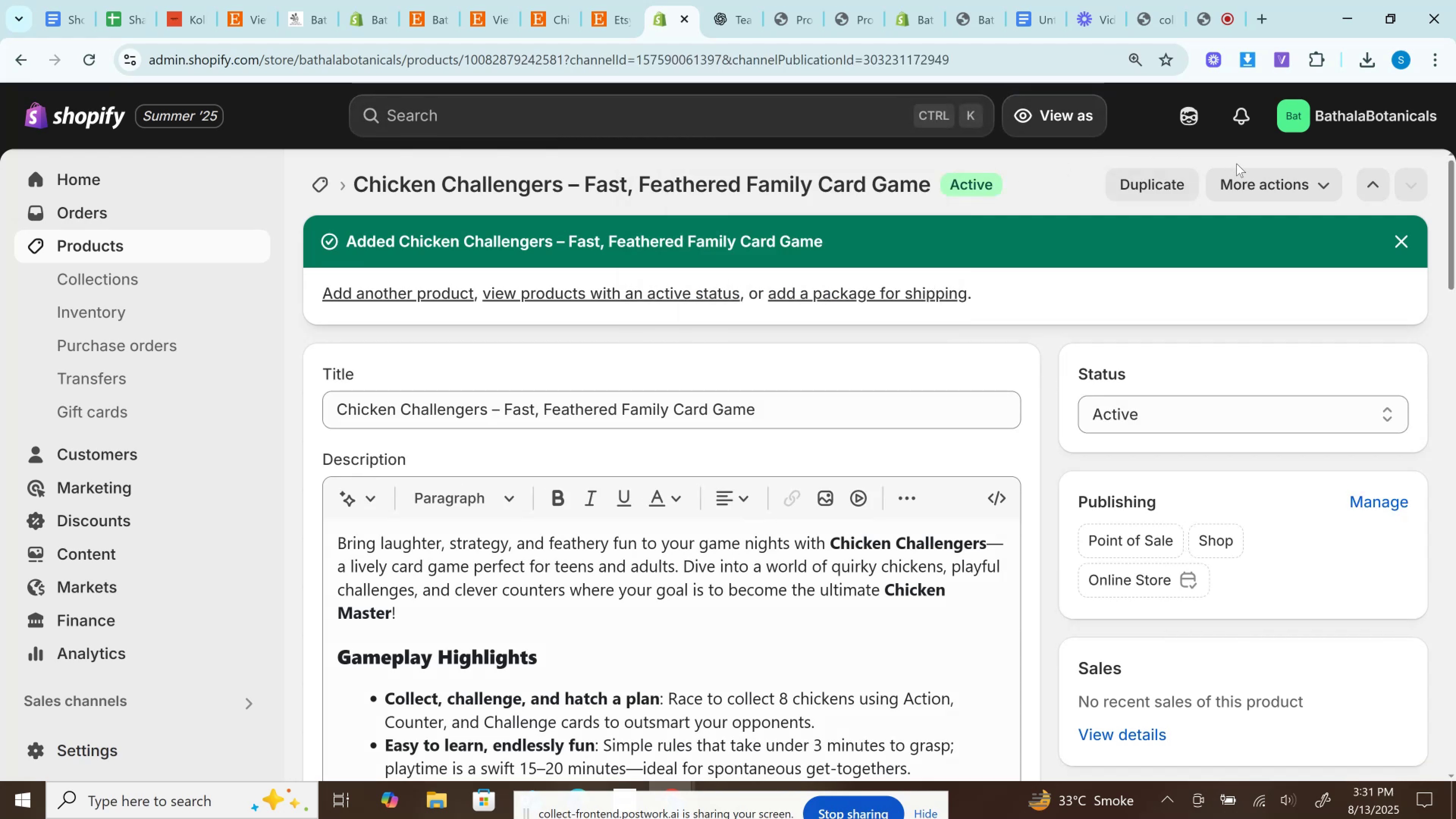 
left_click([1321, 181])
 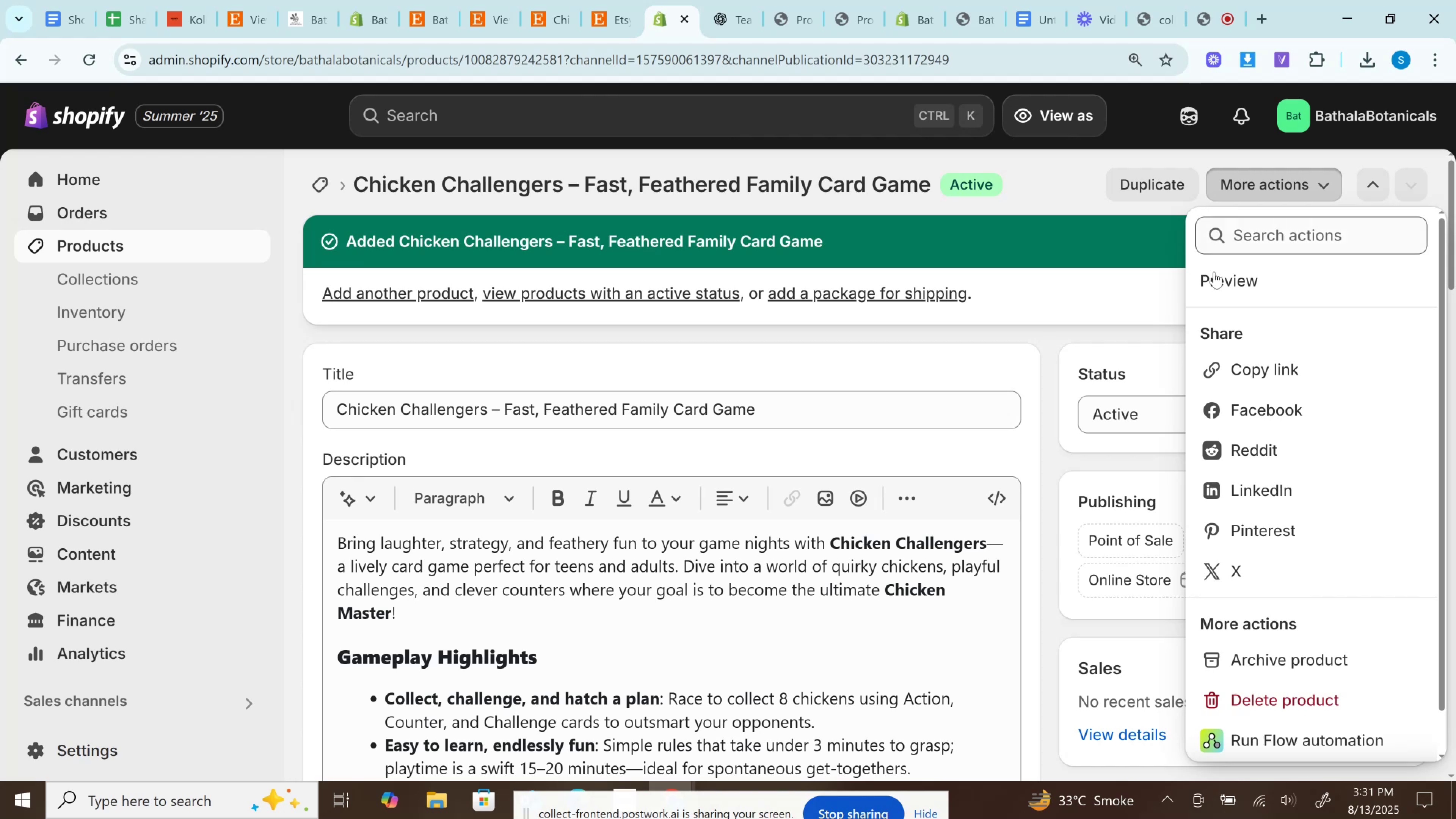 
left_click([1211, 280])
 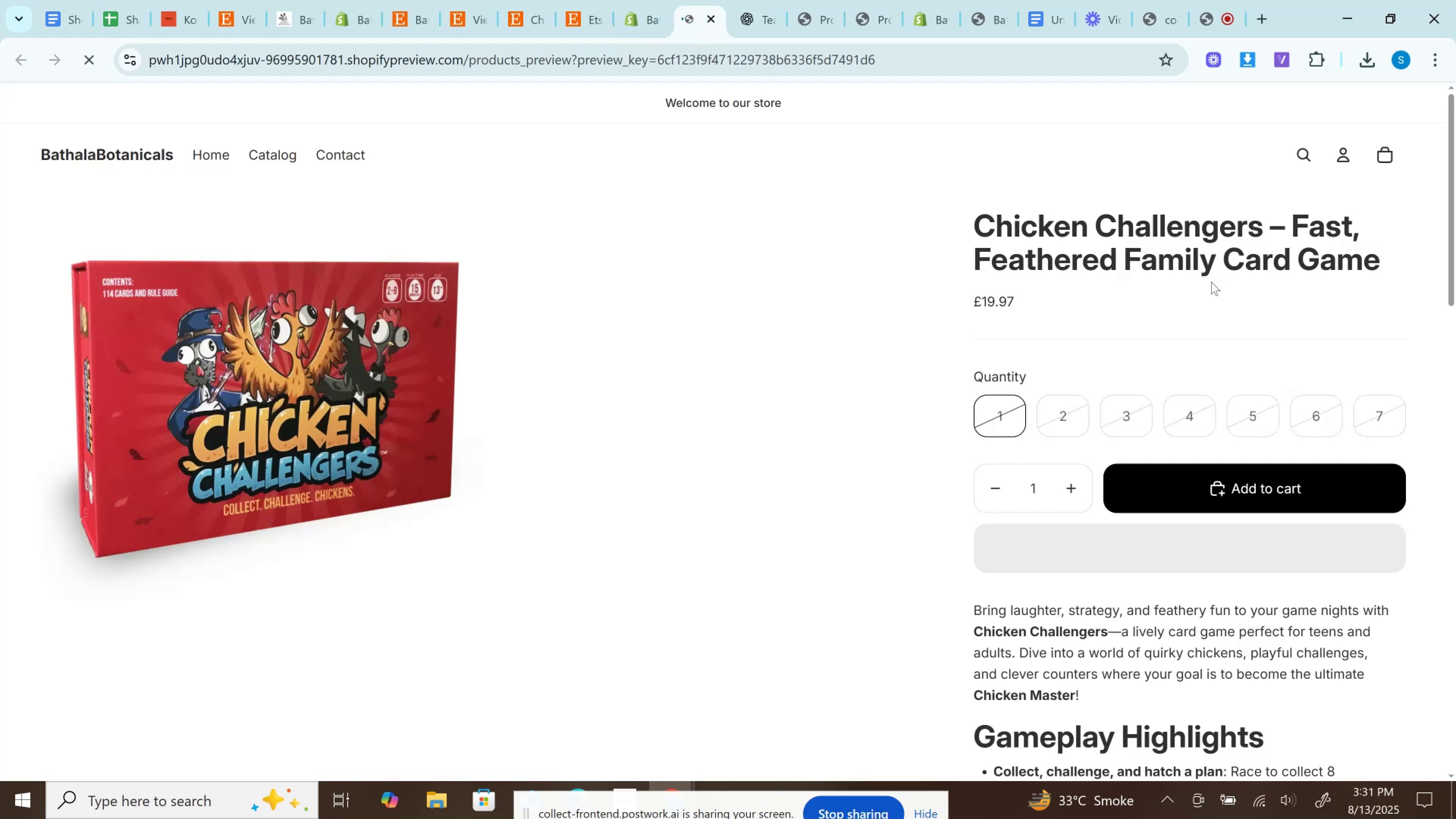 
wait(9.71)
 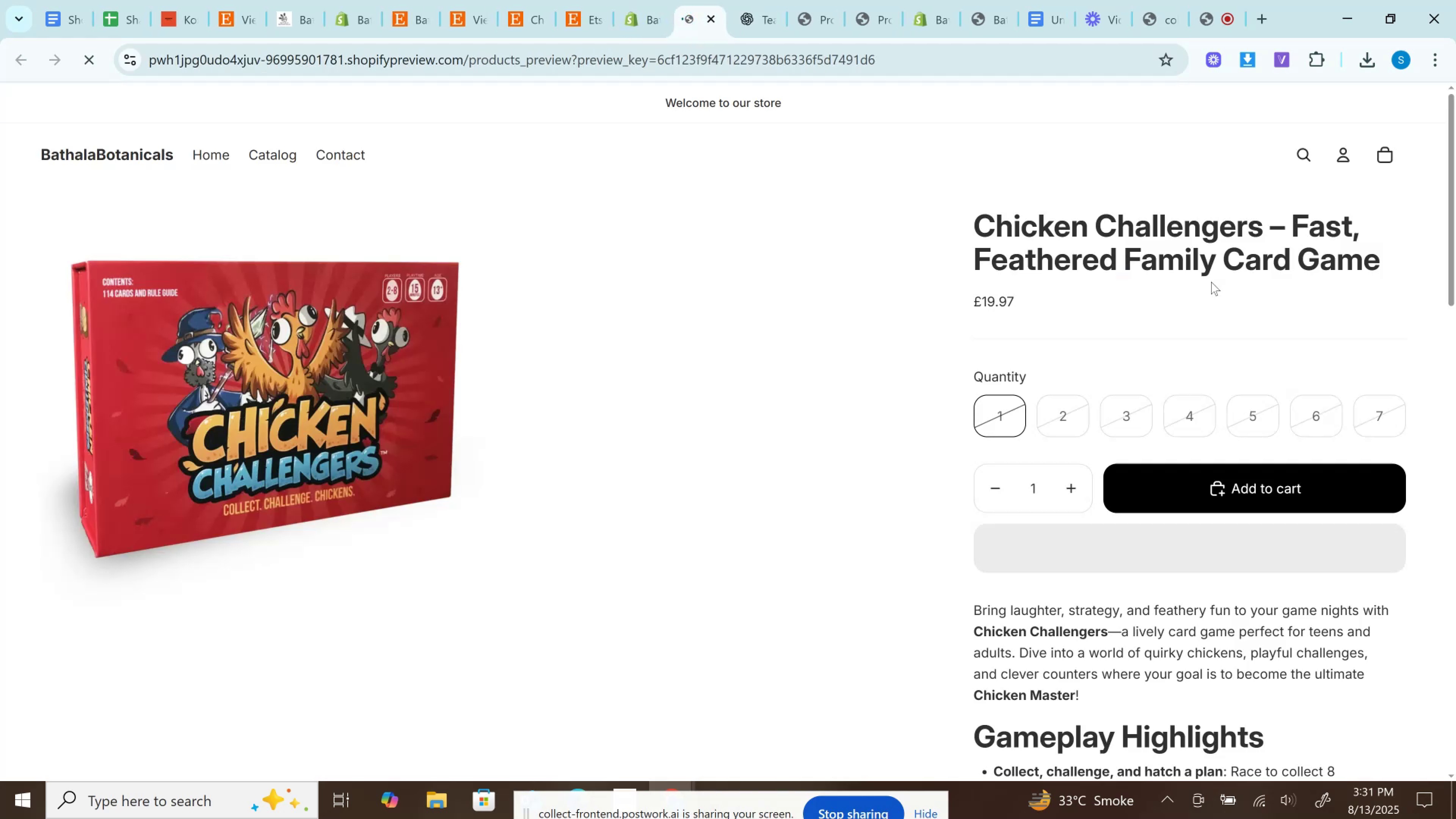 
left_click([1059, 437])
 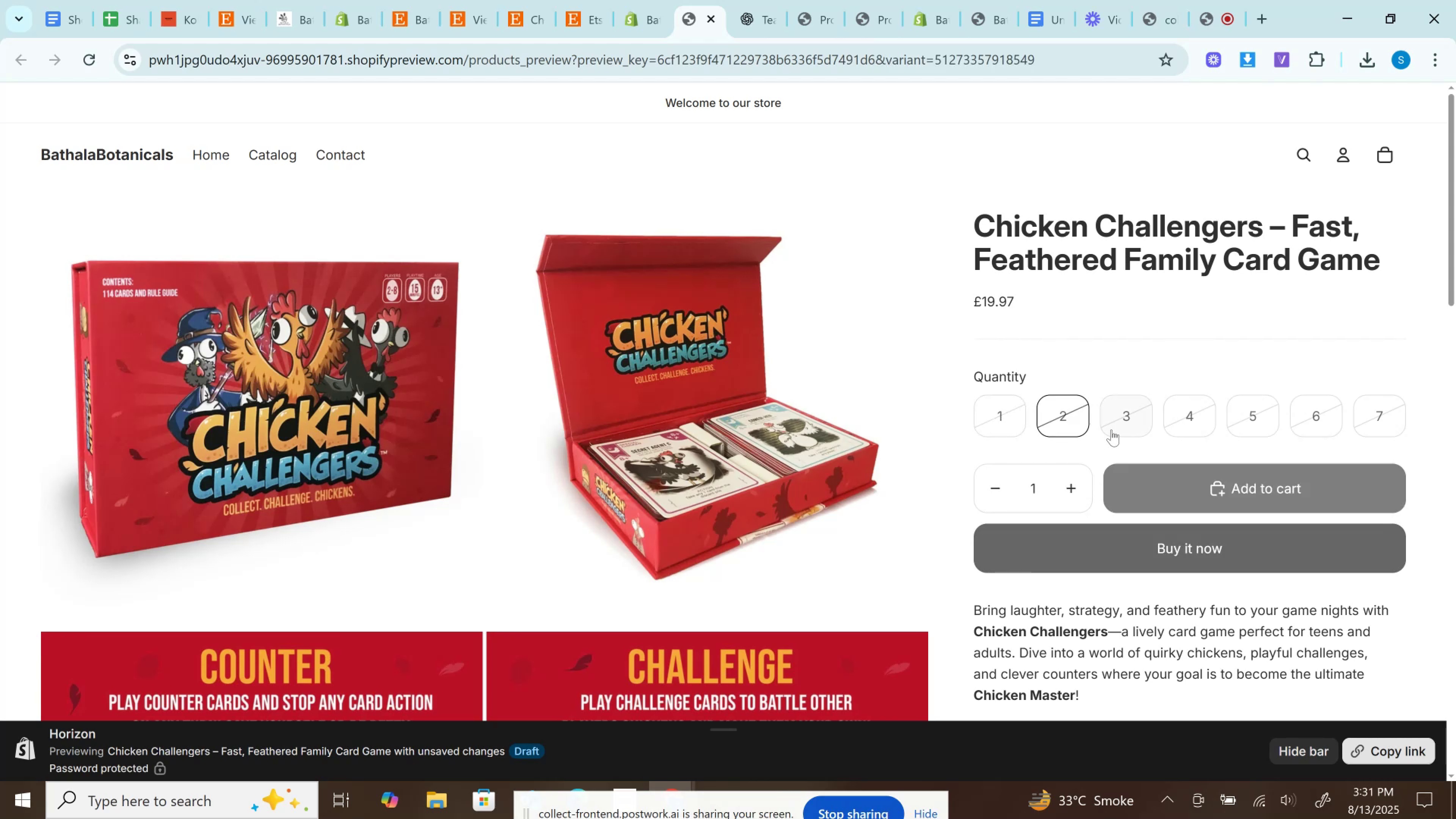 
left_click([1111, 430])
 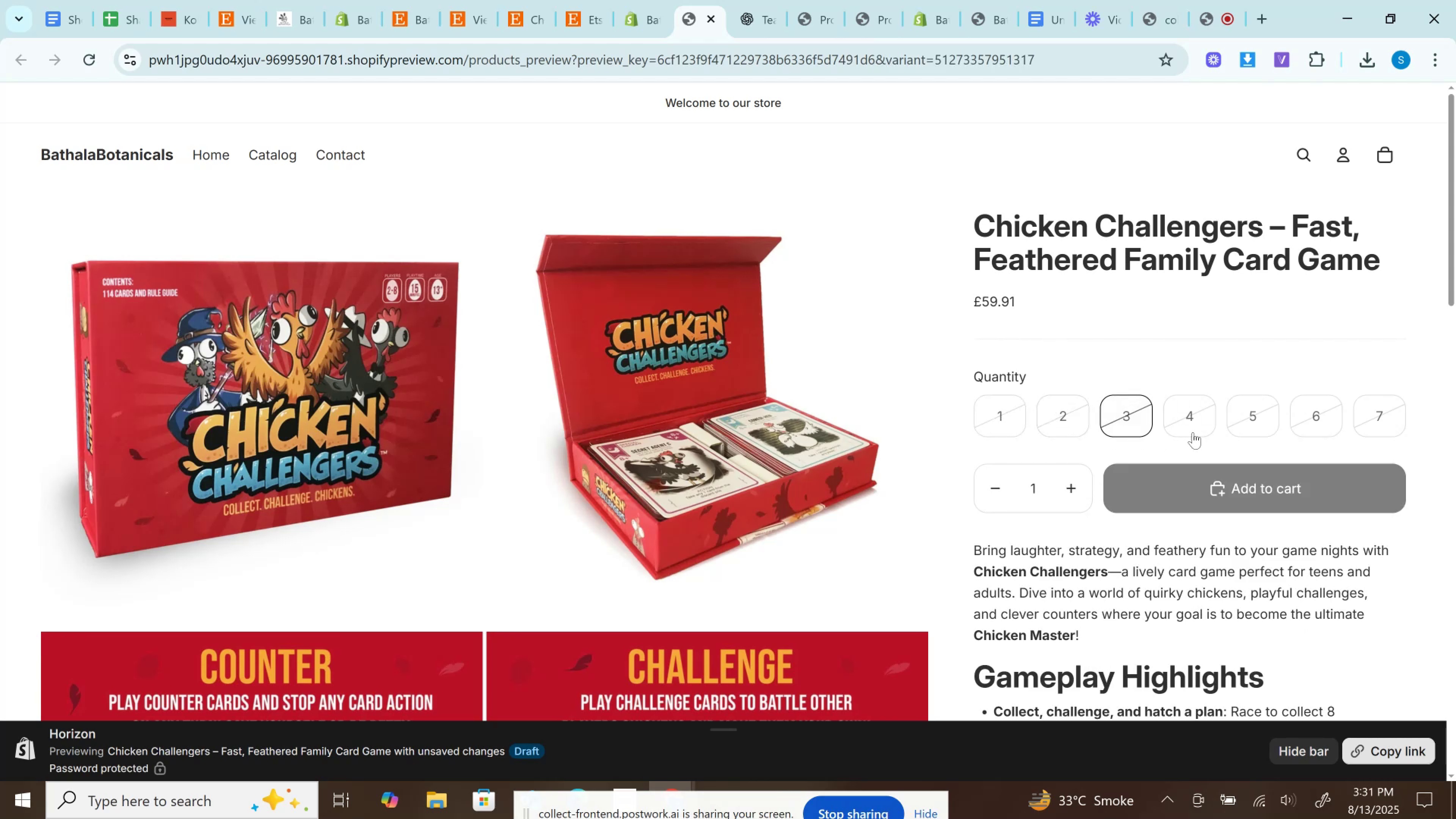 
left_click([1193, 428])
 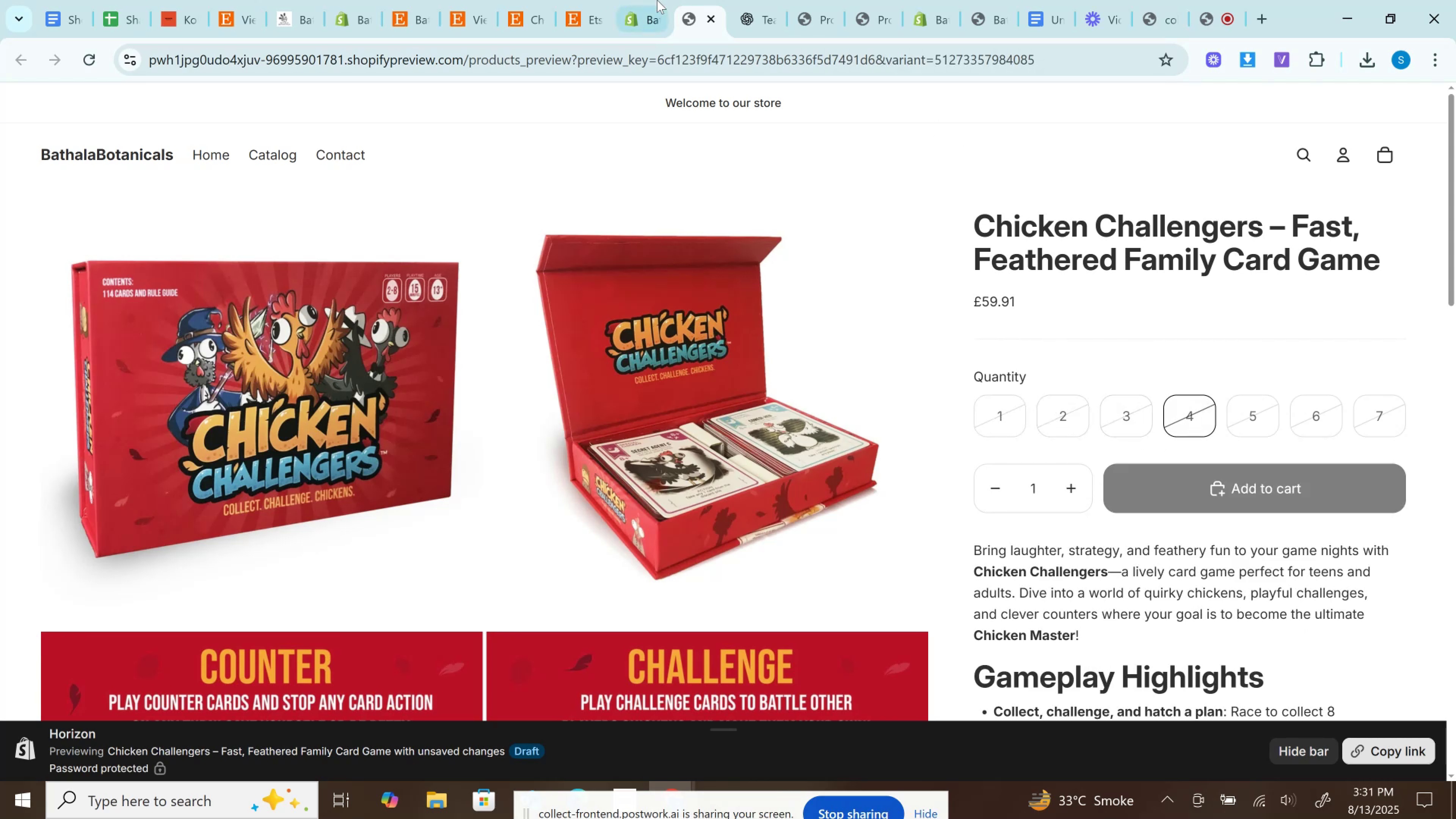 
left_click([631, 0])
 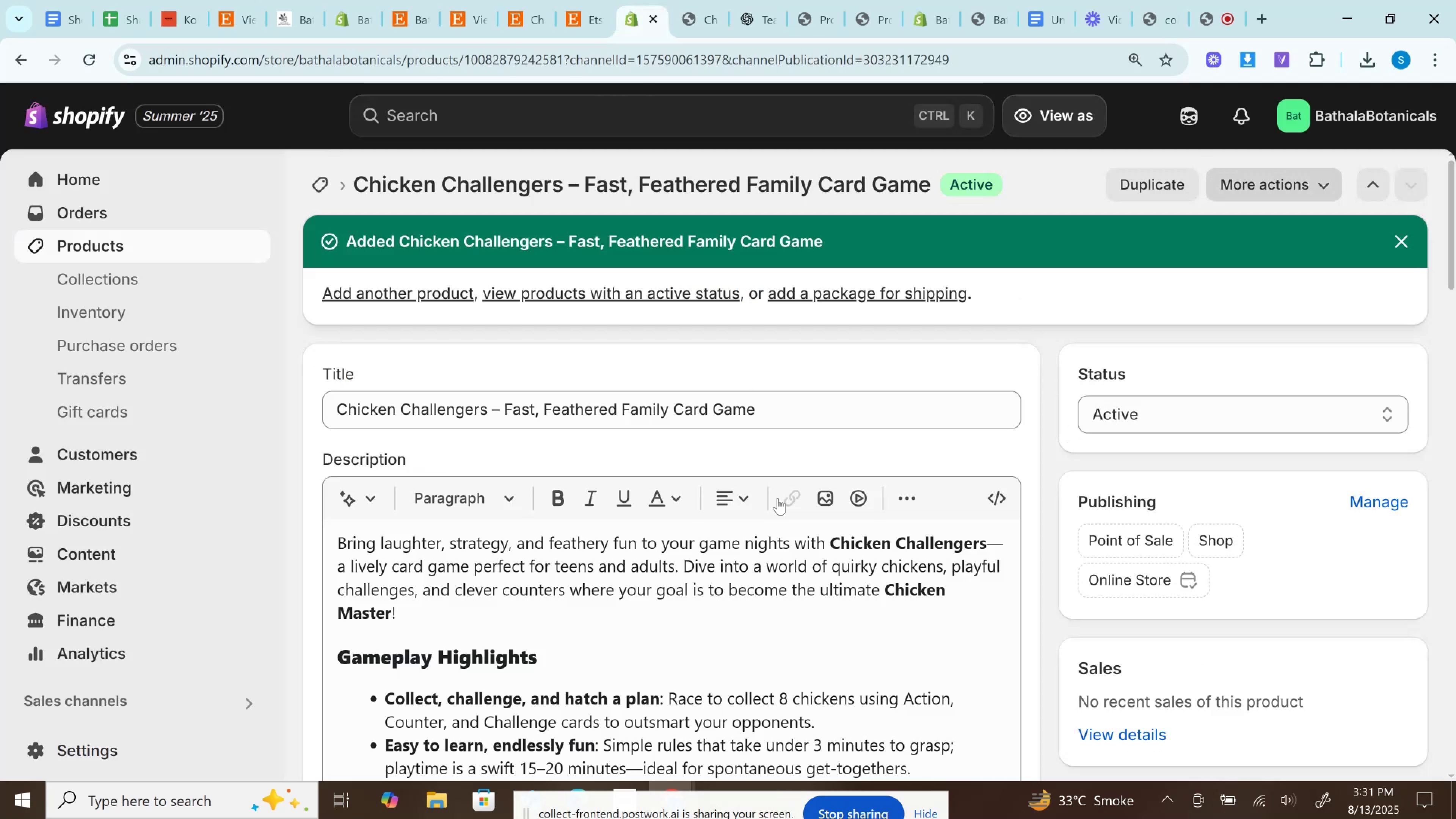 
scroll: coordinate [795, 562], scroll_direction: down, amount: 6.0
 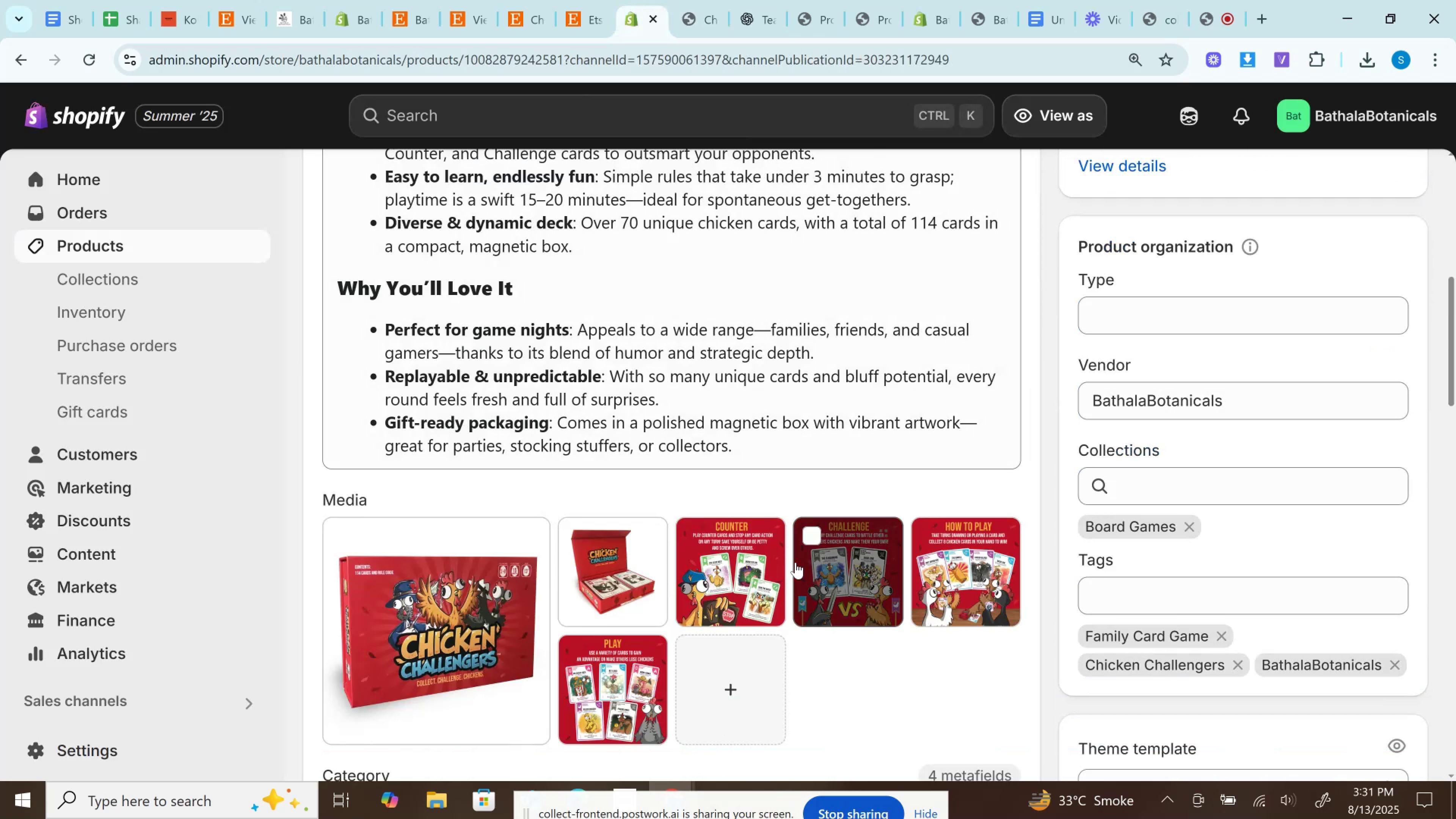 
scroll: coordinate [795, 562], scroll_direction: up, amount: 5.0
 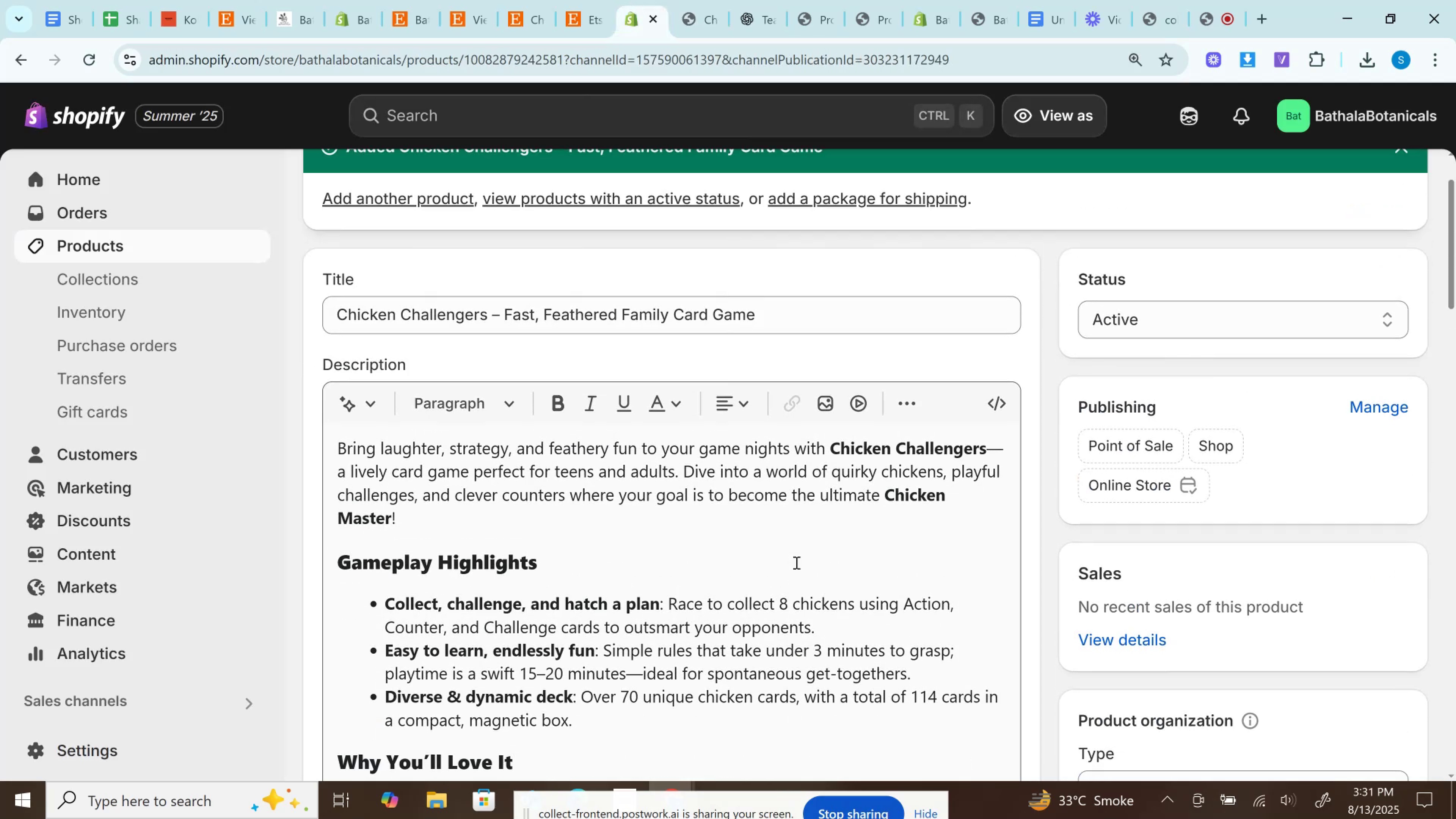 
scroll: coordinate [883, 500], scroll_direction: down, amount: 13.0
 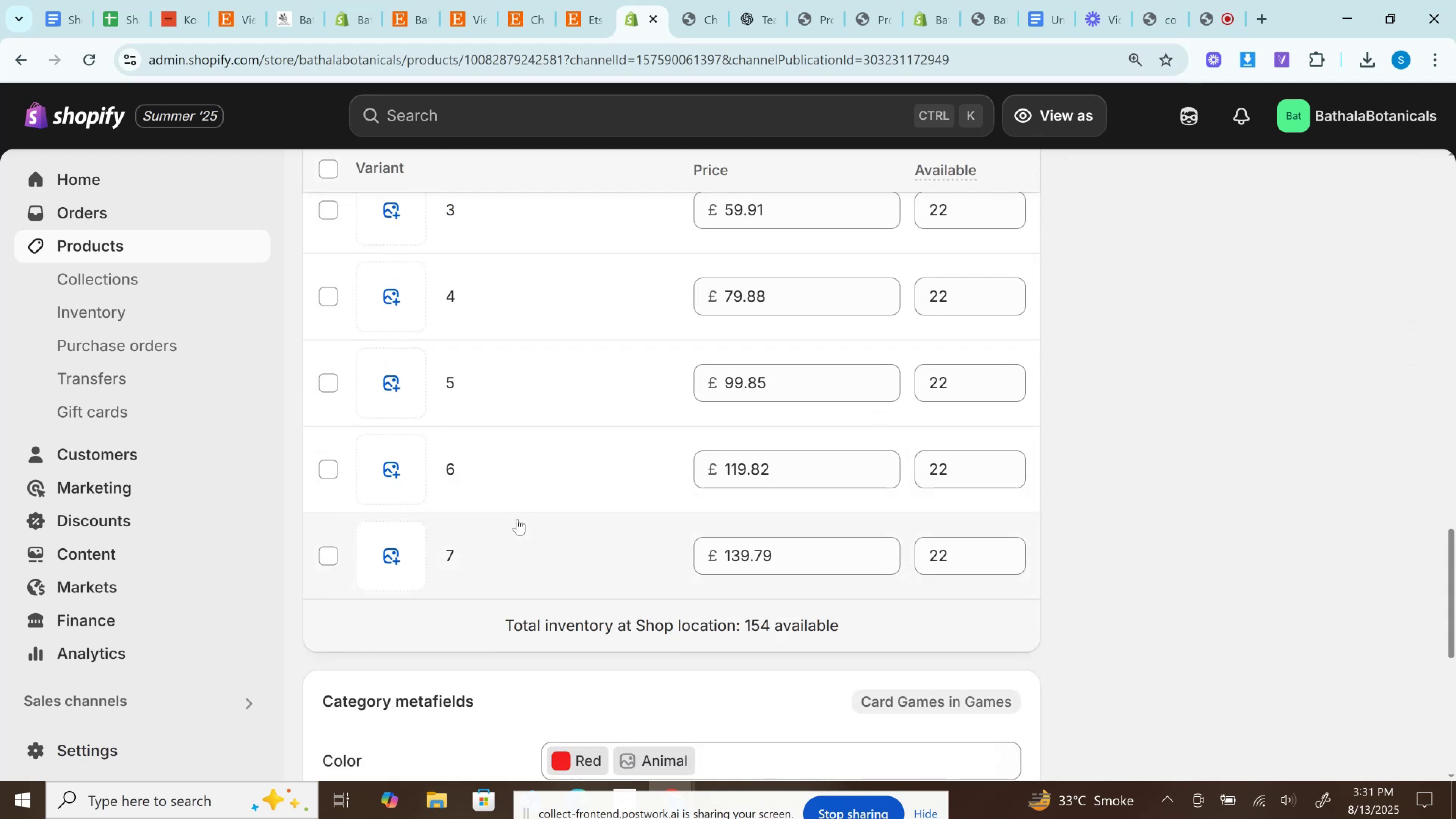 
scroll: coordinate [517, 519], scroll_direction: up, amount: 3.0
 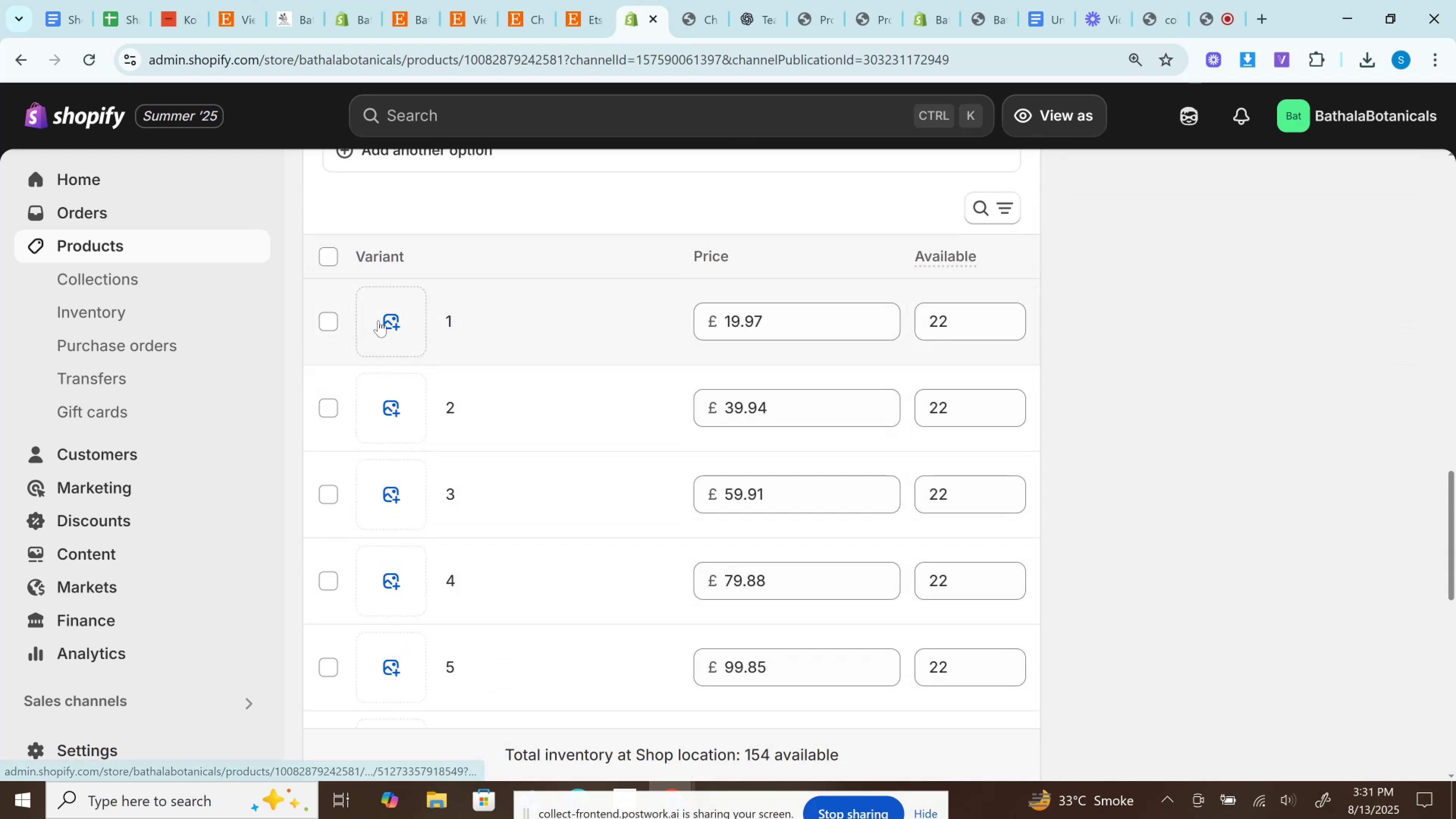 
left_click([385, 319])
 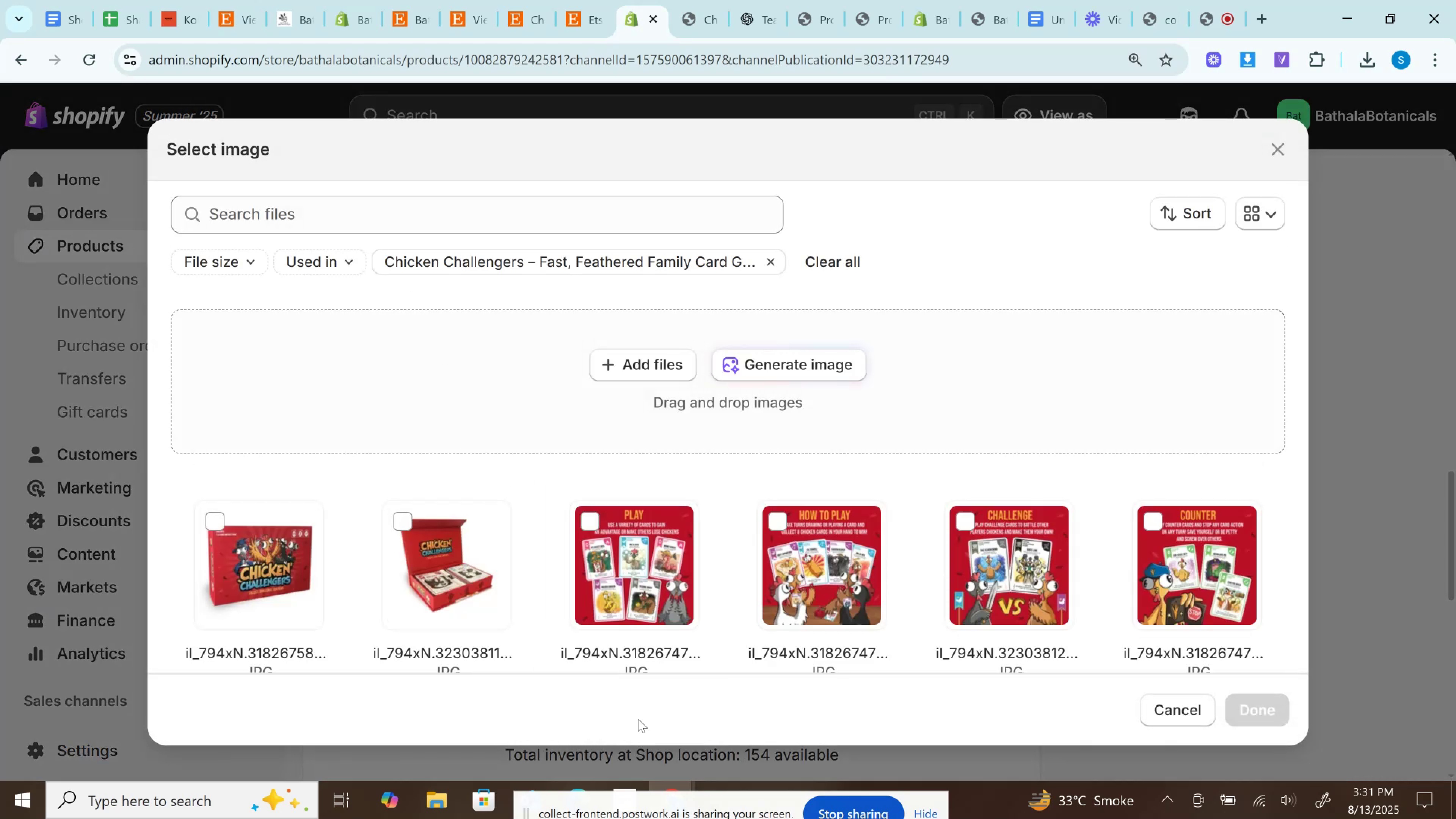 
left_click([301, 624])
 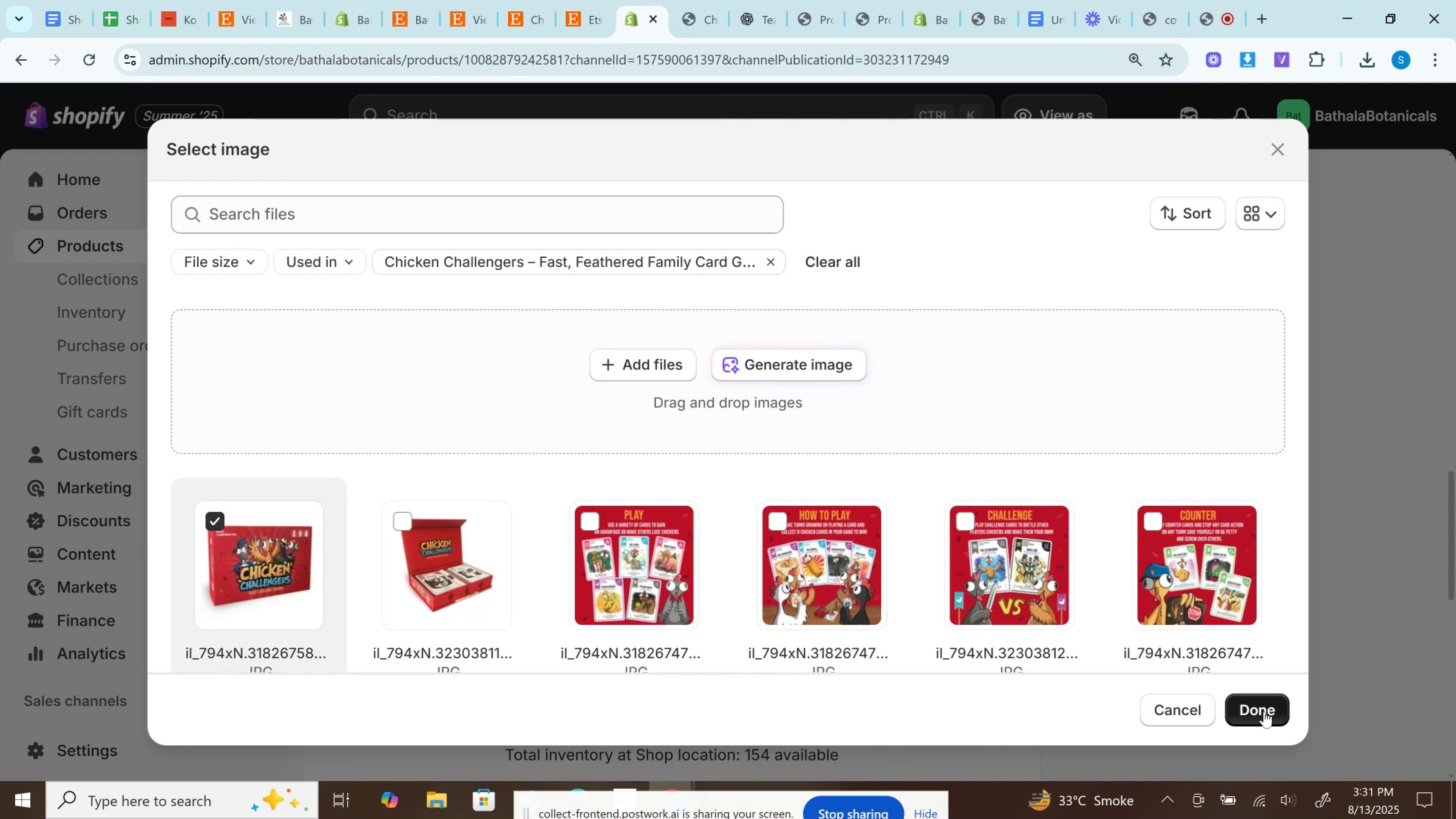 
left_click([1264, 711])
 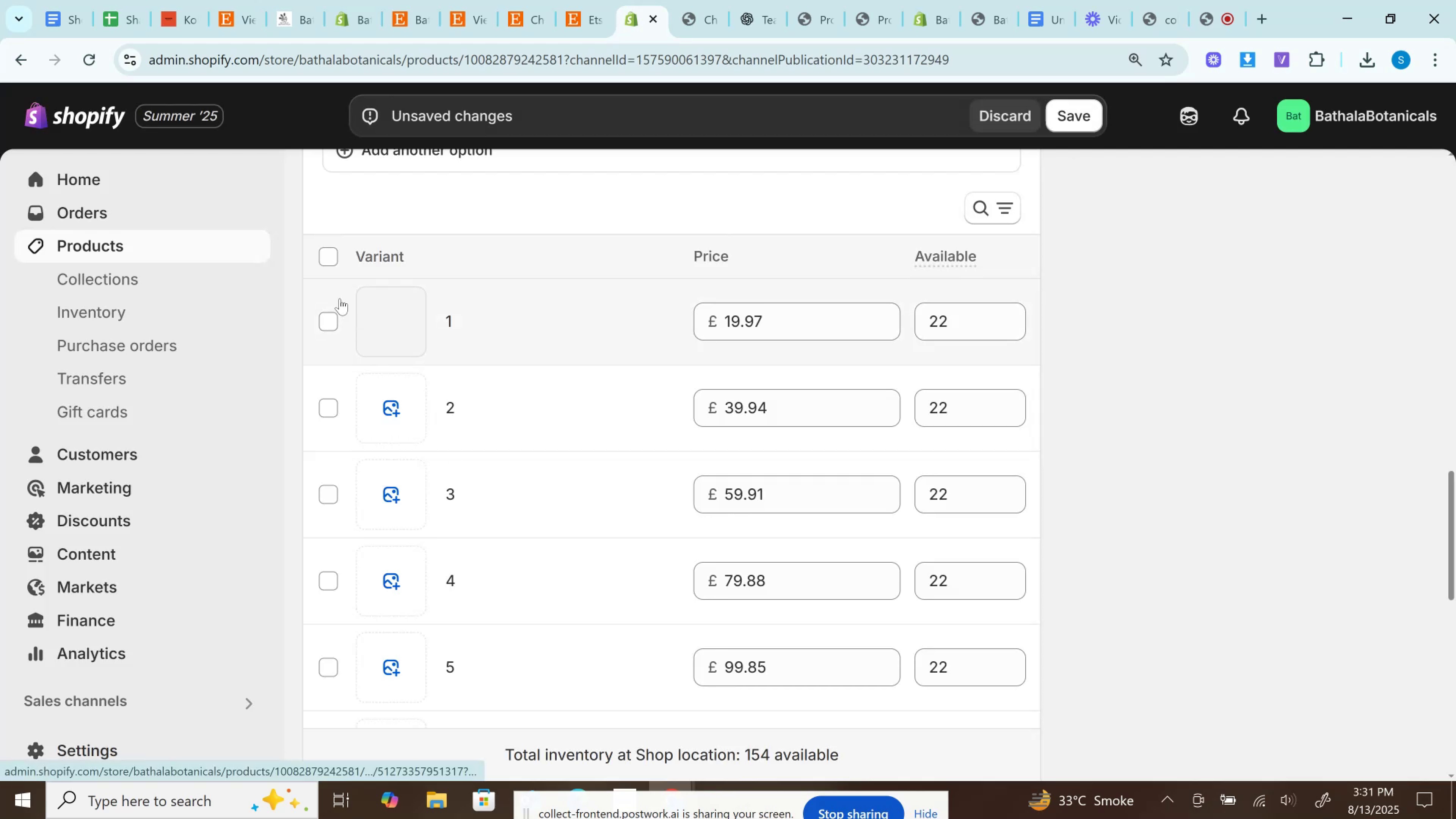 
left_click([329, 247])
 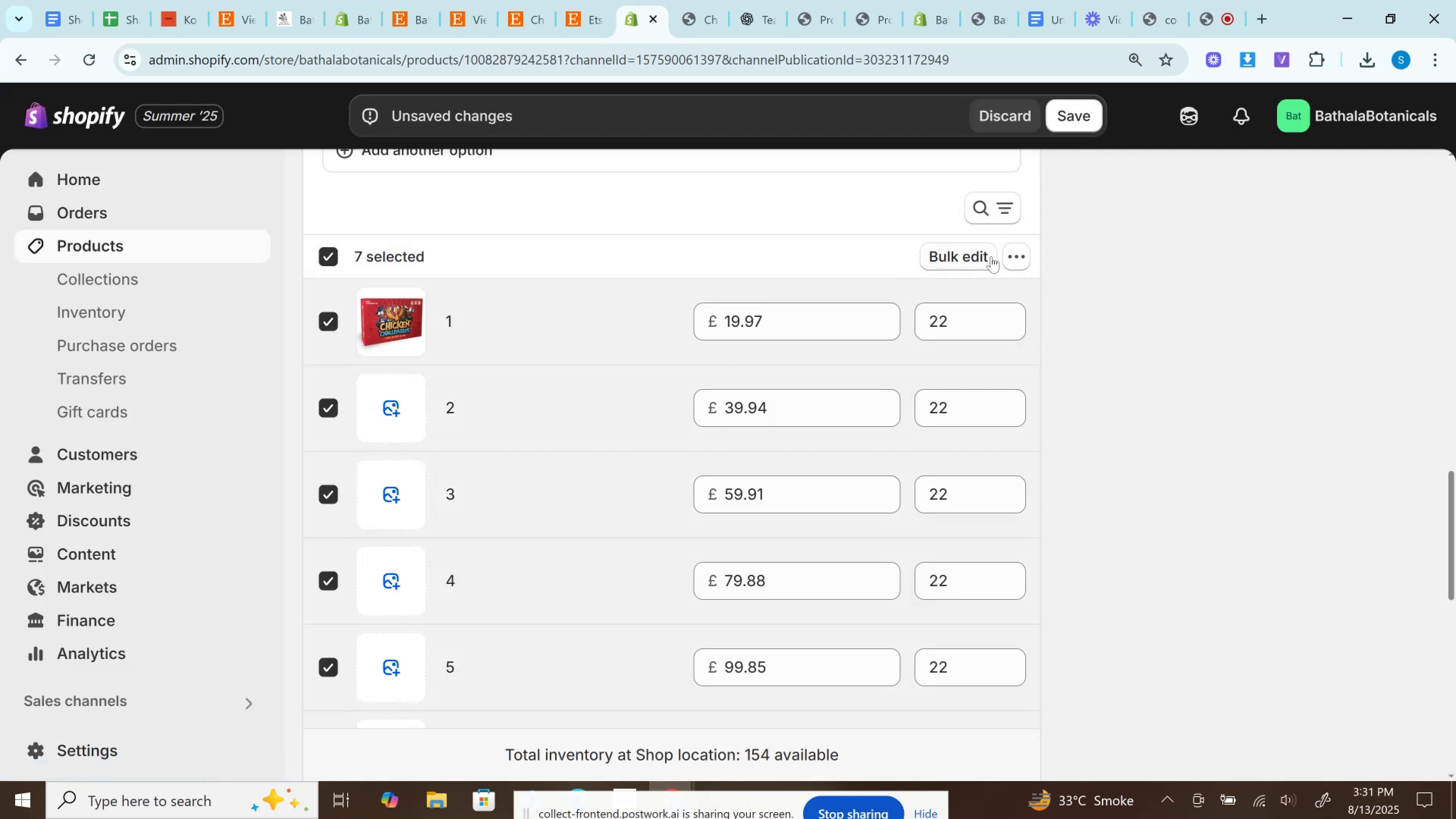 
left_click([998, 257])
 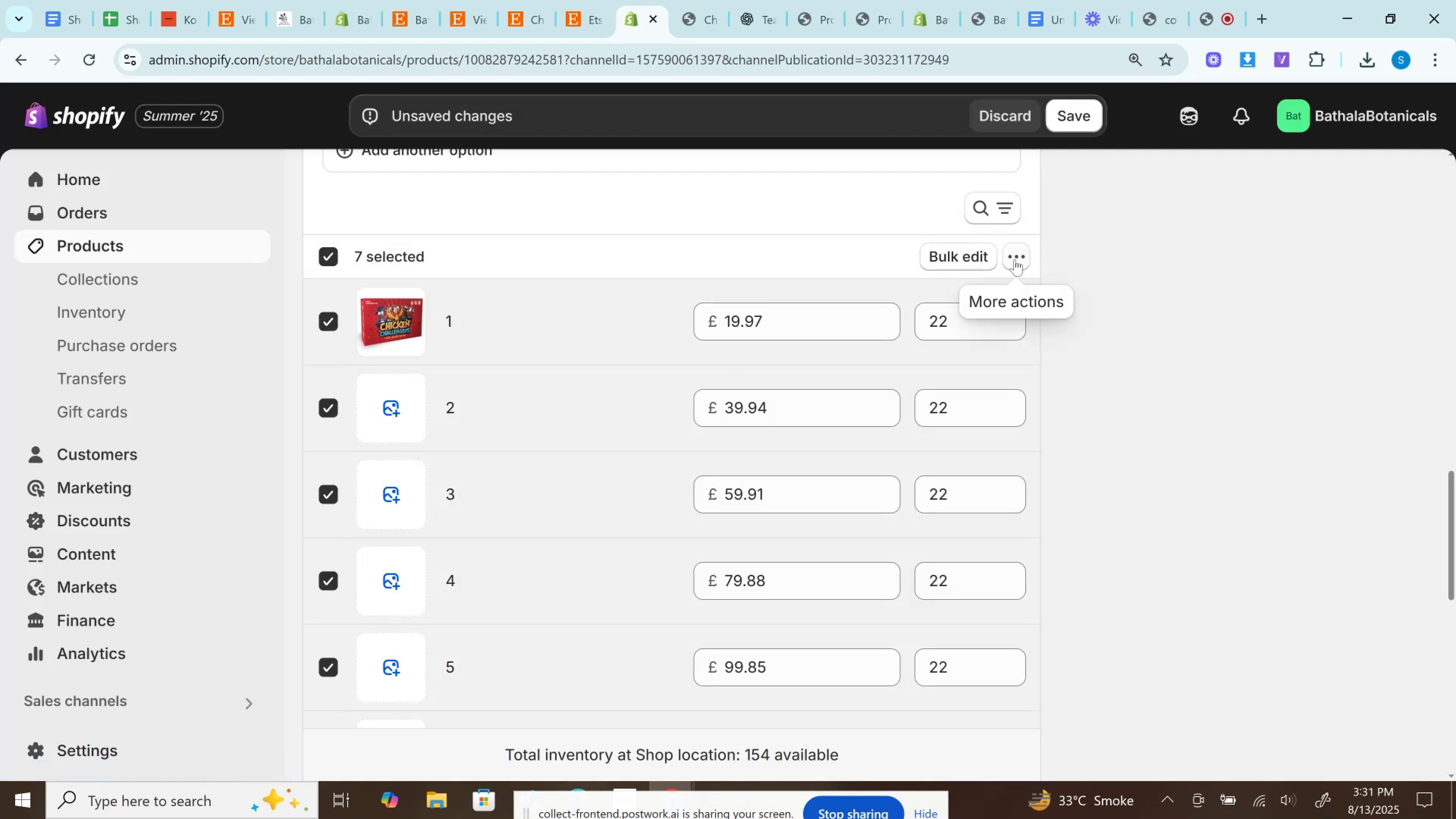 
left_click([1015, 259])
 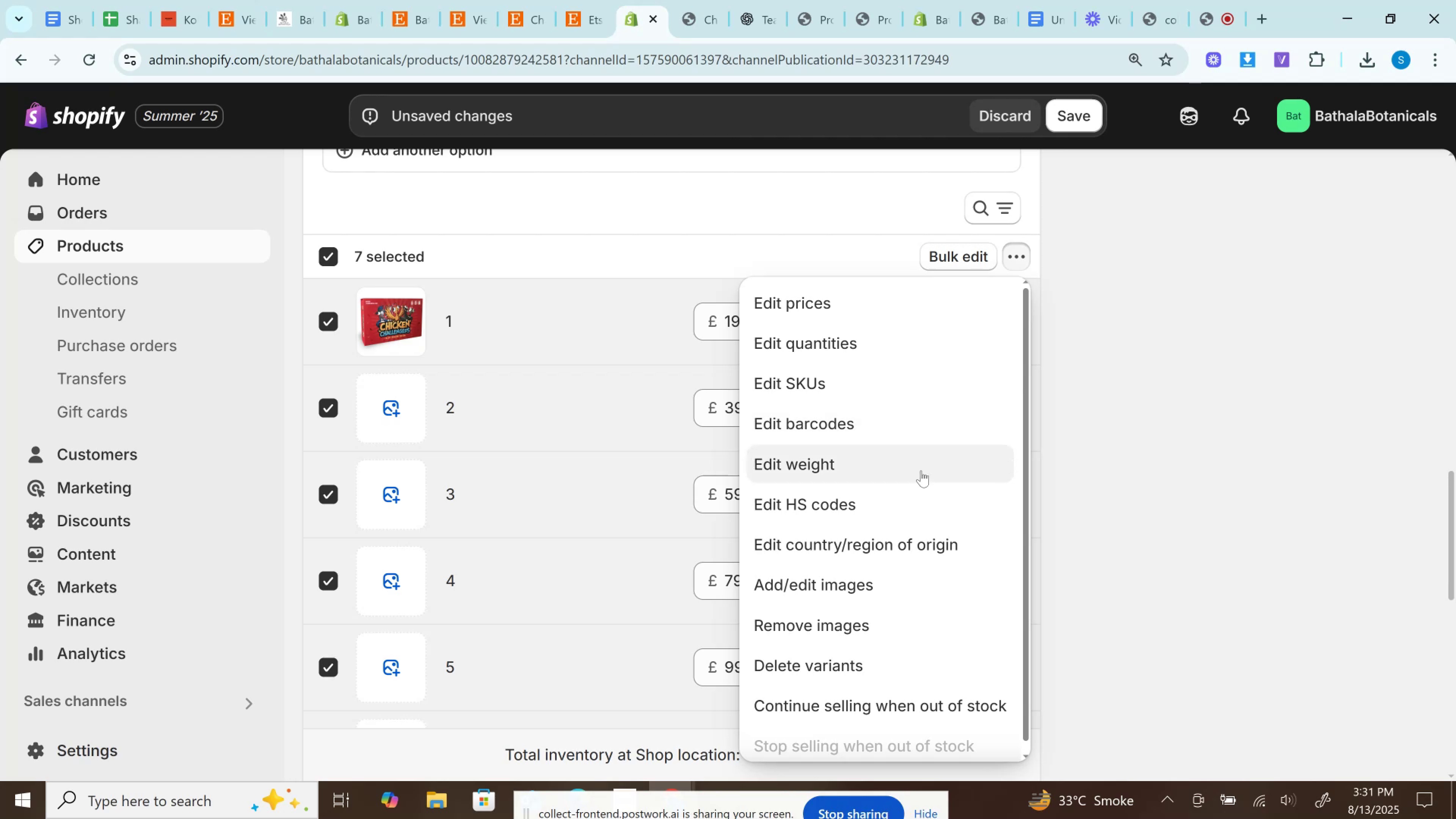 
left_click([908, 596])
 